 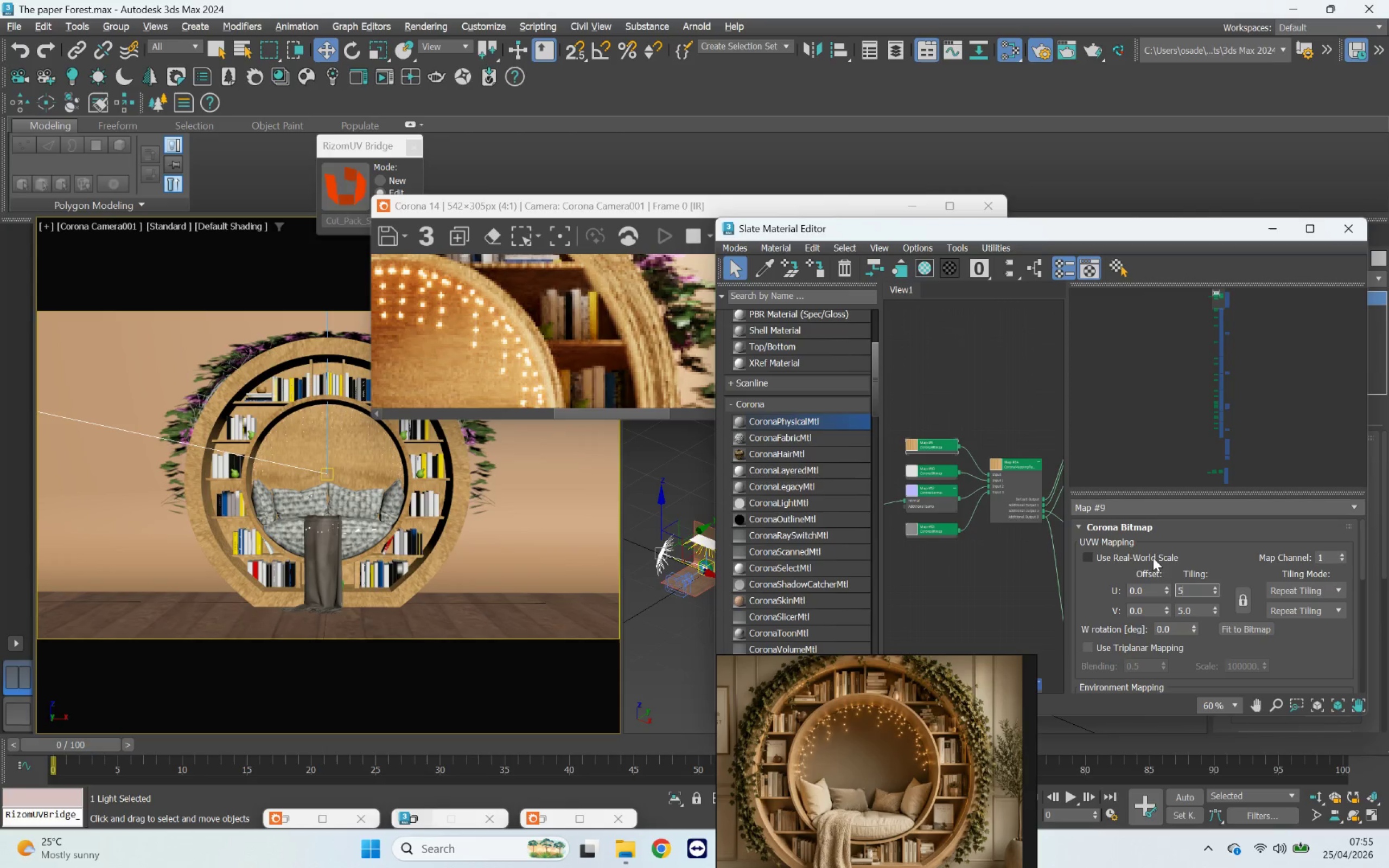 
key(Enter)
 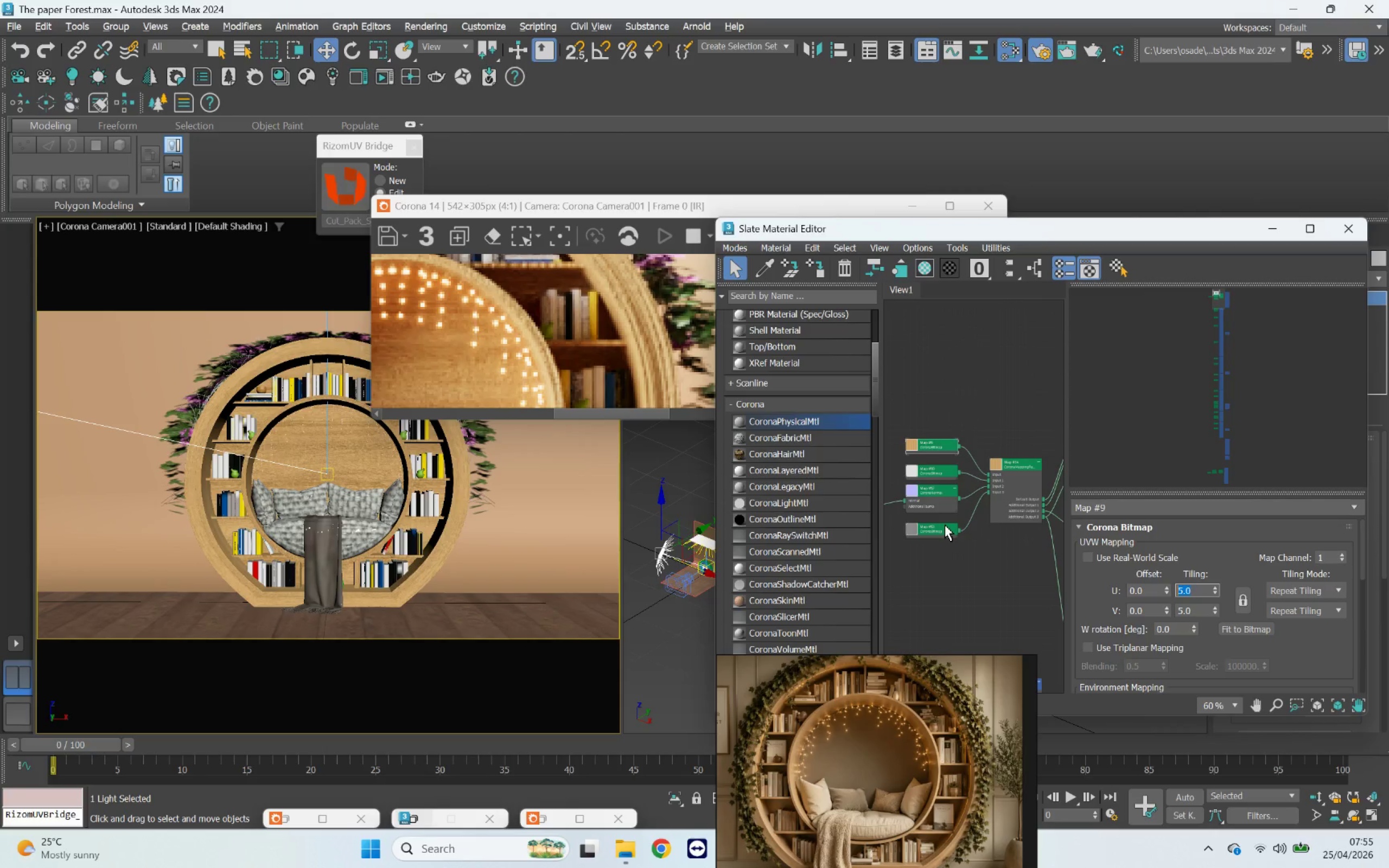 
wait(9.74)
 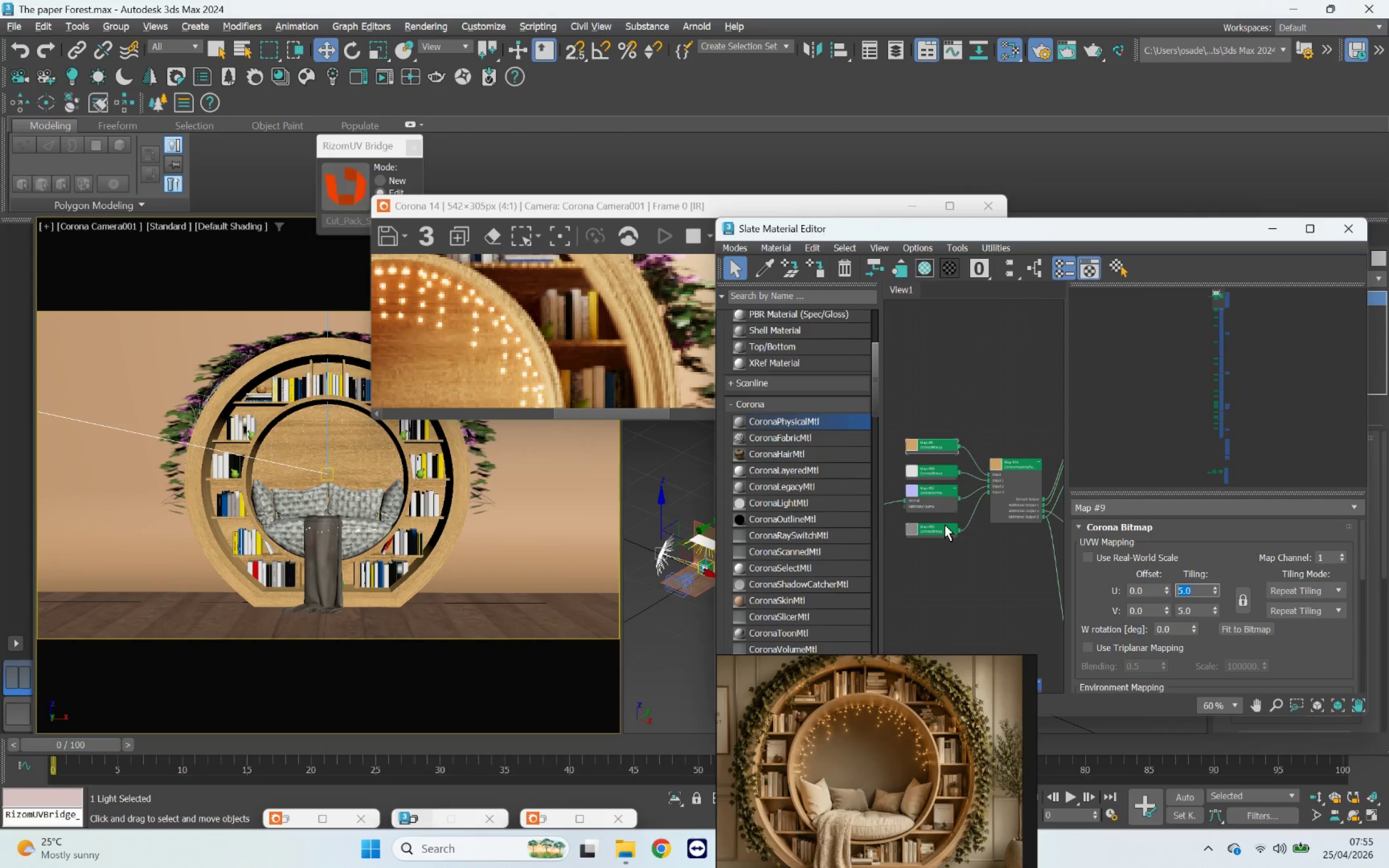 
scroll: coordinate [786, 763], scroll_direction: up, amount: 2.0
 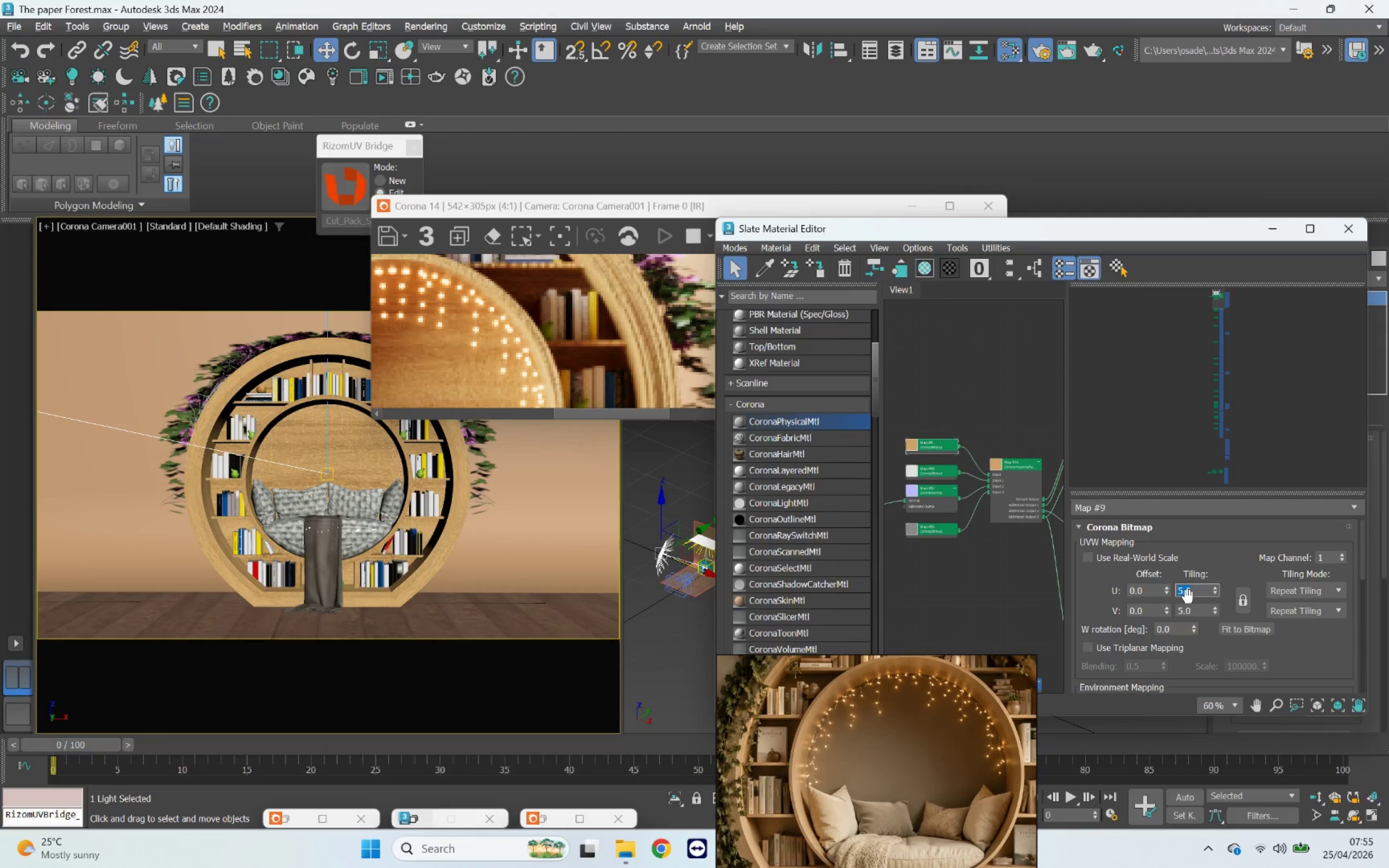 
key(6)
 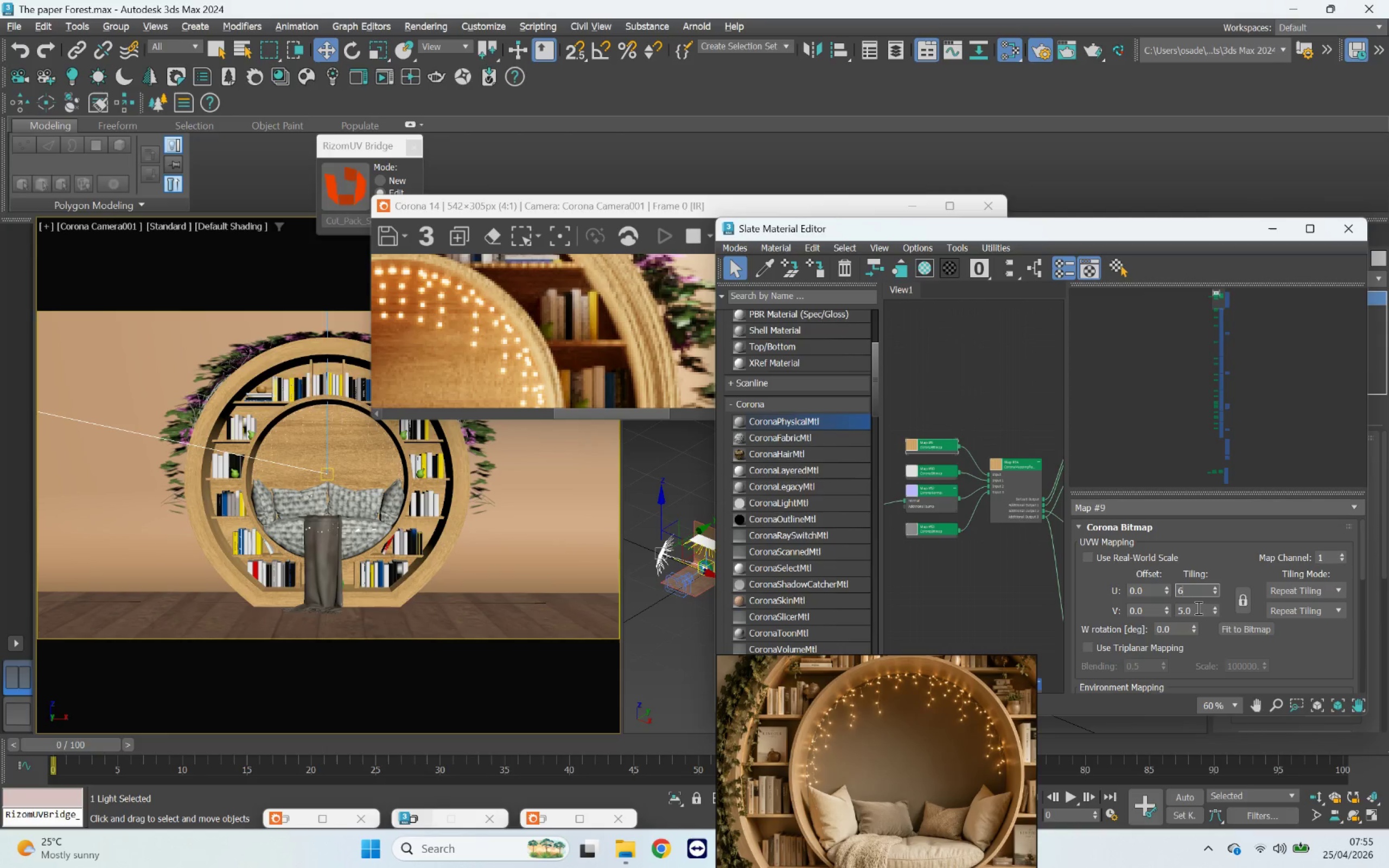 
left_click_drag(start_coordinate=[1197, 608], to_coordinate=[1159, 601])
 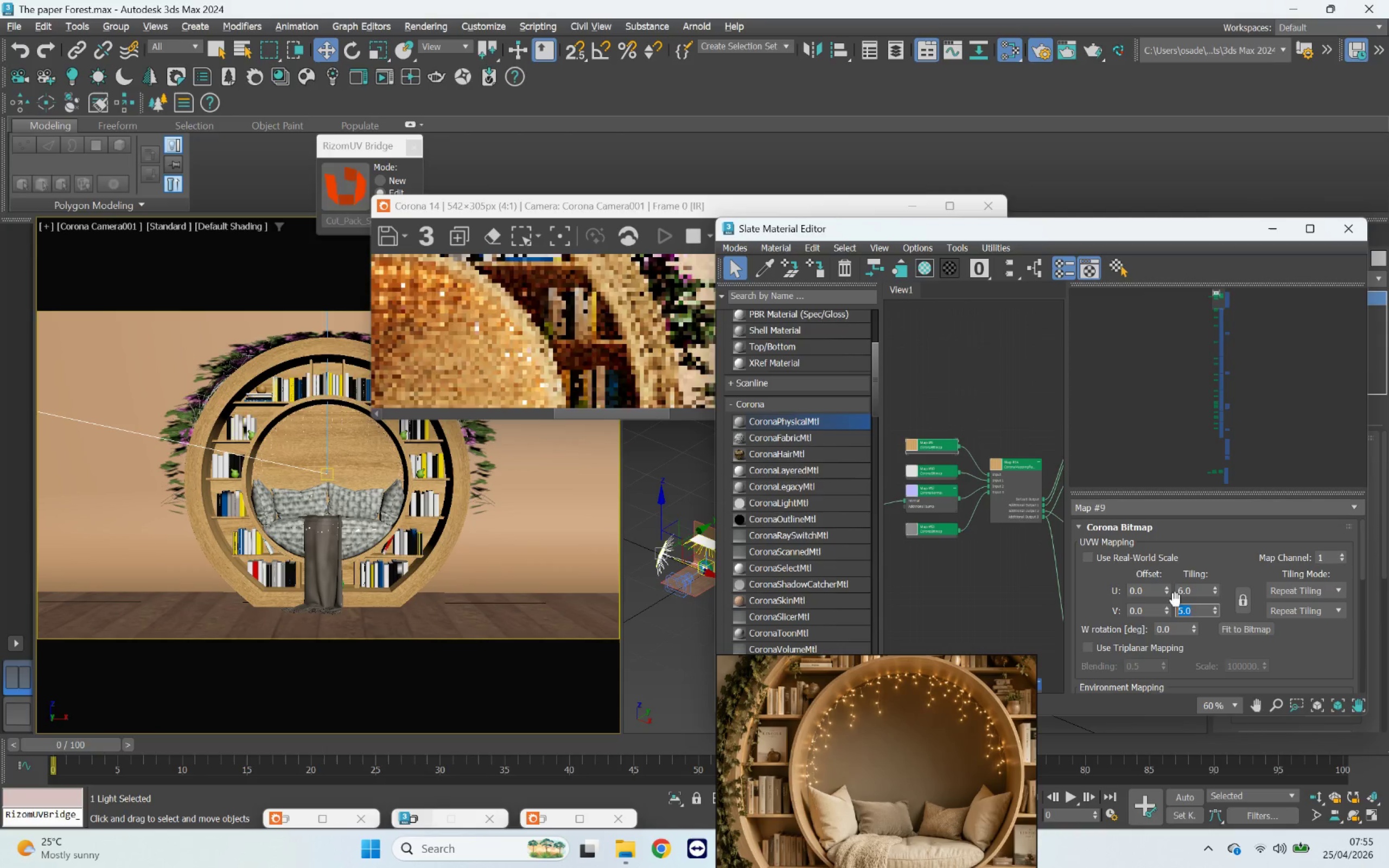 
key(6)
 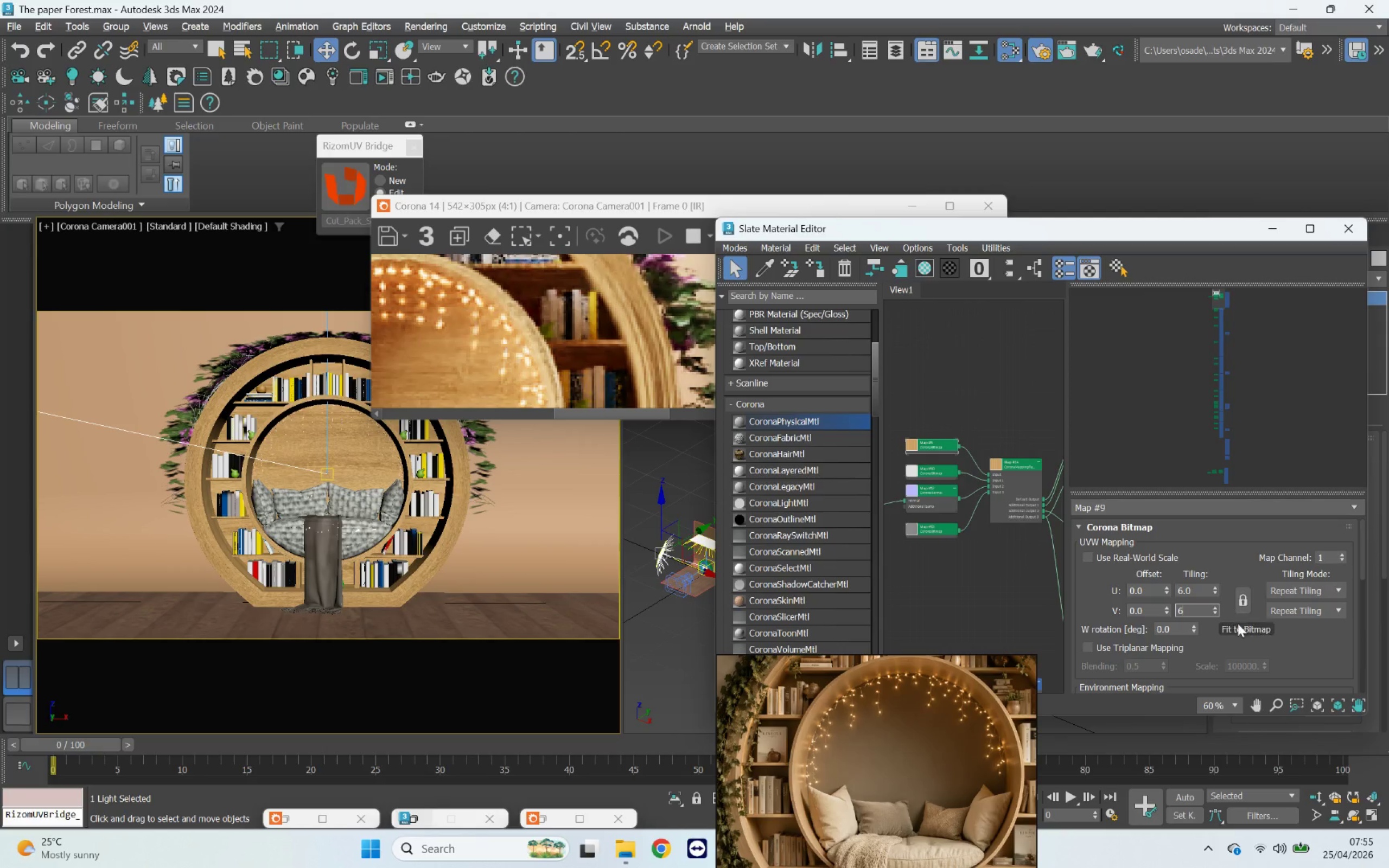 
key(Enter)
 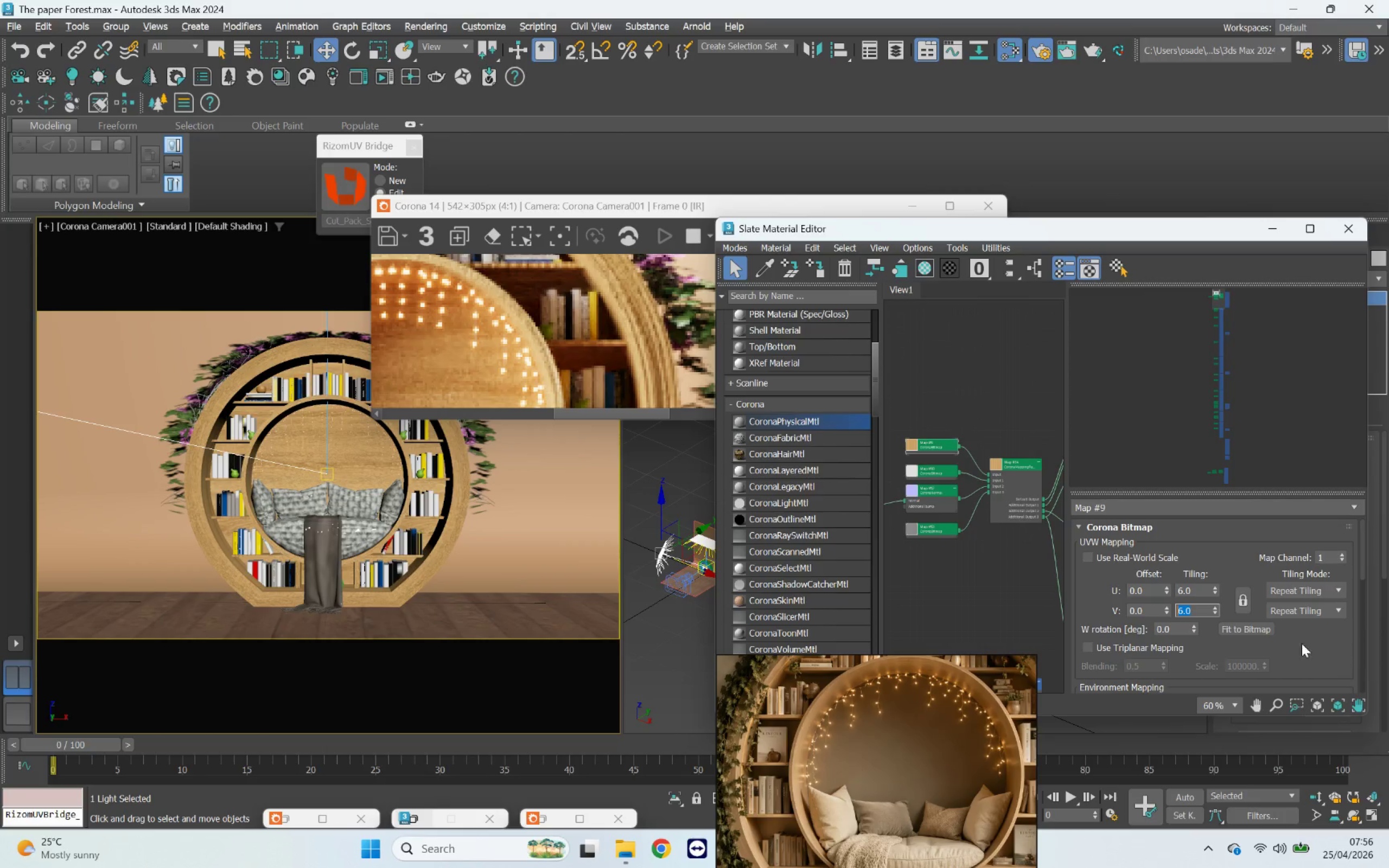 
type(10)
 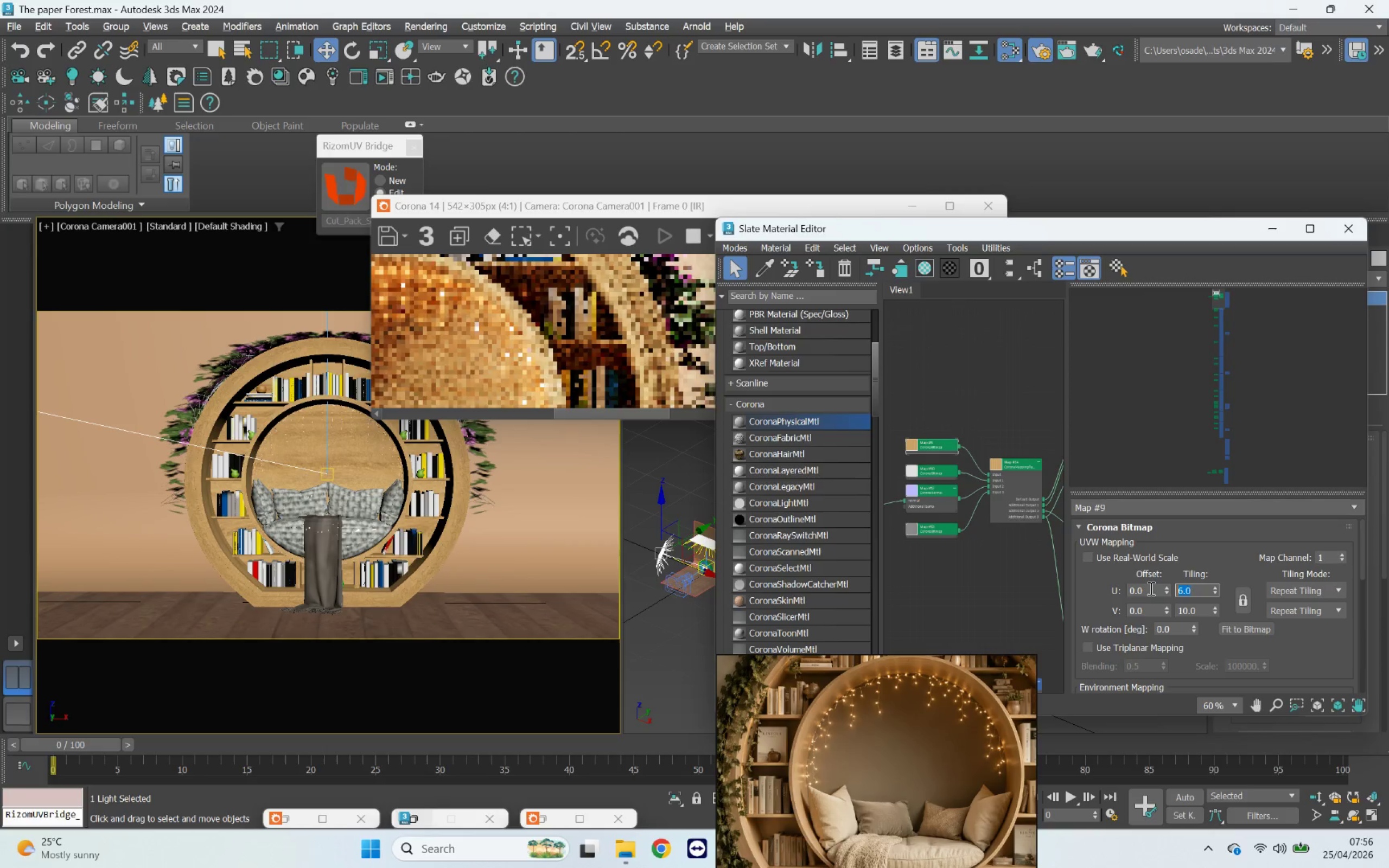 
type(10)
 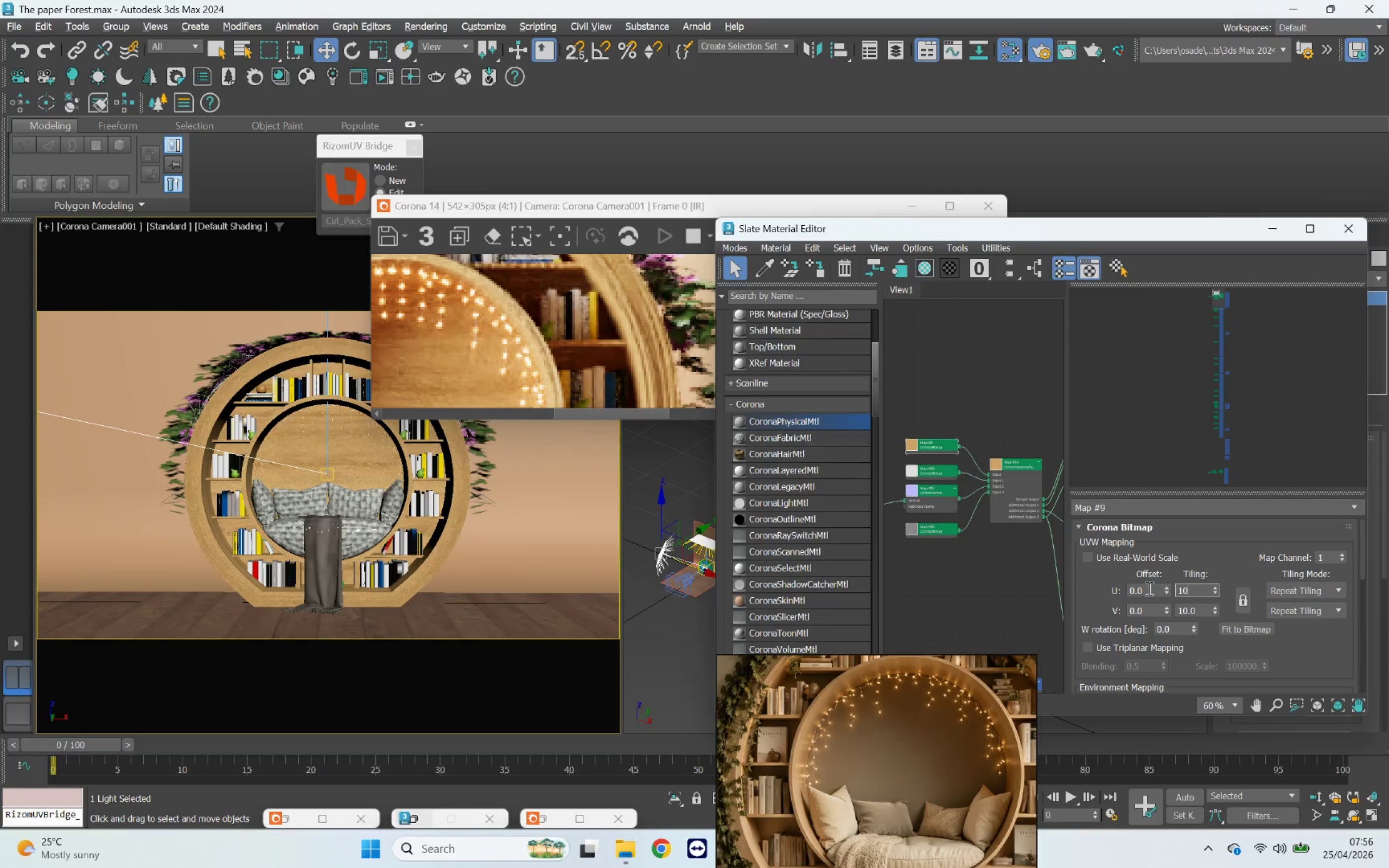 
key(Enter)
 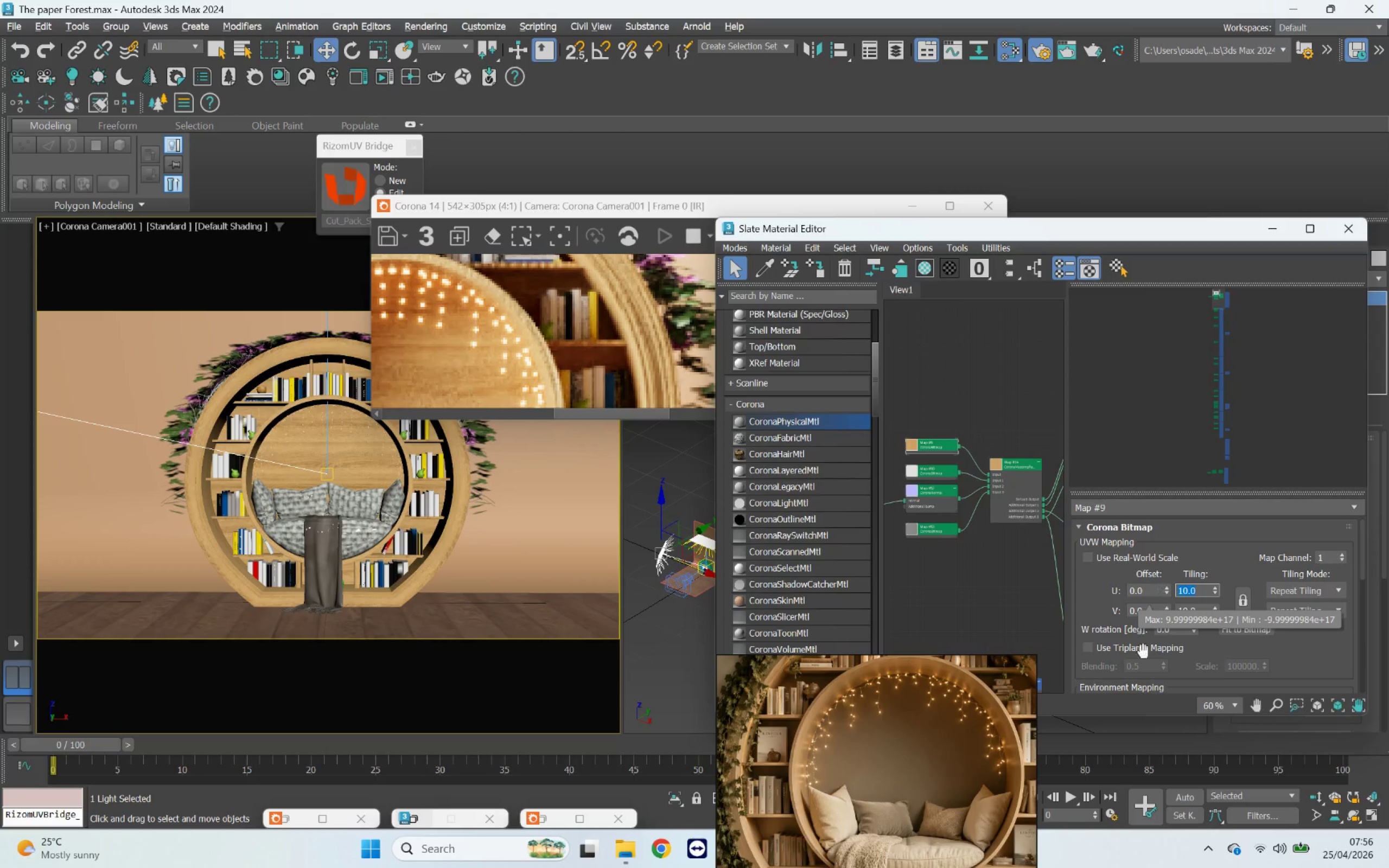 
wait(9.12)
 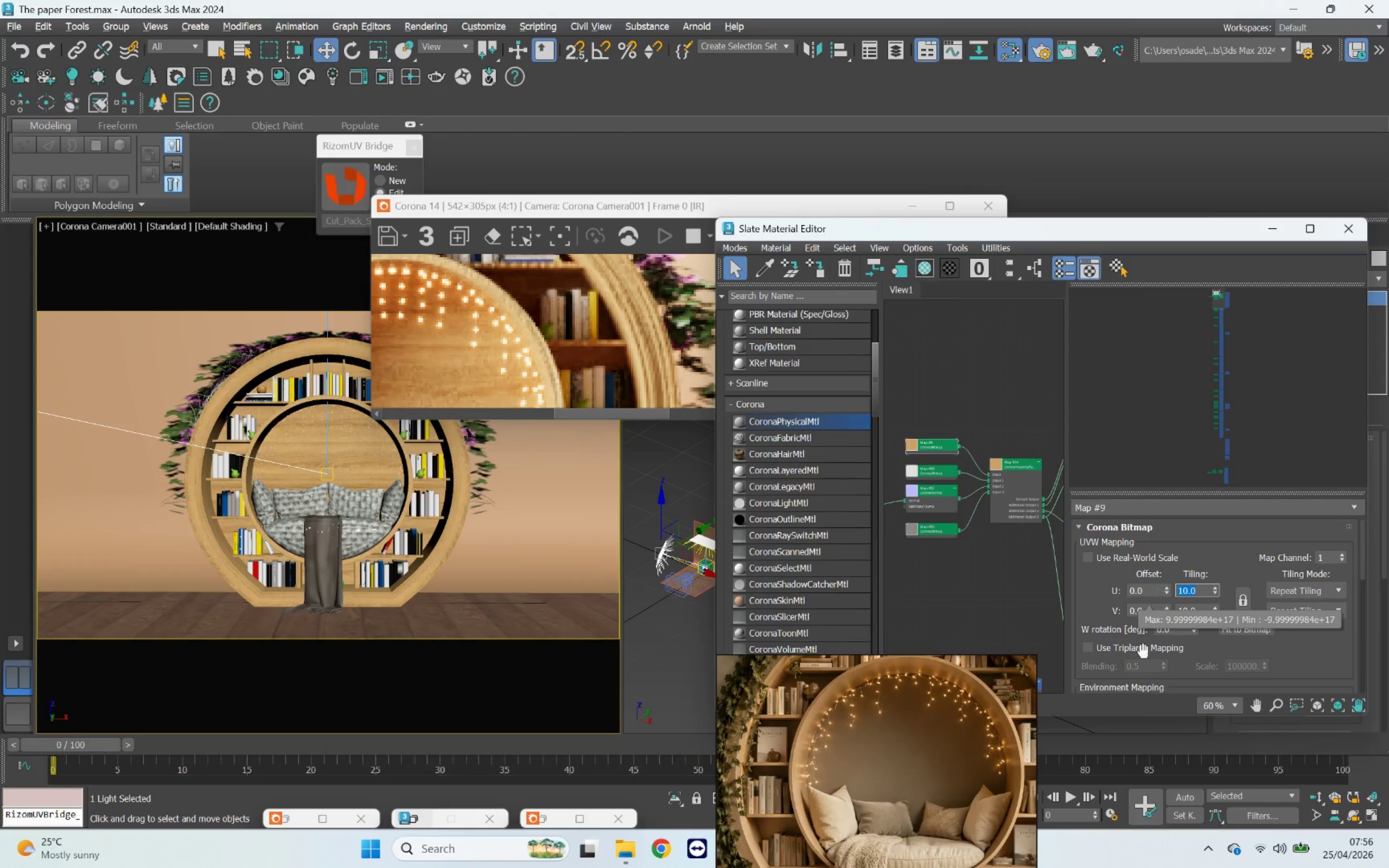 
hold_key(key=1, duration=1.92)
 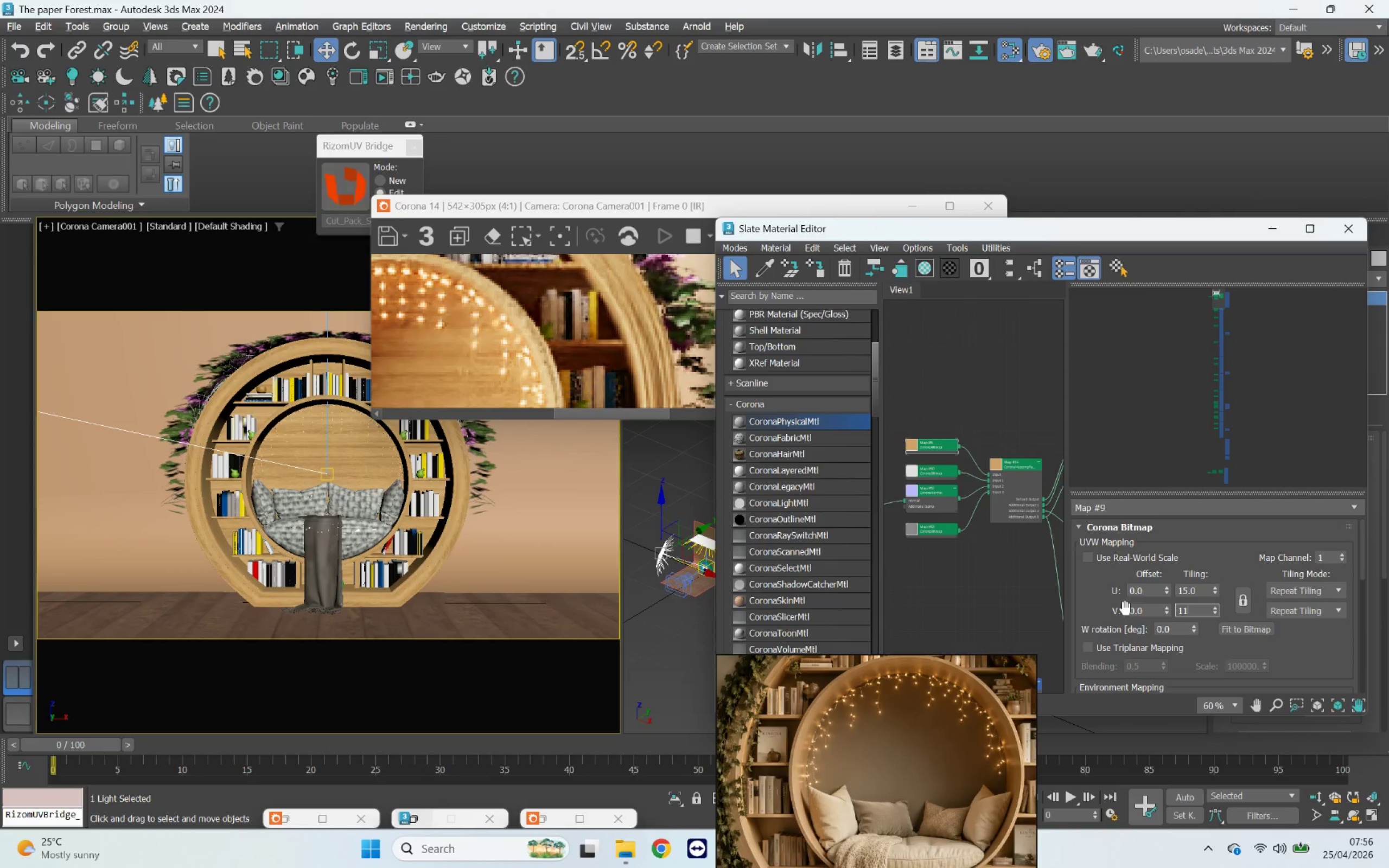 
key(5)
 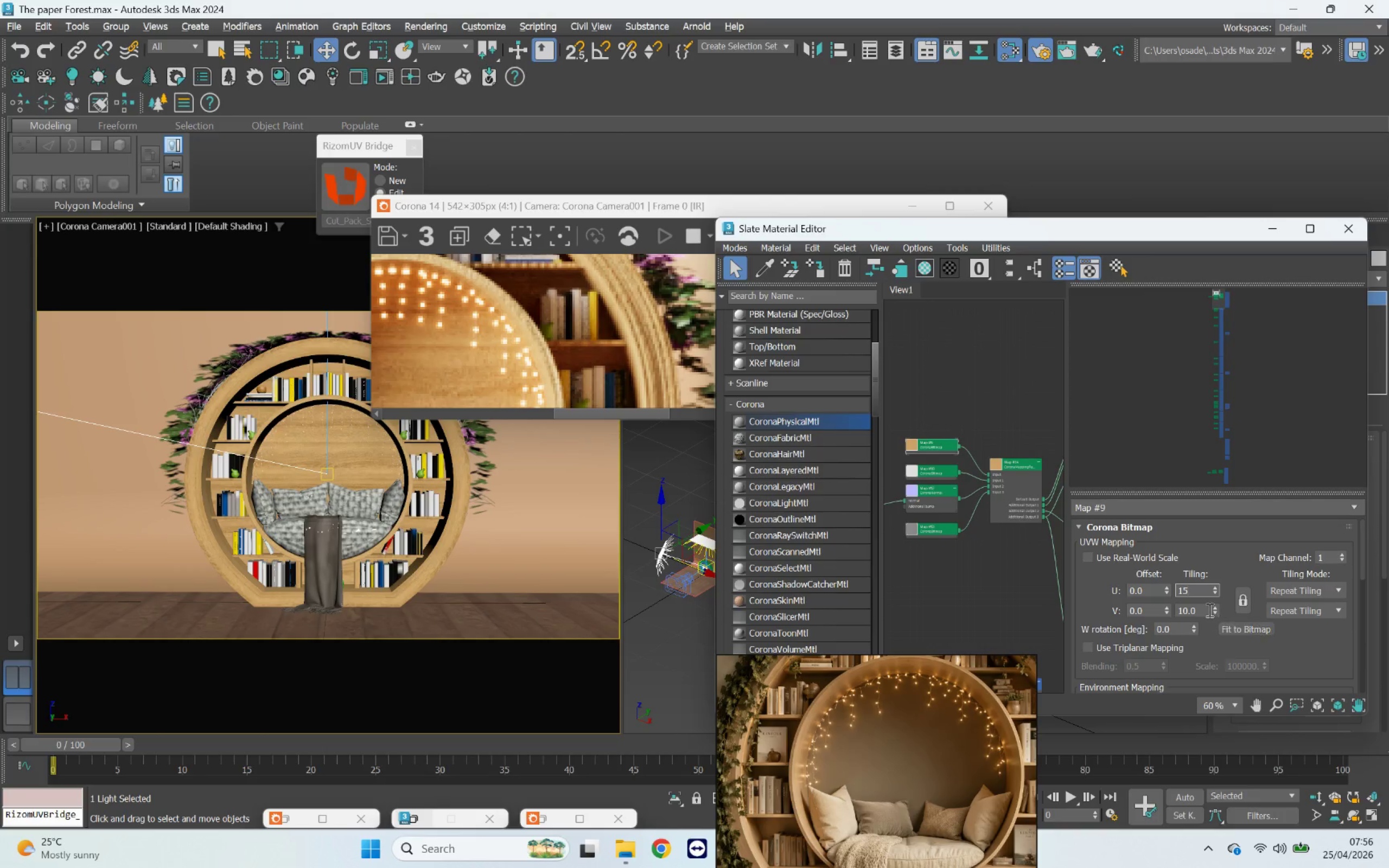 
left_click_drag(start_coordinate=[1204, 610], to_coordinate=[1127, 607])
 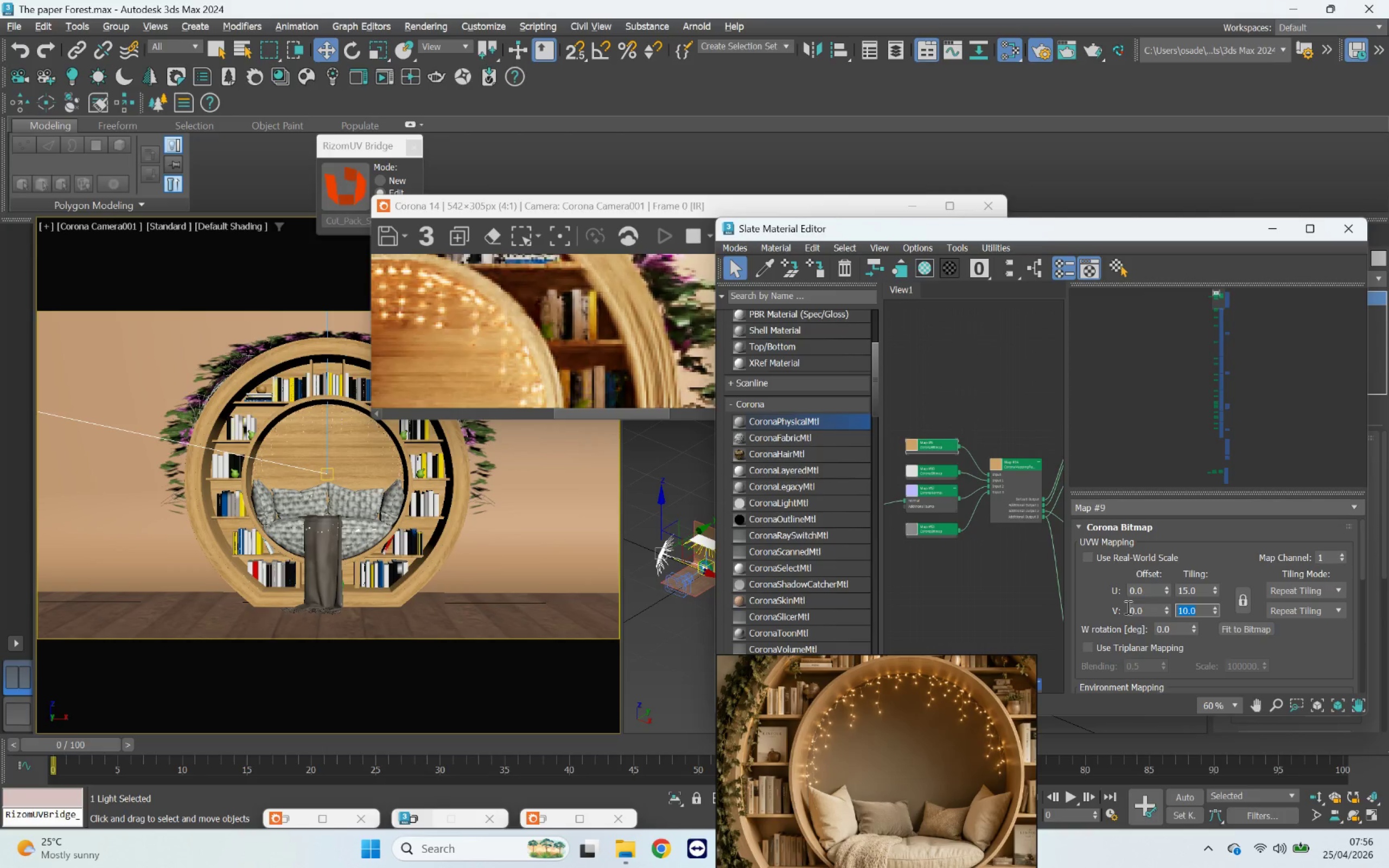 
hold_key(key=1, duration=0.44)
 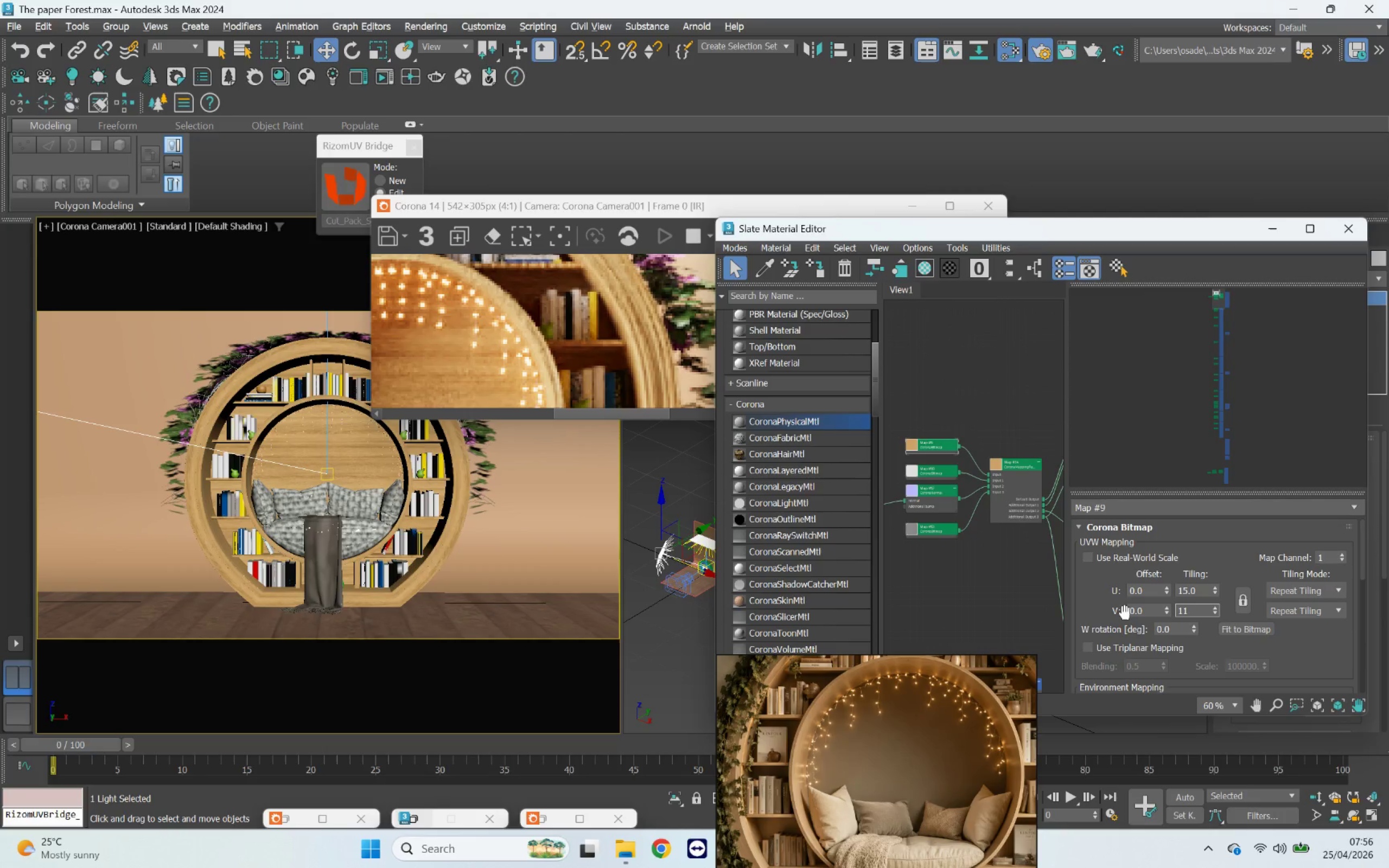 
key(Backspace)
 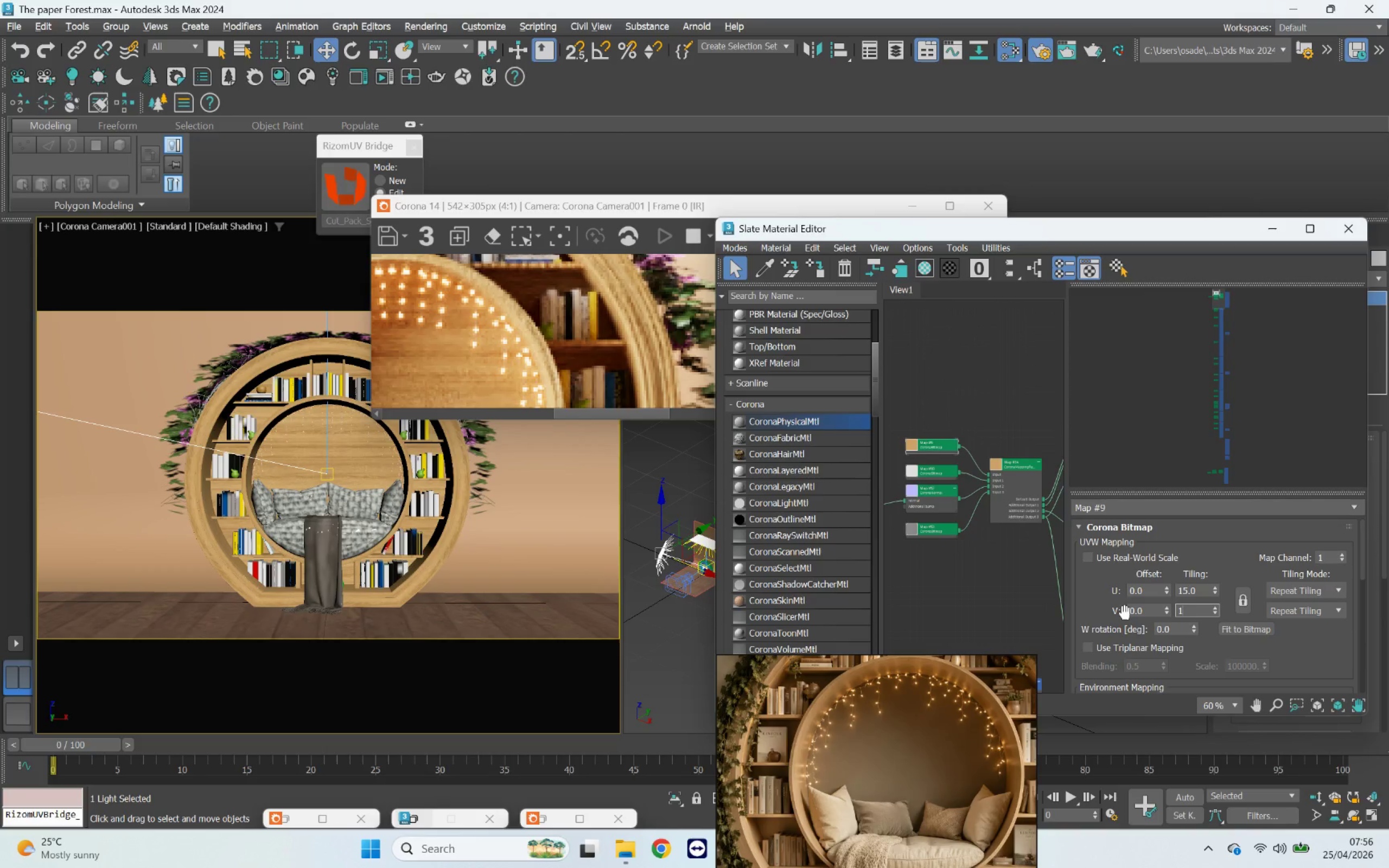 
key(5)
 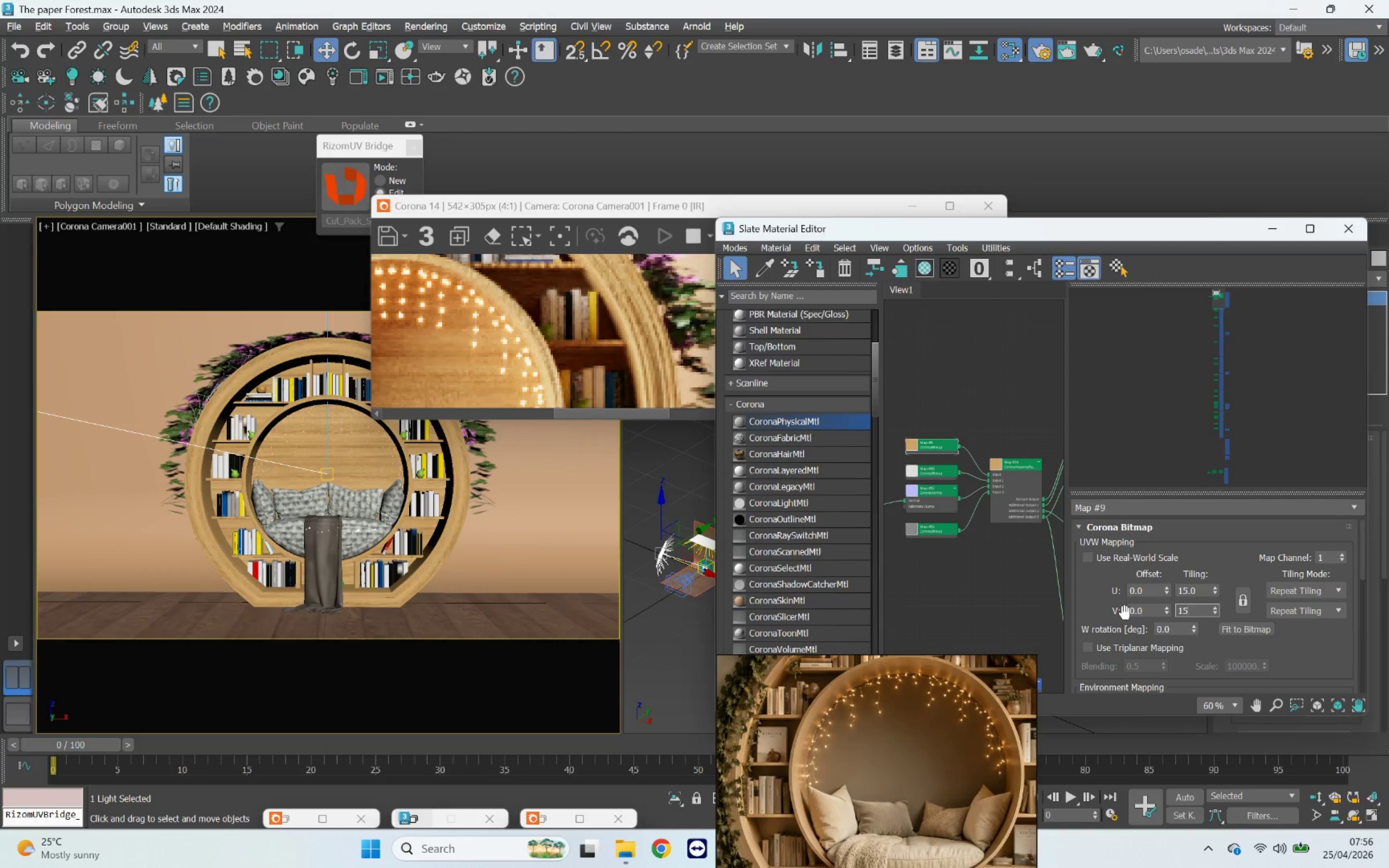 
key(Enter)
 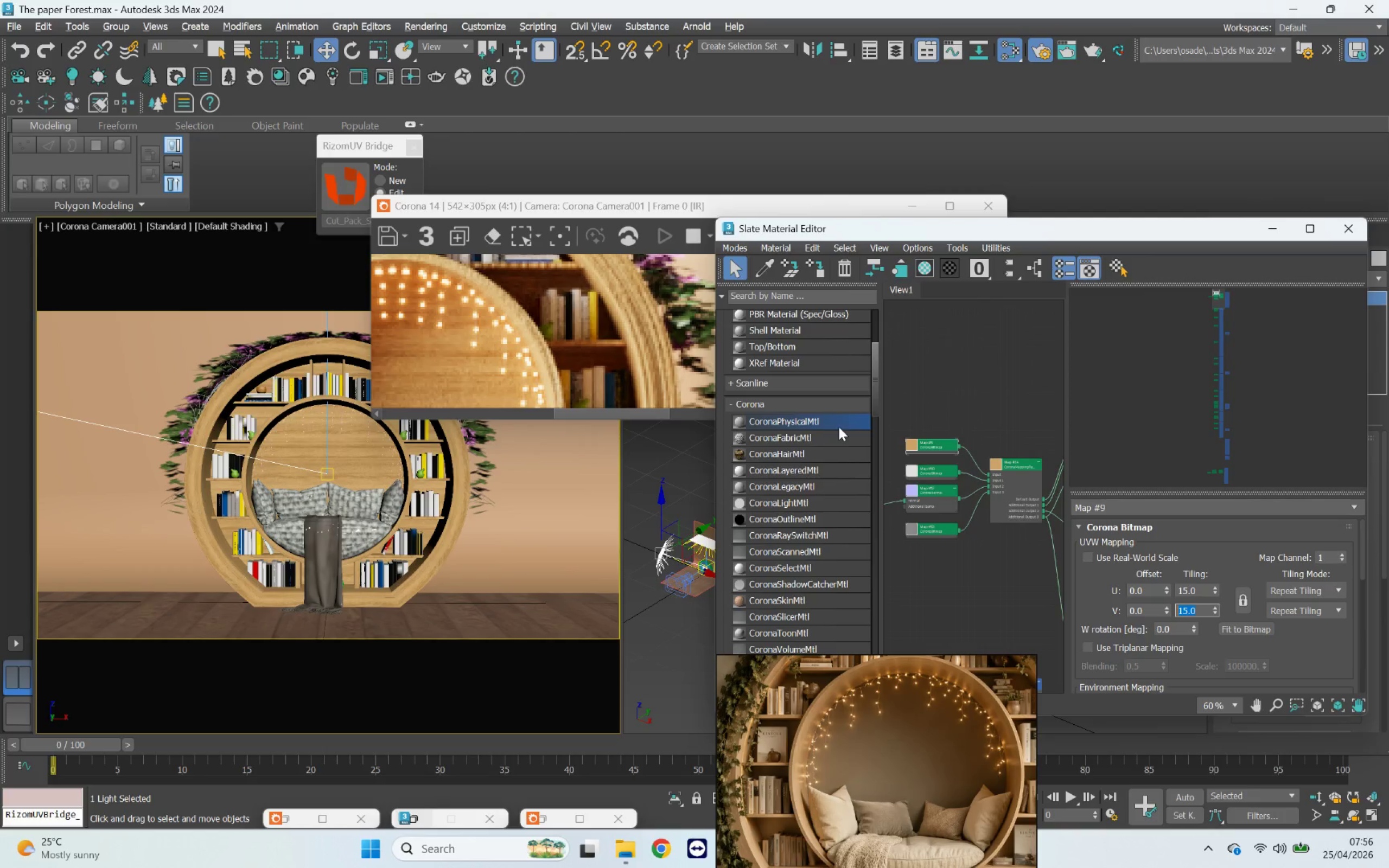 
wait(10.62)
 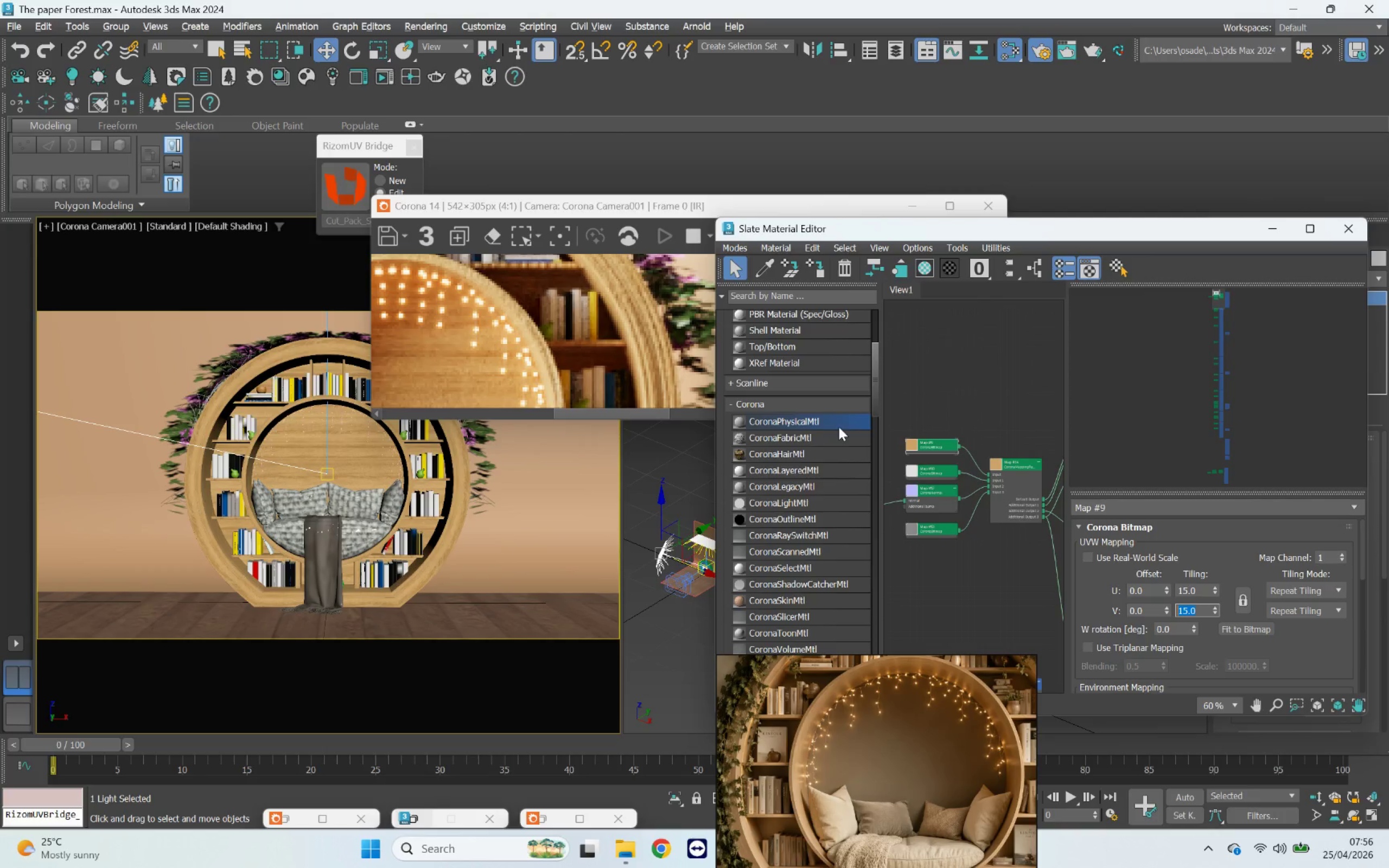 
scroll: coordinate [975, 473], scroll_direction: down, amount: 3.0
 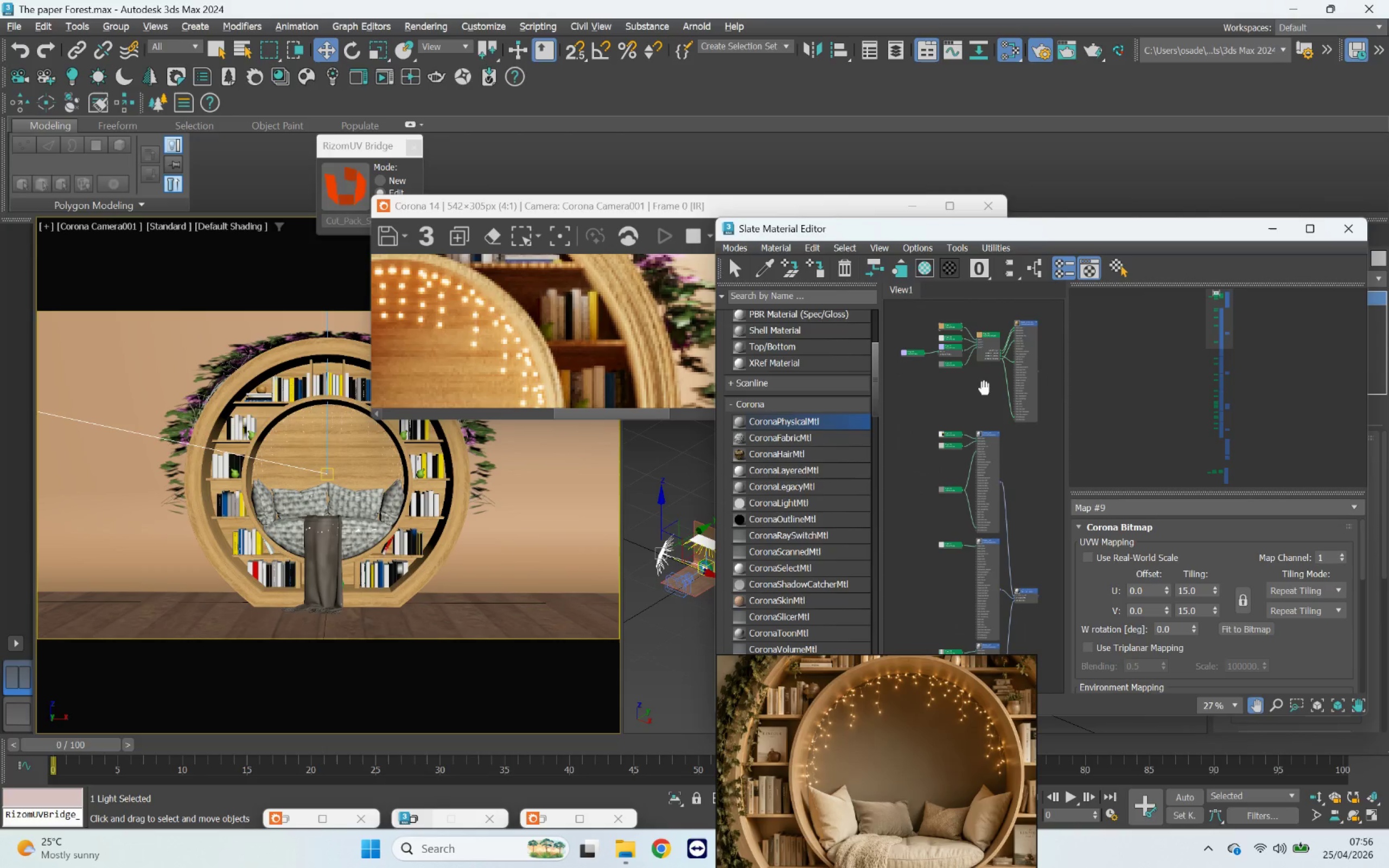 
scroll: coordinate [1027, 464], scroll_direction: up, amount: 9.0
 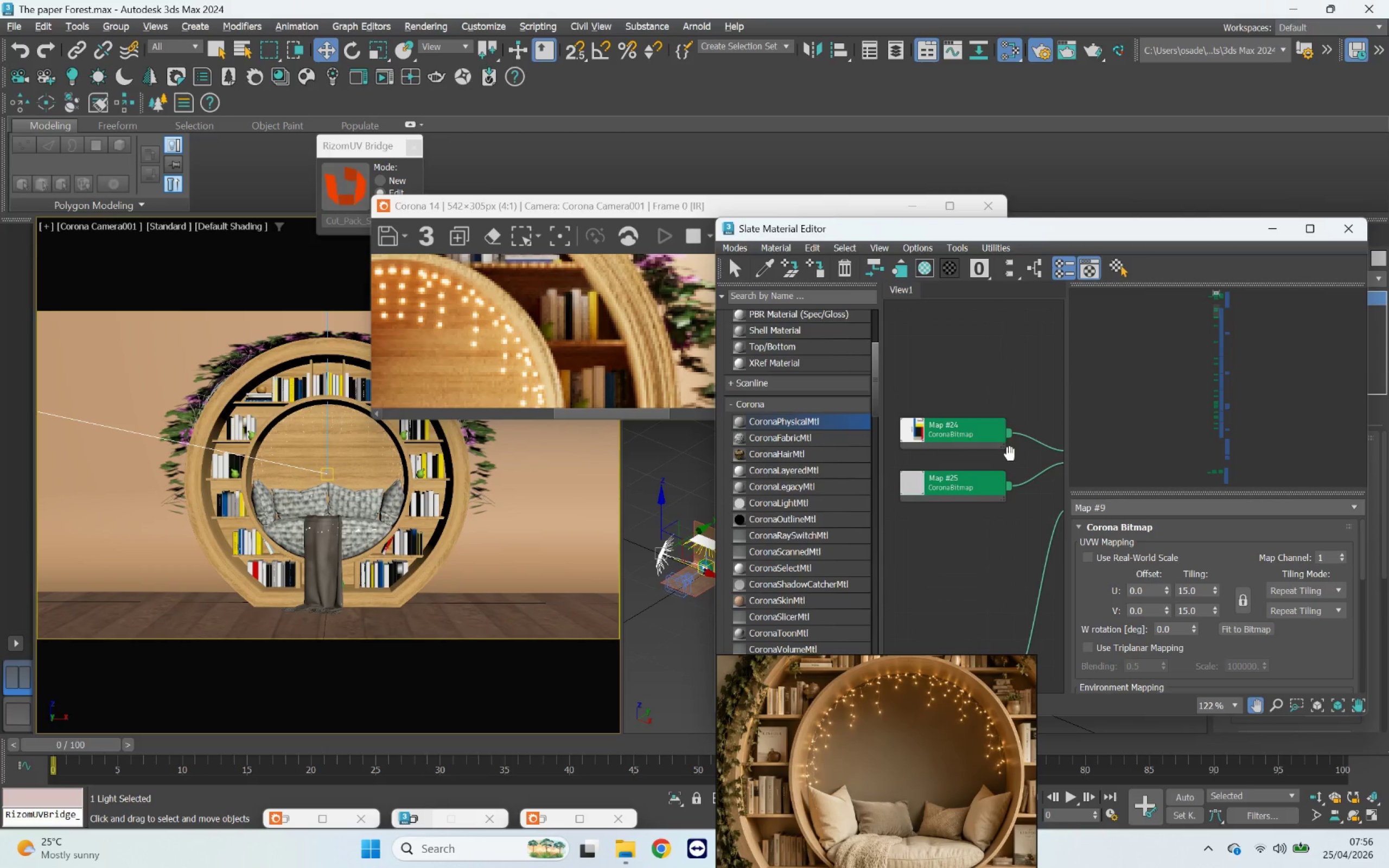 
left_click([957, 435])
 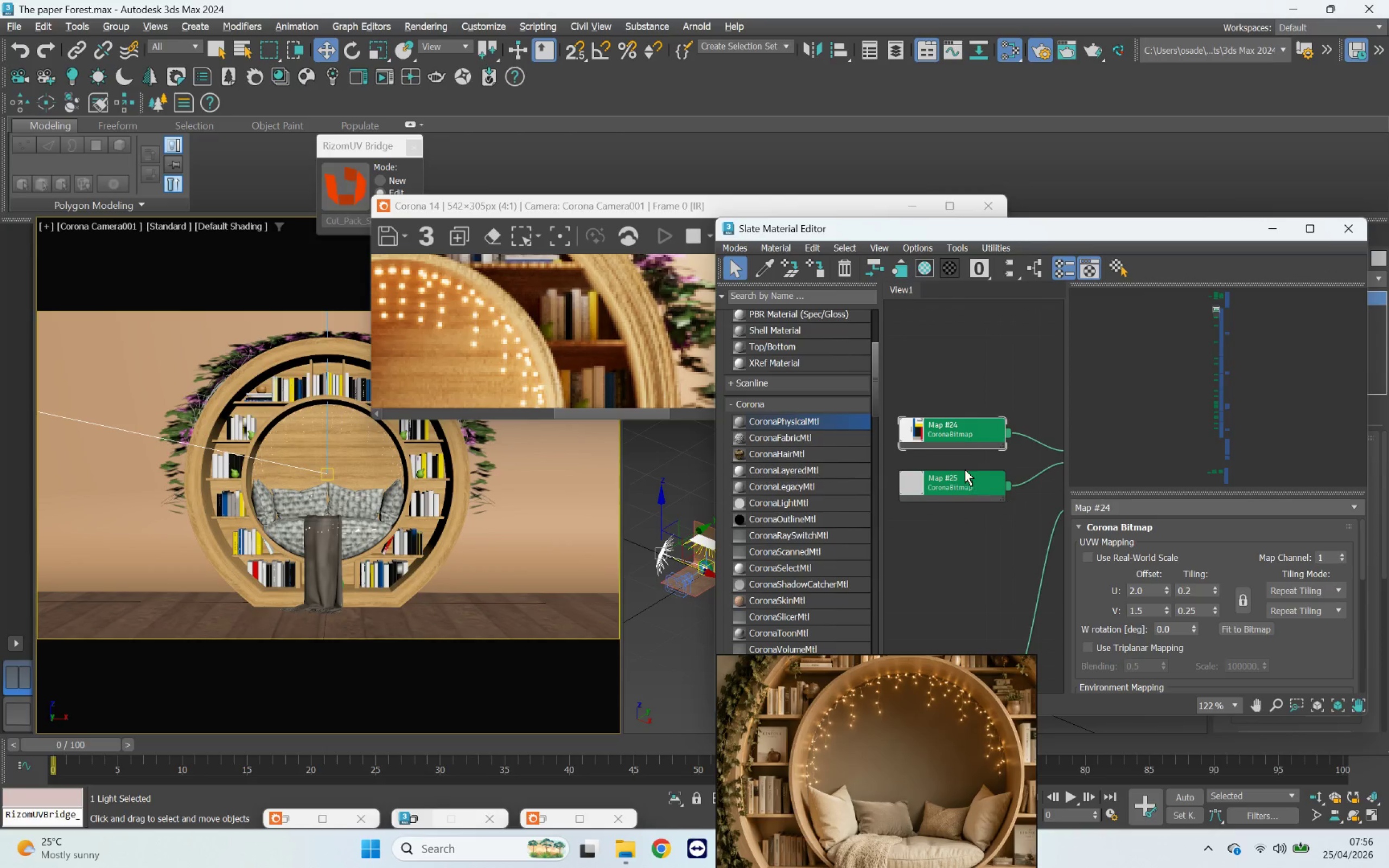 
scroll: coordinate [914, 430], scroll_direction: up, amount: 11.0
 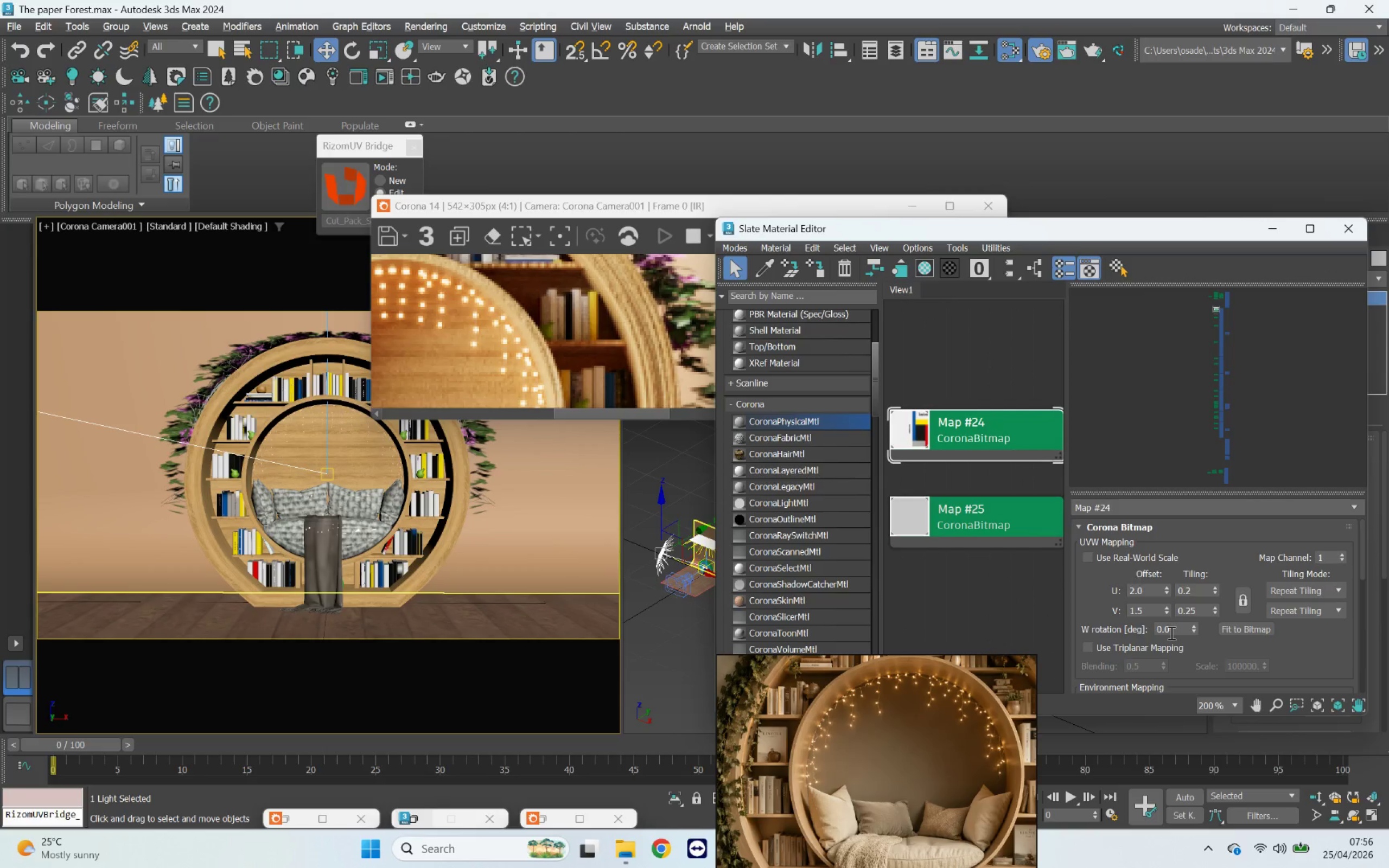 
left_click_drag(start_coordinate=[1196, 594], to_coordinate=[1144, 579])
 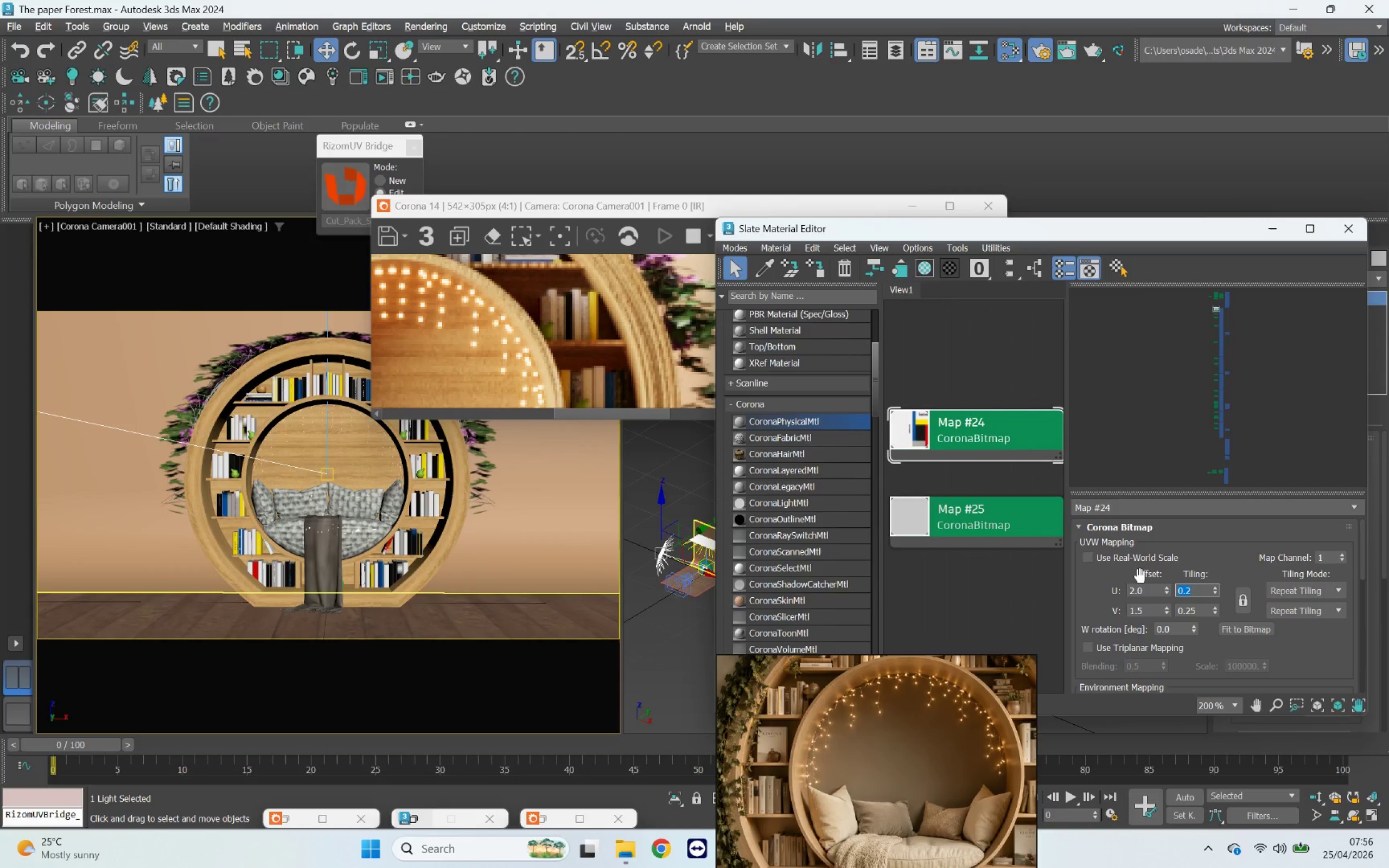 
key(3)
 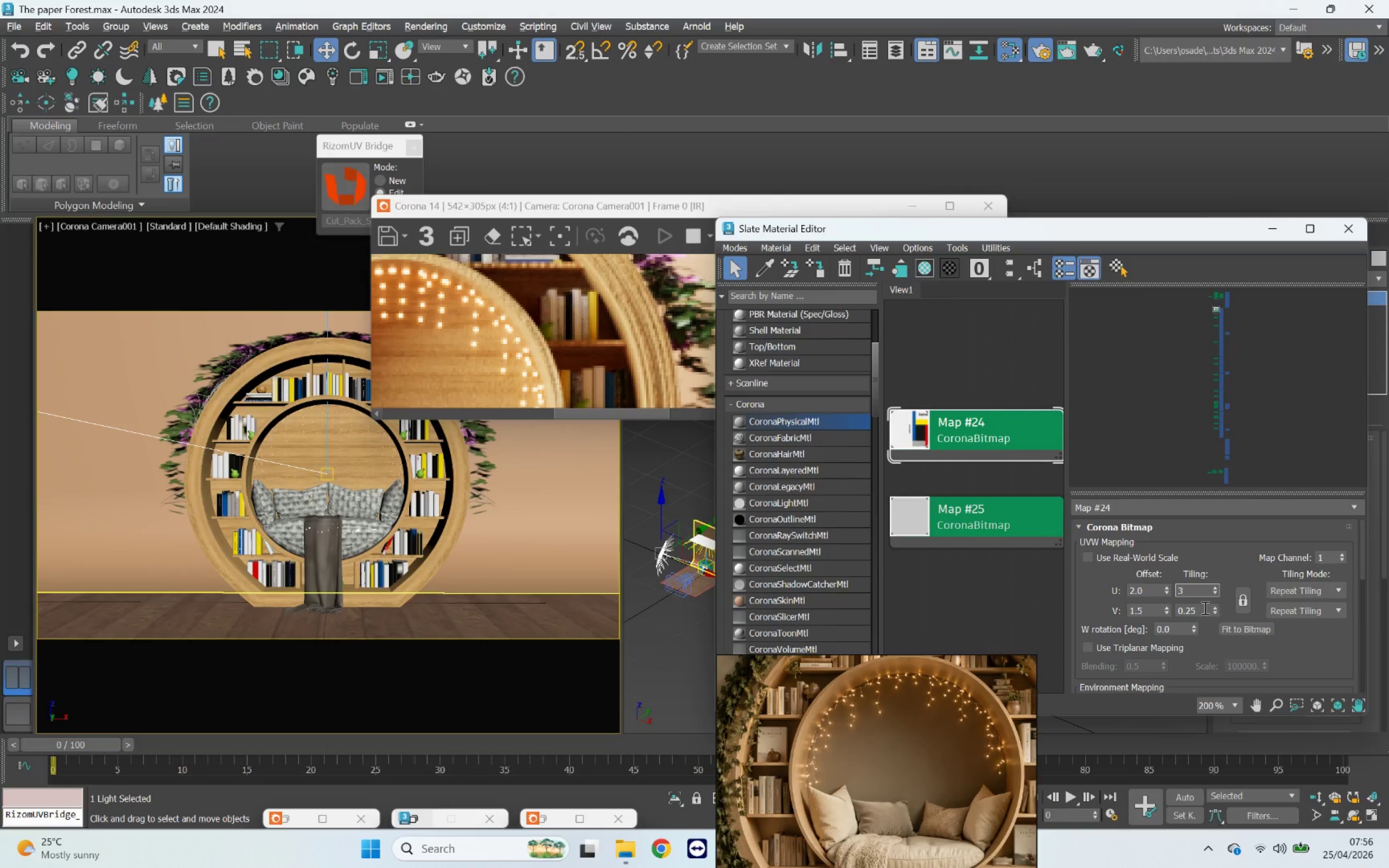 
left_click_drag(start_coordinate=[1204, 608], to_coordinate=[1148, 605])
 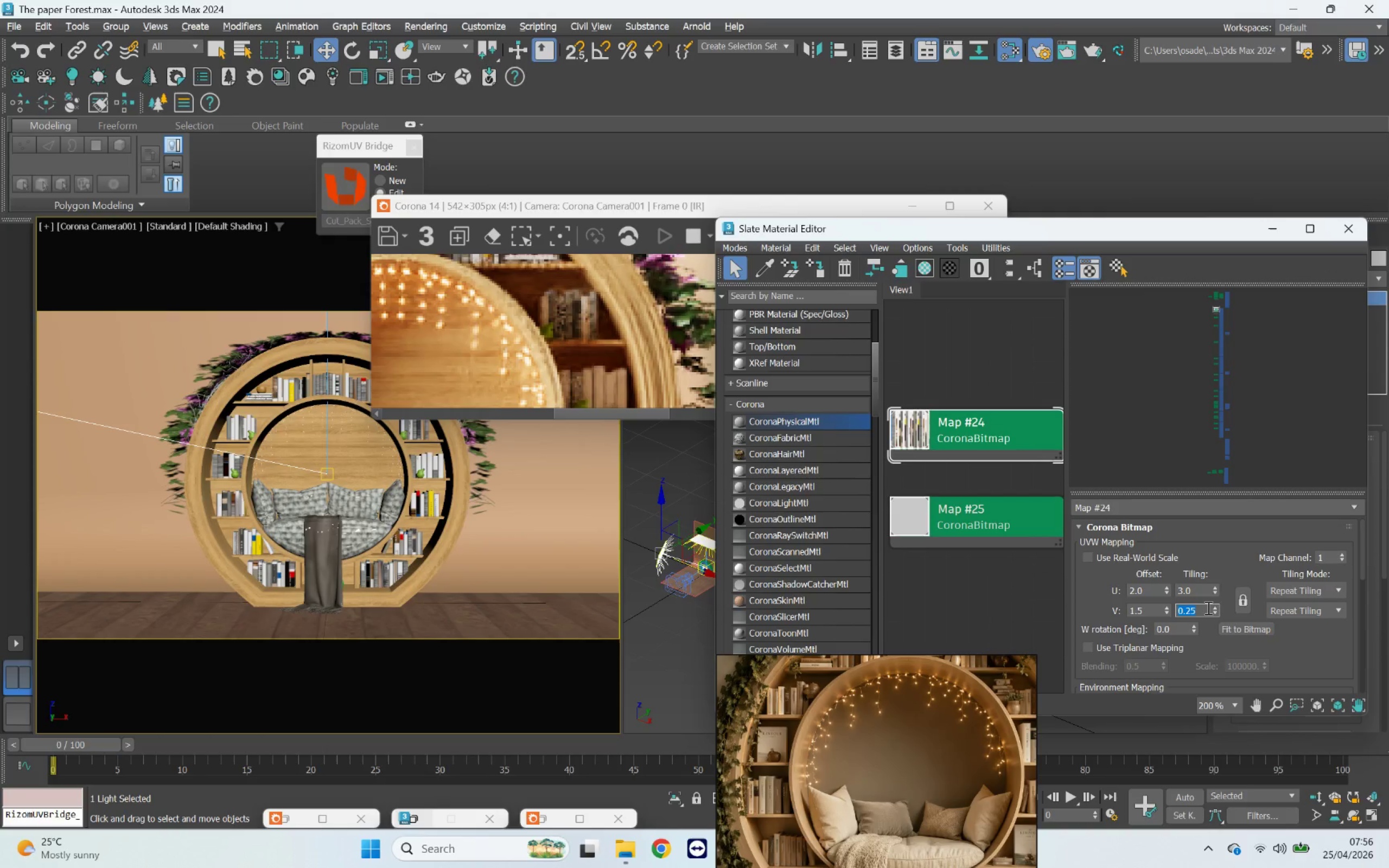 
key(3)
 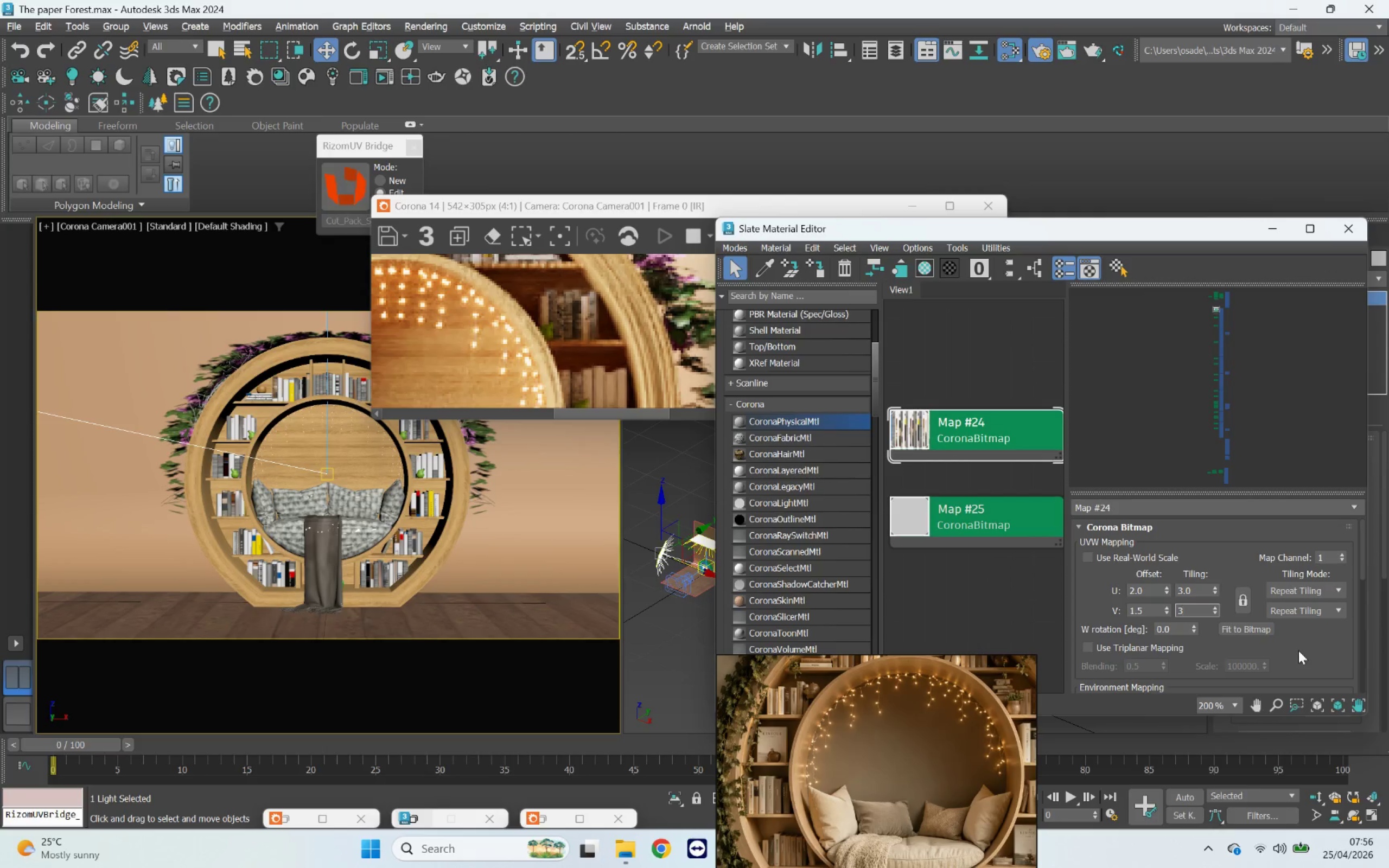 
key(Enter)
 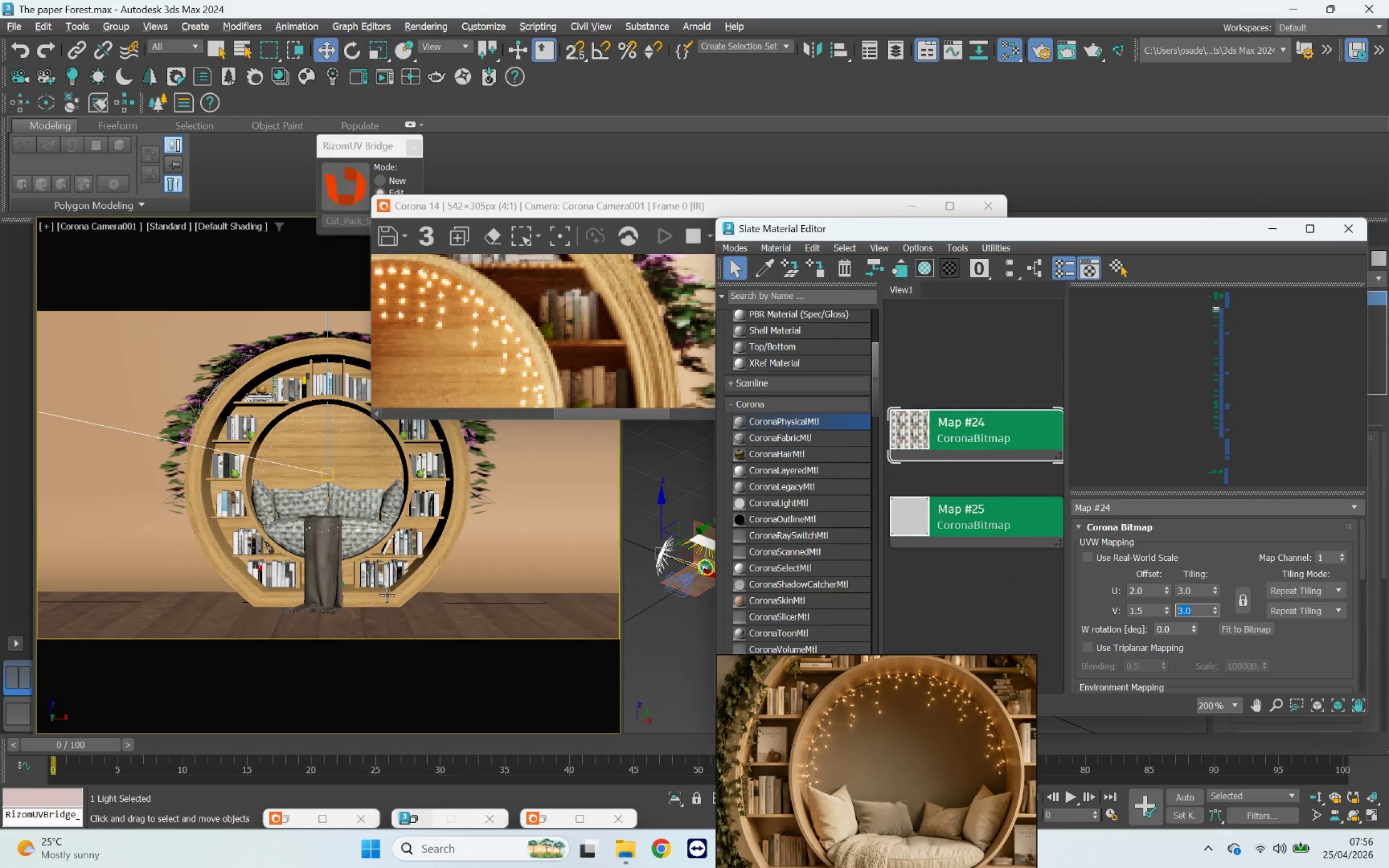 
left_click([665, 613])
 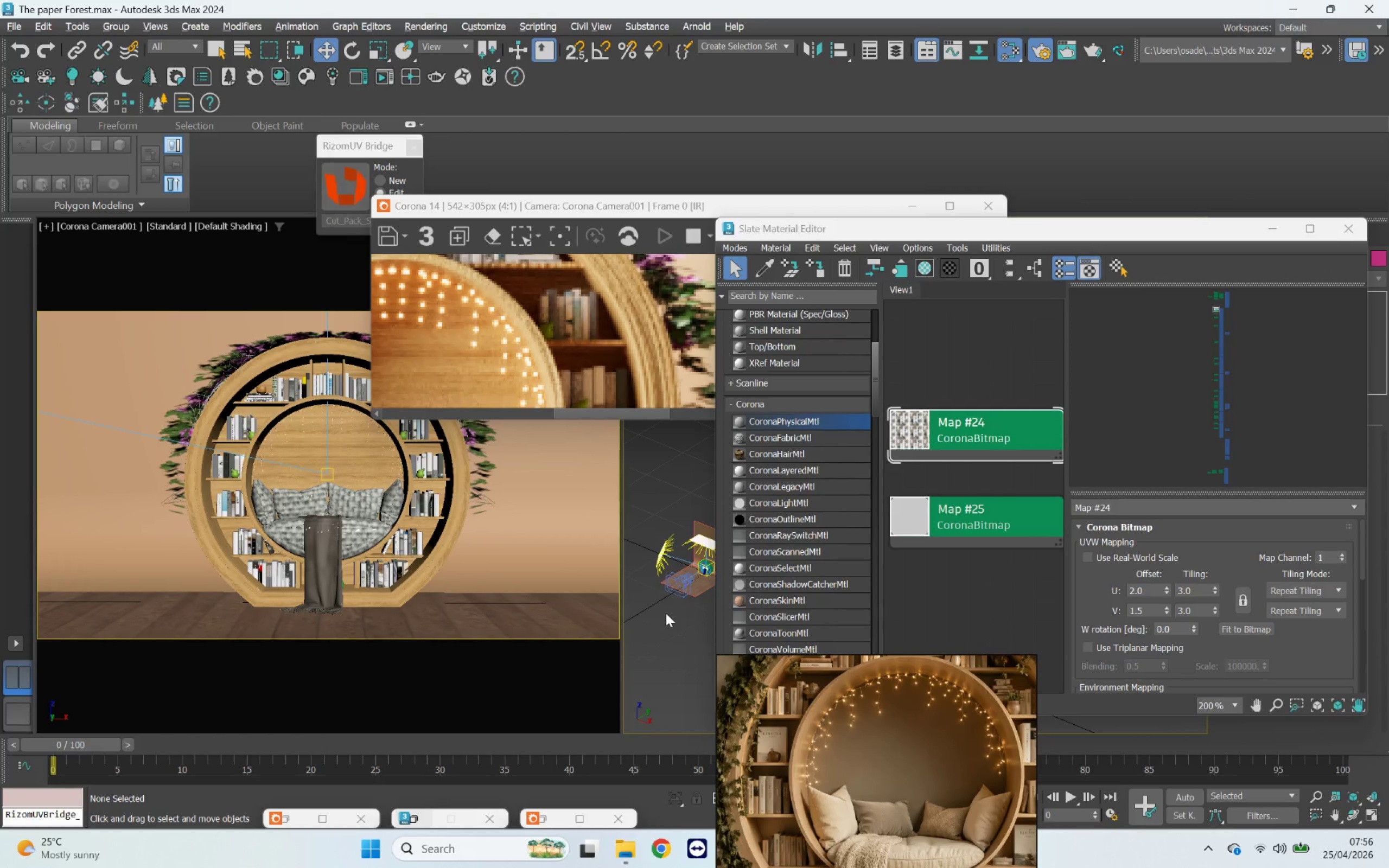 
key(Alt+AltLeft)
 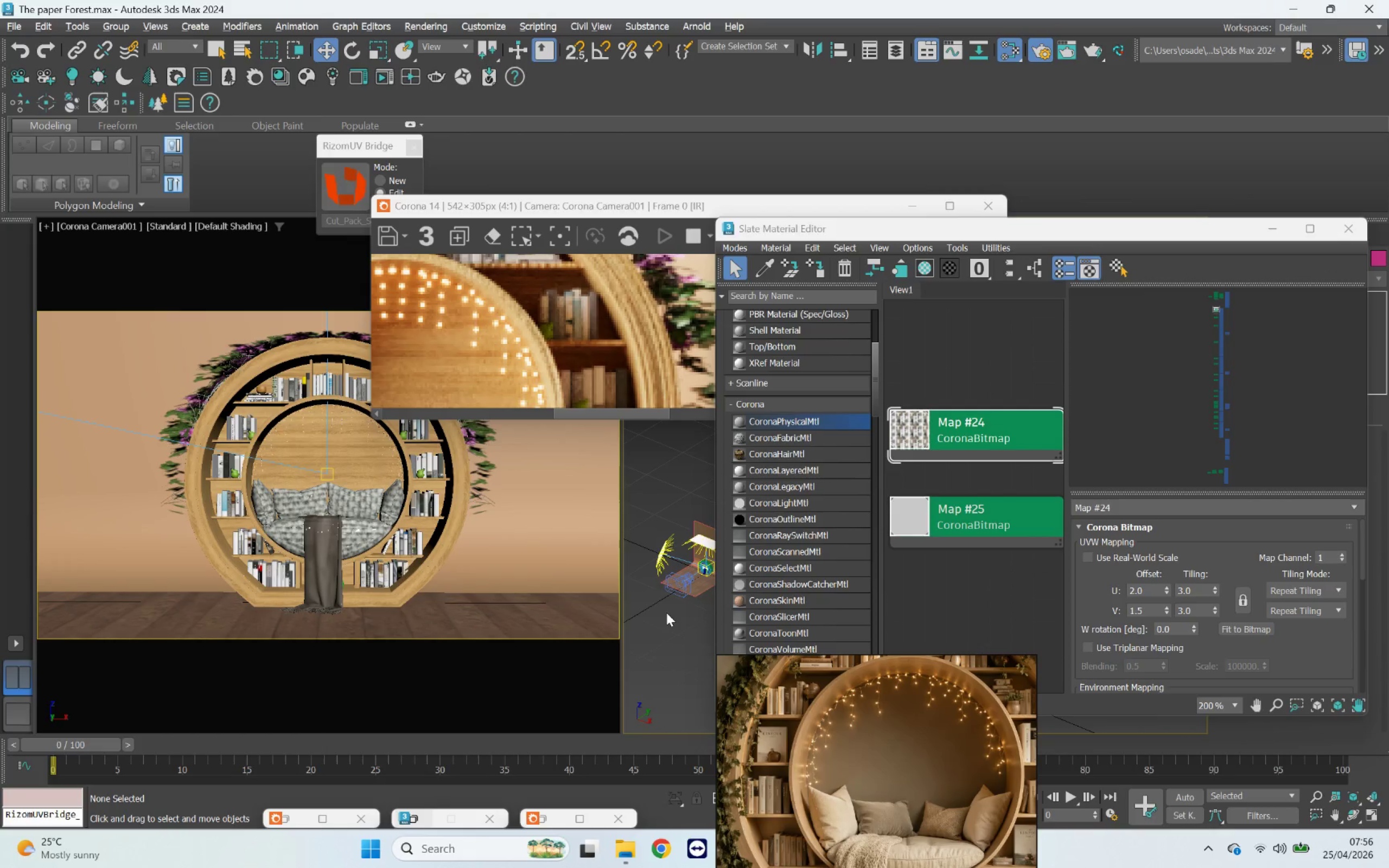 
key(Alt+W)
 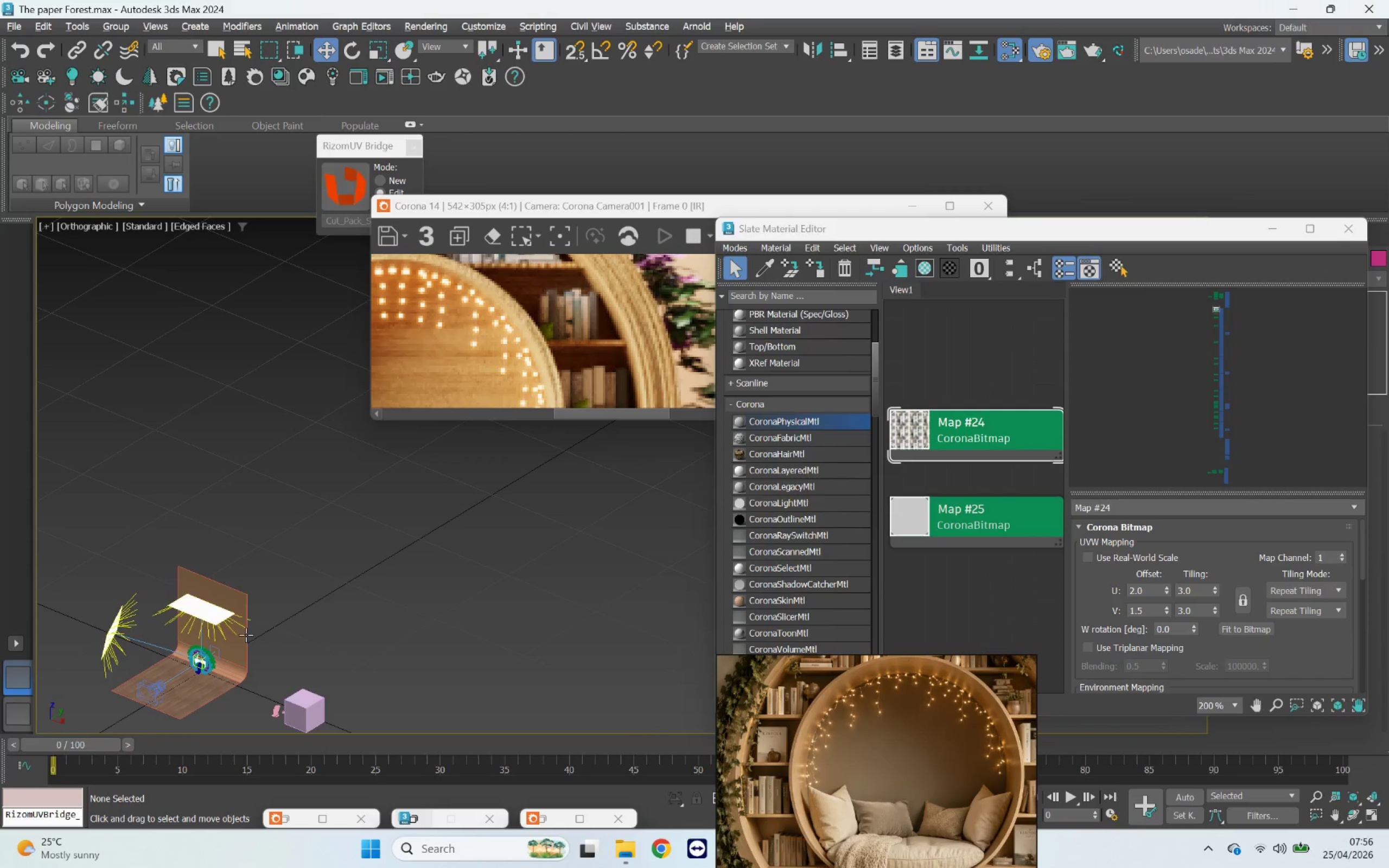 
scroll: coordinate [340, 529], scroll_direction: up, amount: 32.0
 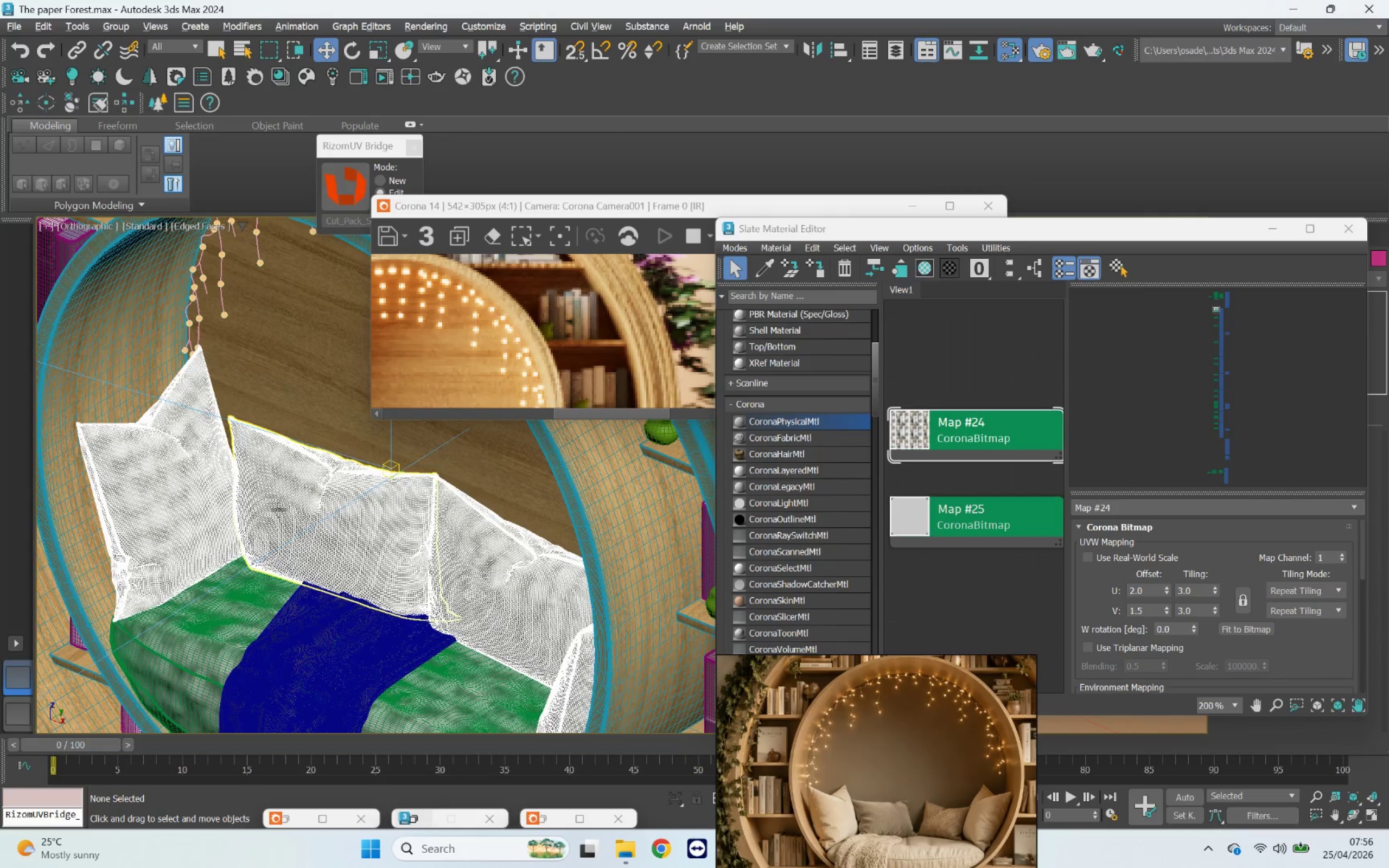 
scroll: coordinate [278, 502], scroll_direction: down, amount: 2.0
 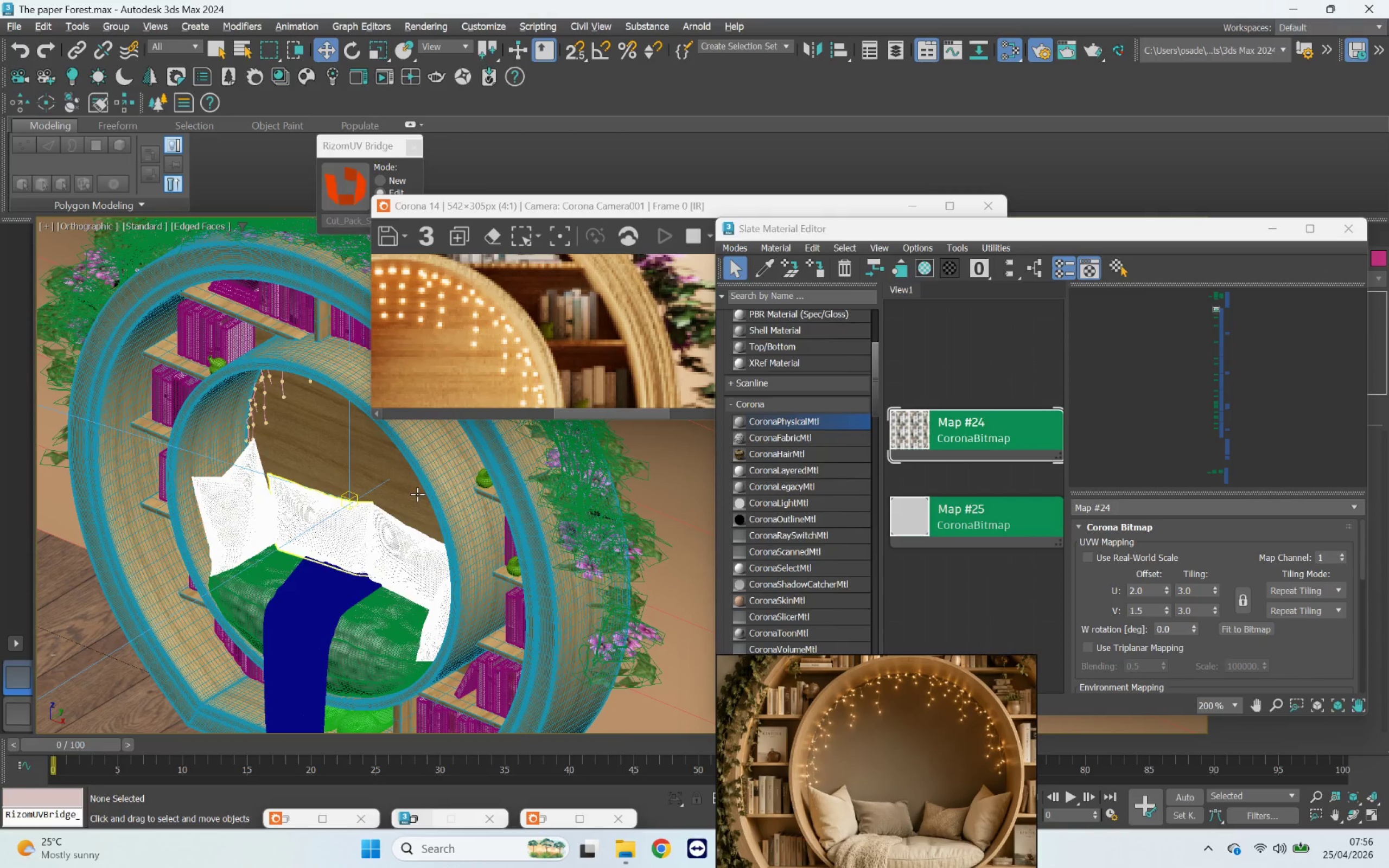 
key(F3)
 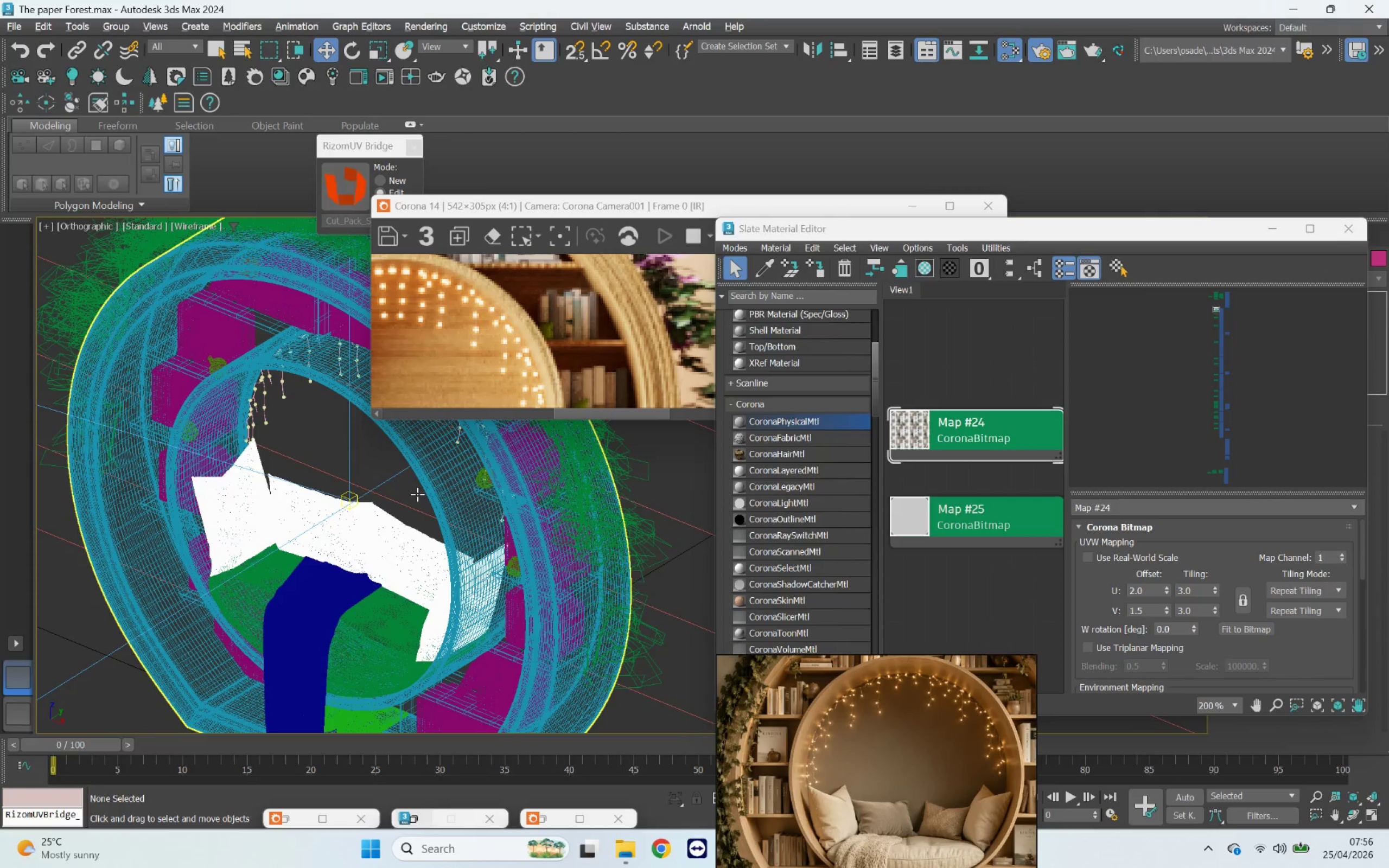 
key(F3)
 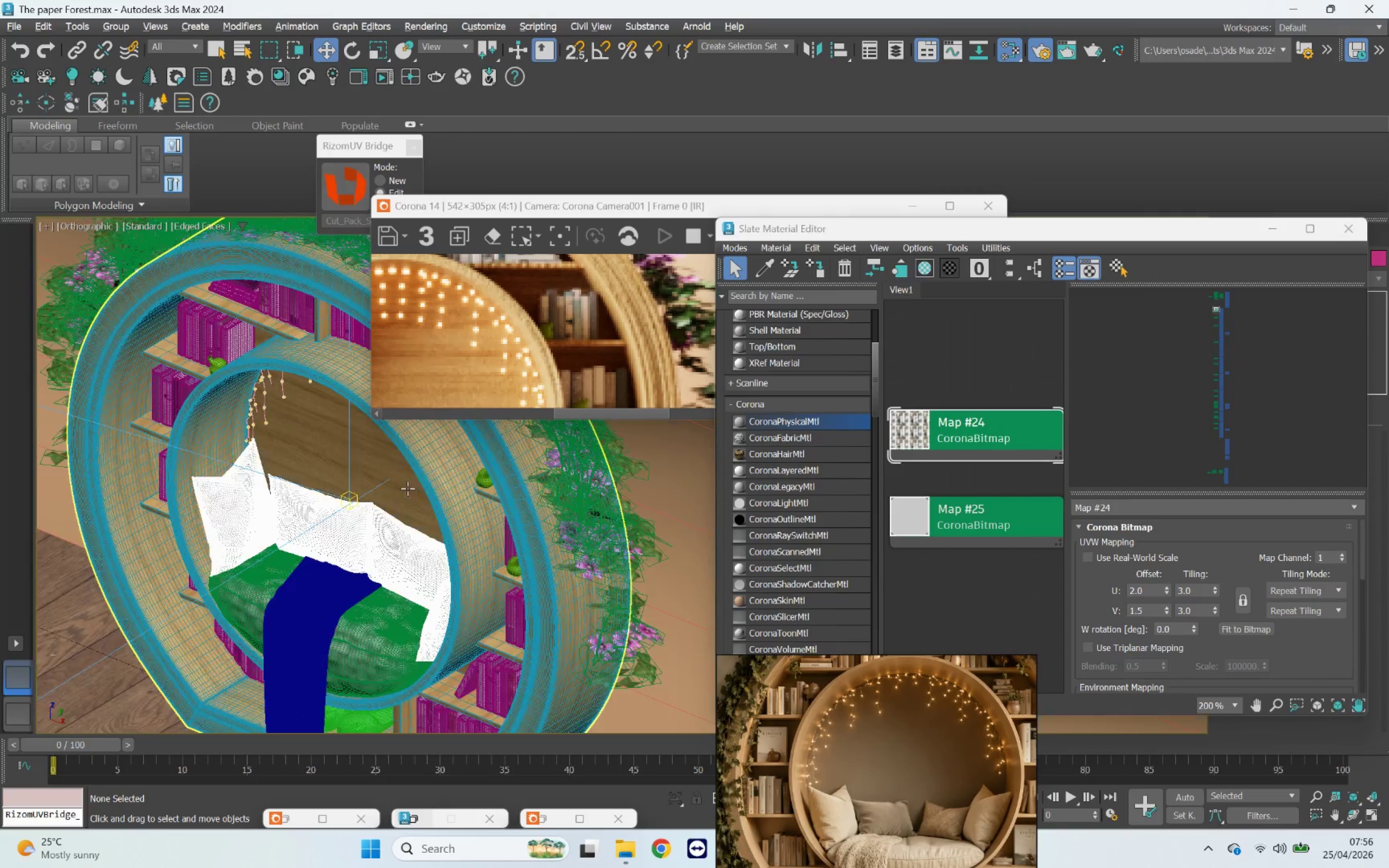 
key(F4)
 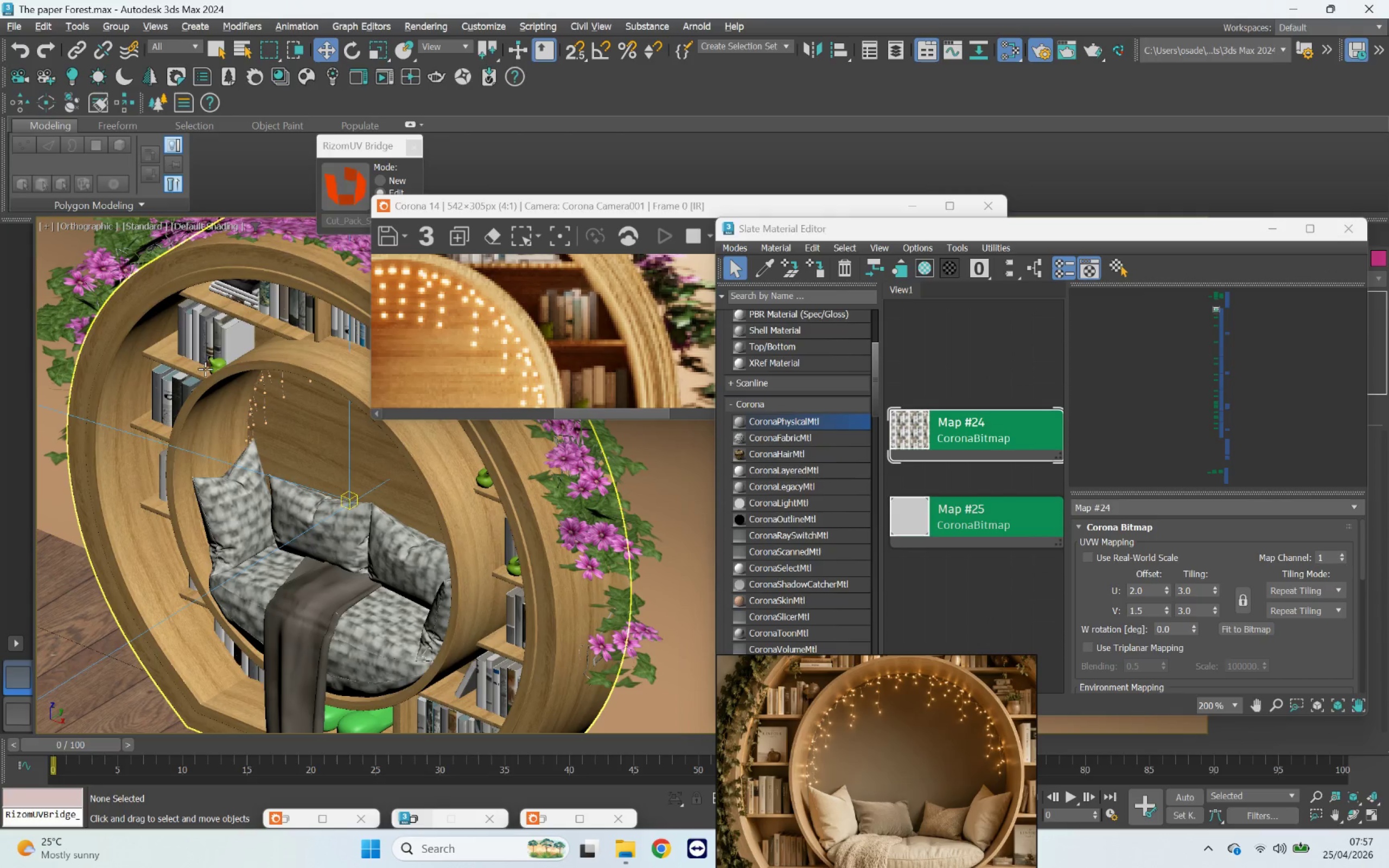 
scroll: coordinate [207, 351], scroll_direction: up, amount: 4.0
 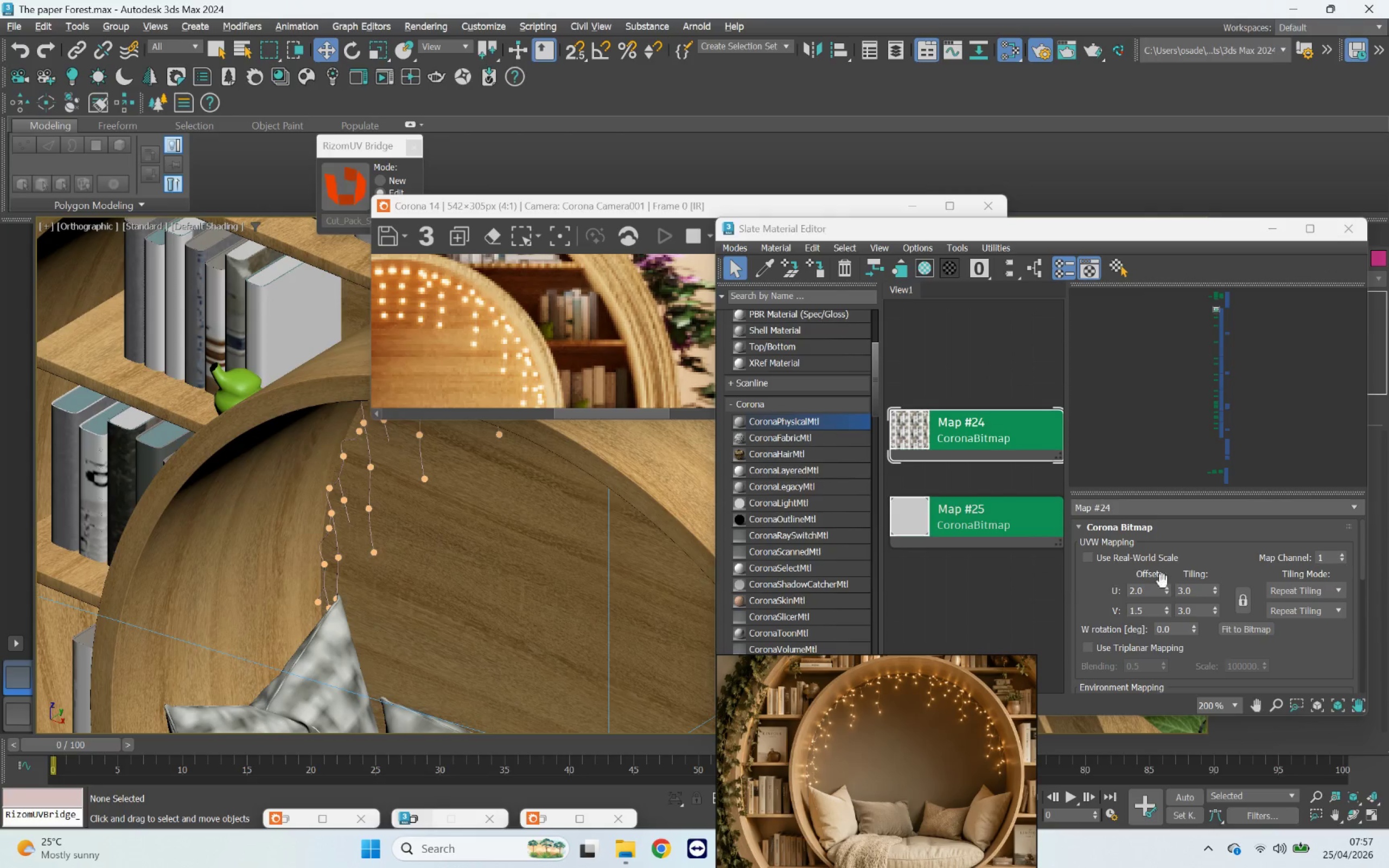 
left_click_drag(start_coordinate=[1196, 595], to_coordinate=[1162, 589])
 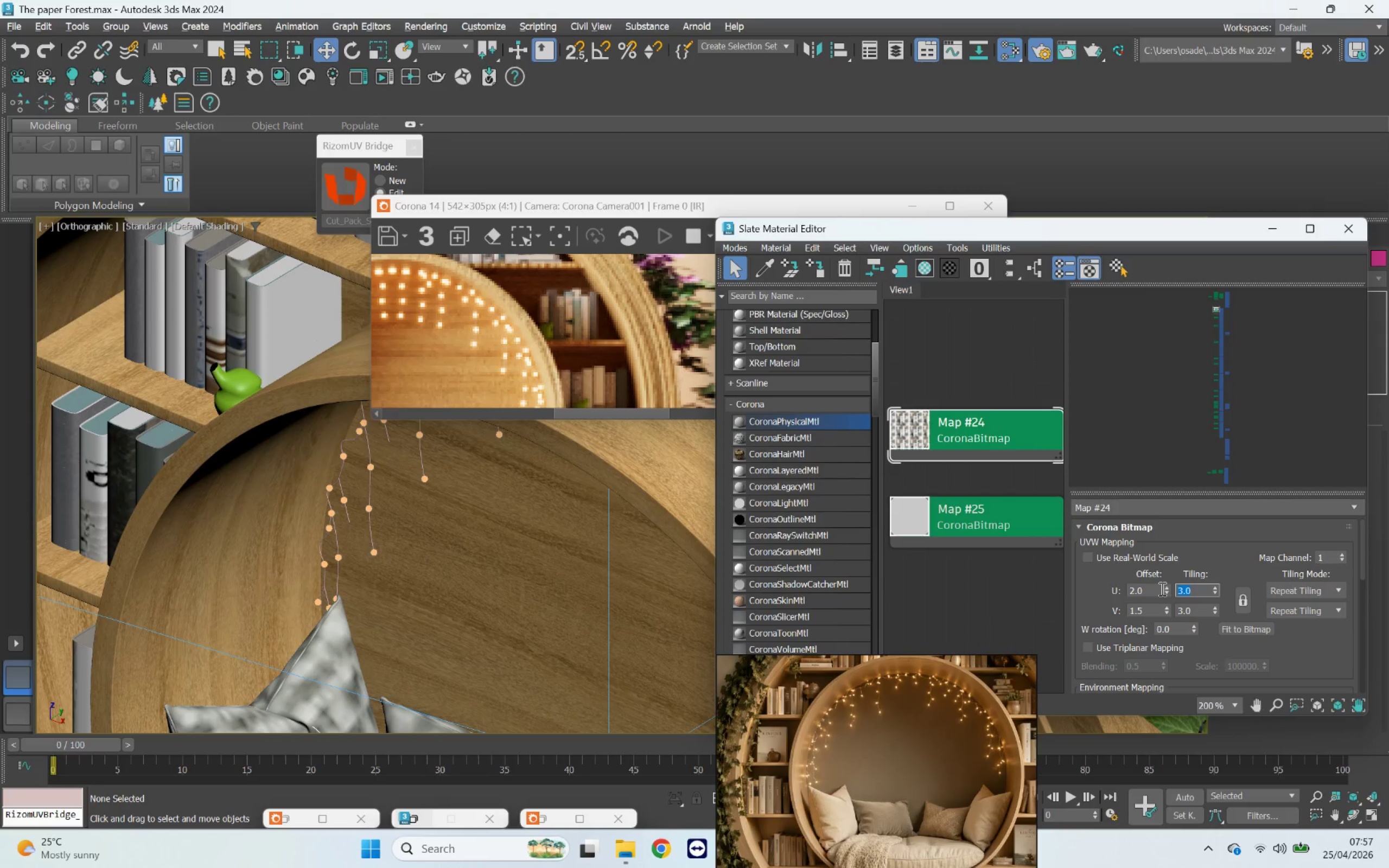 
type(1010)
 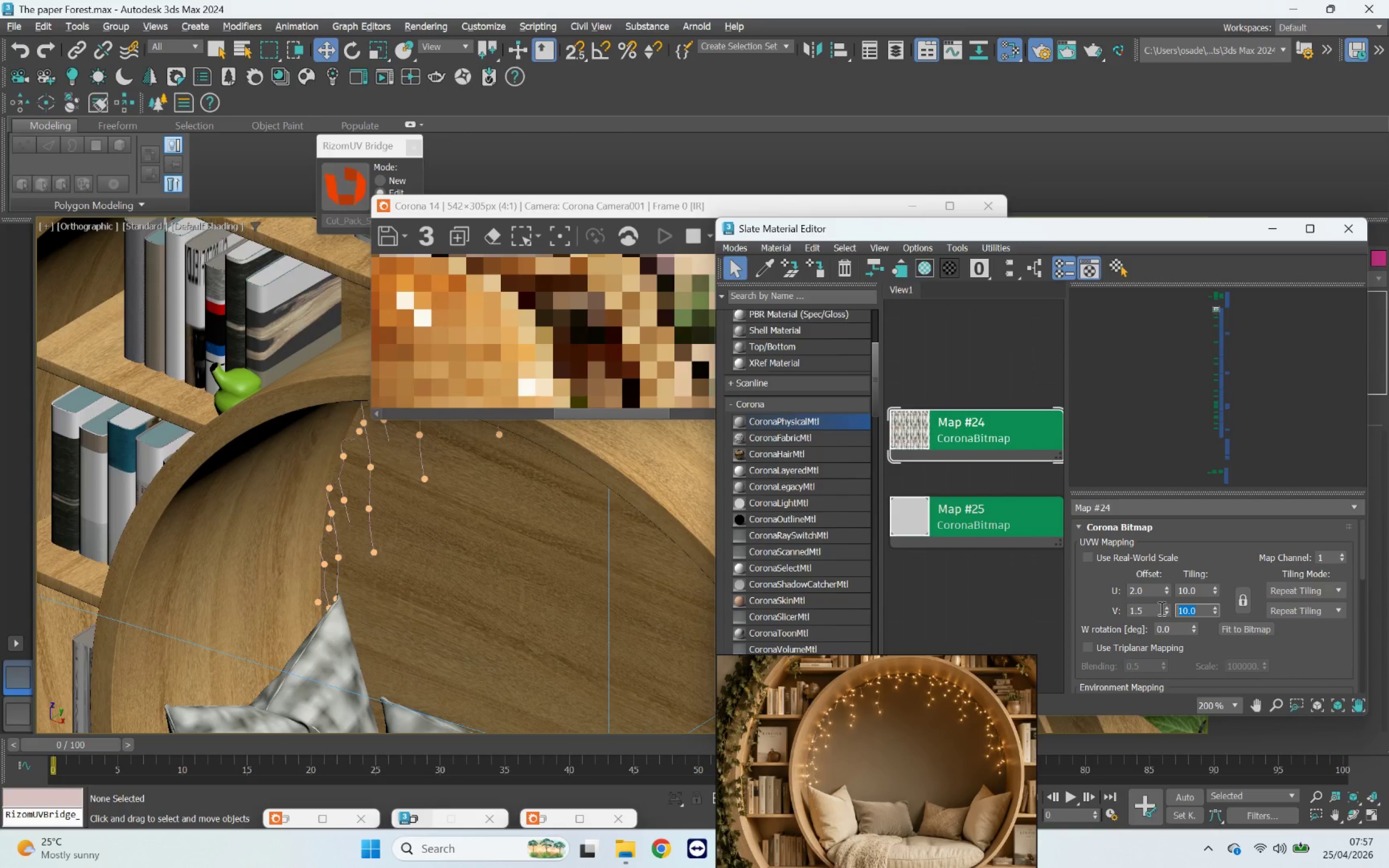 
left_click_drag(start_coordinate=[1200, 609], to_coordinate=[1162, 609])
 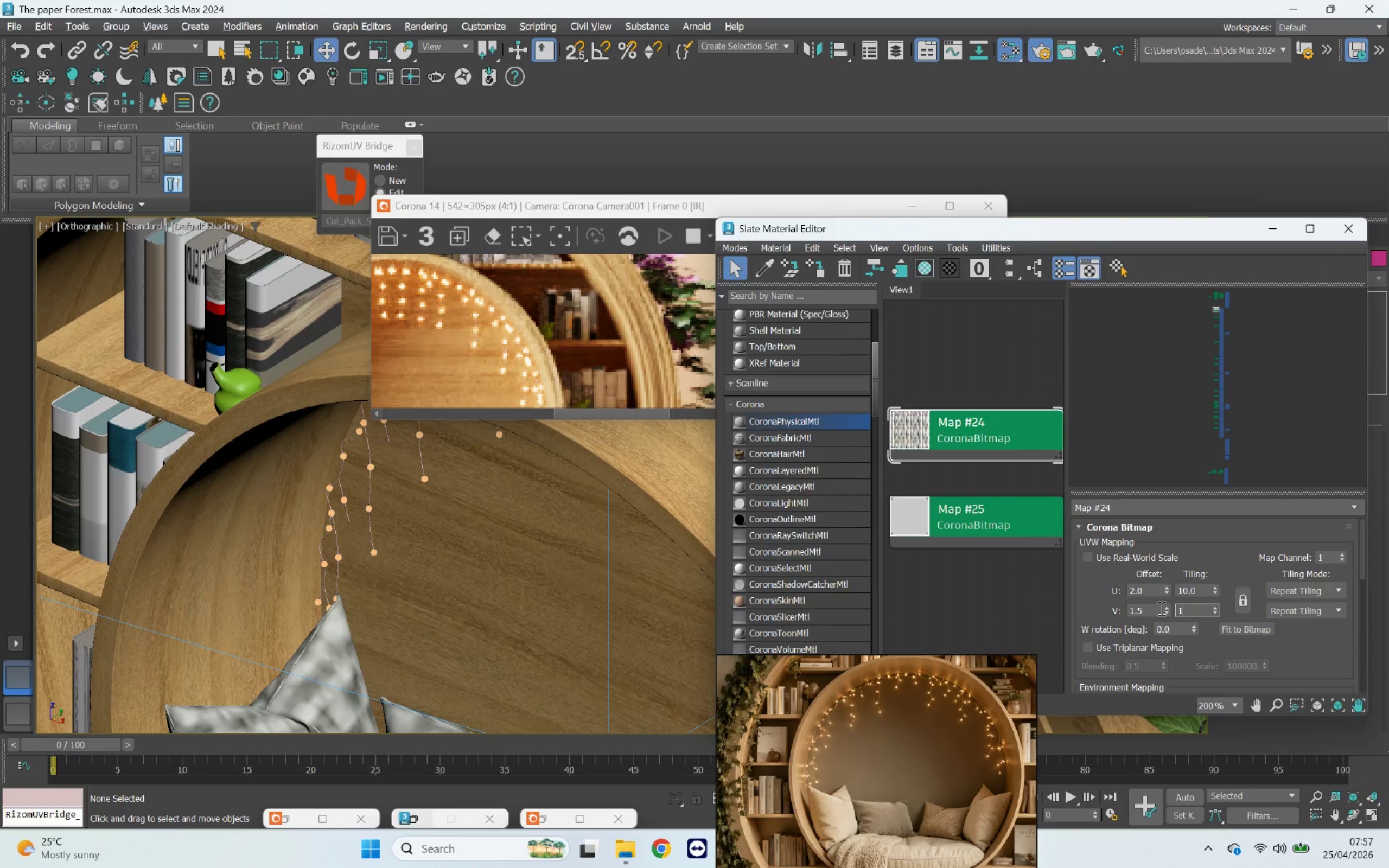 
key(Enter)
 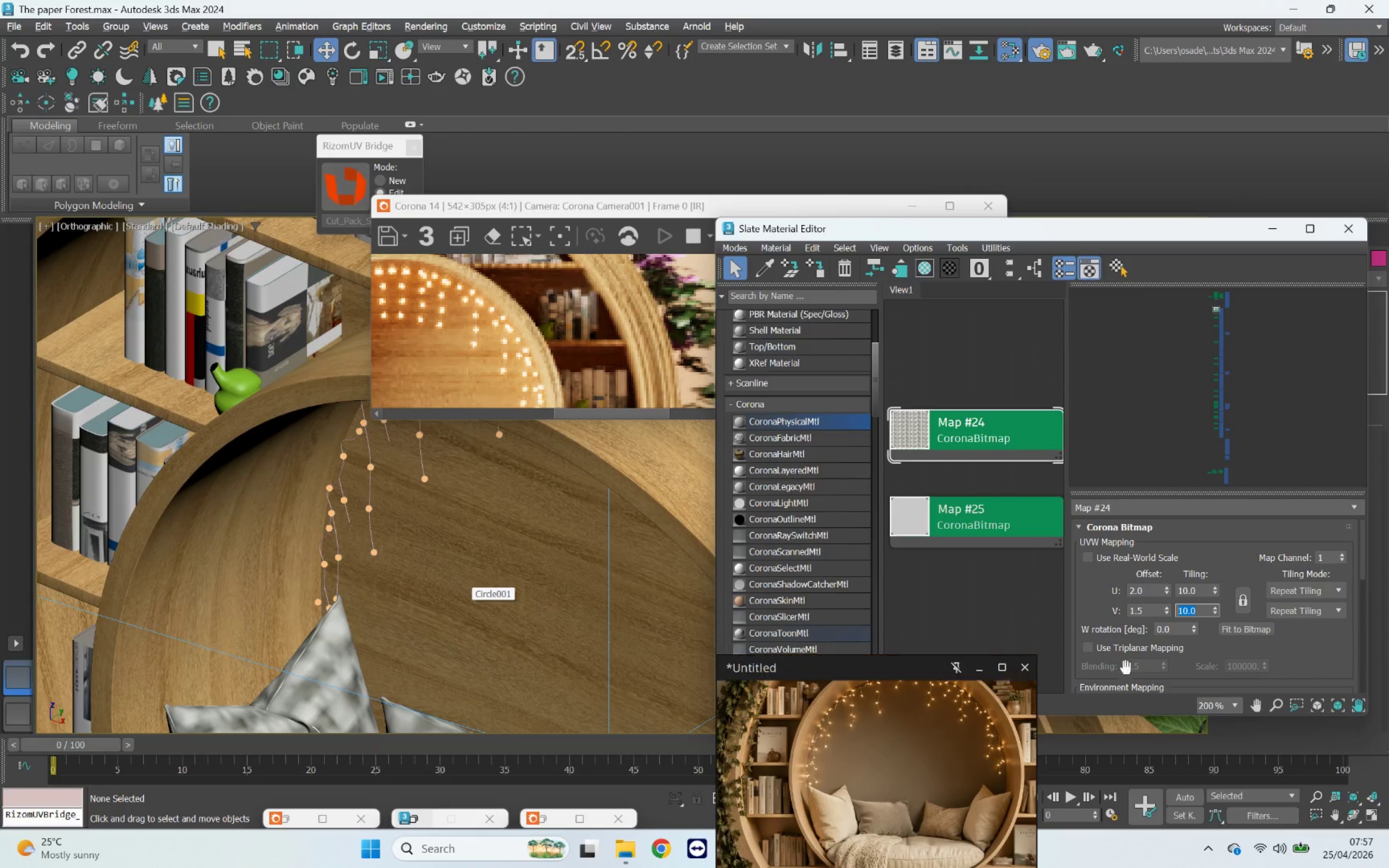 
left_click_drag(start_coordinate=[1172, 629], to_coordinate=[1120, 622])
 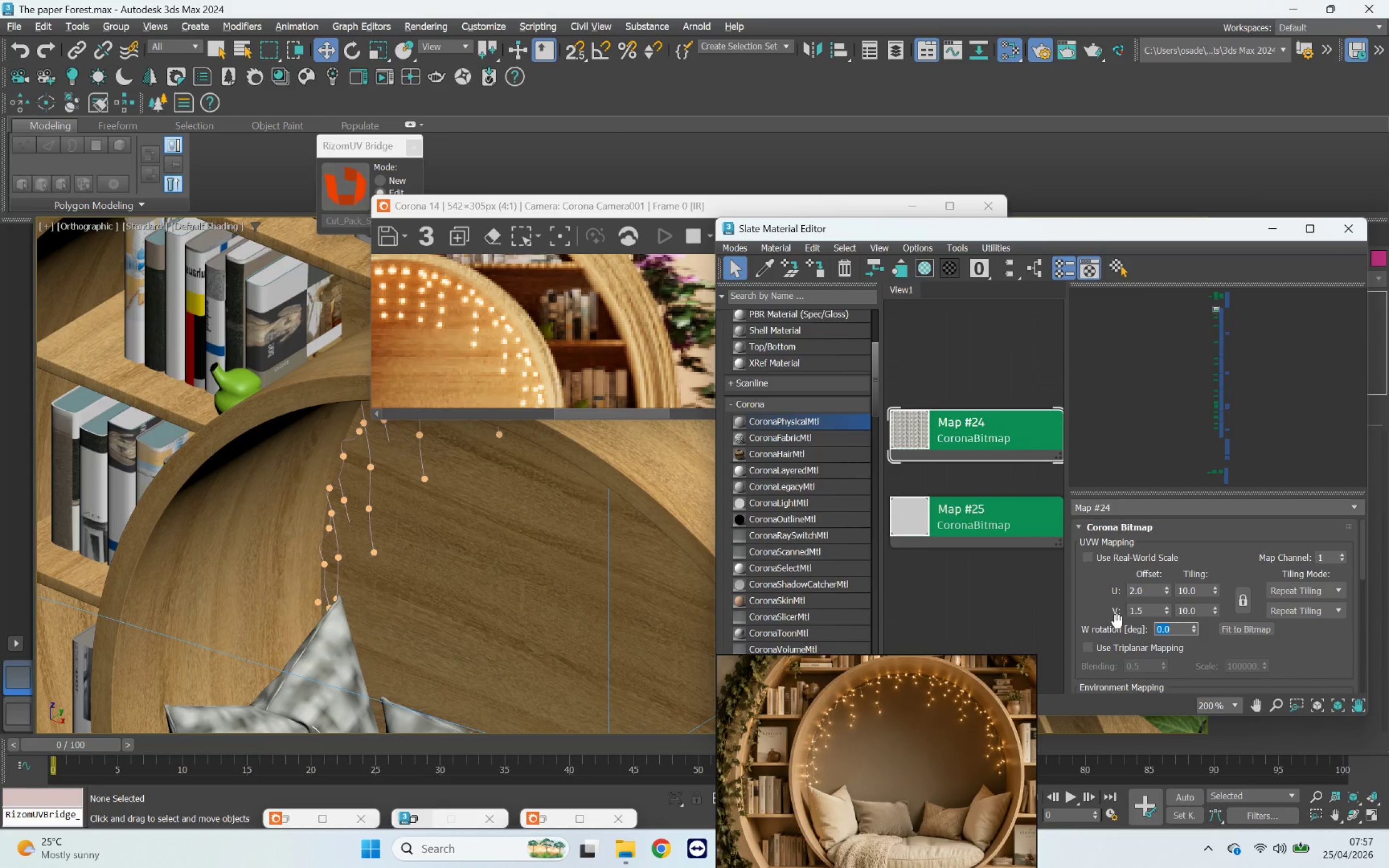 
type(90)
 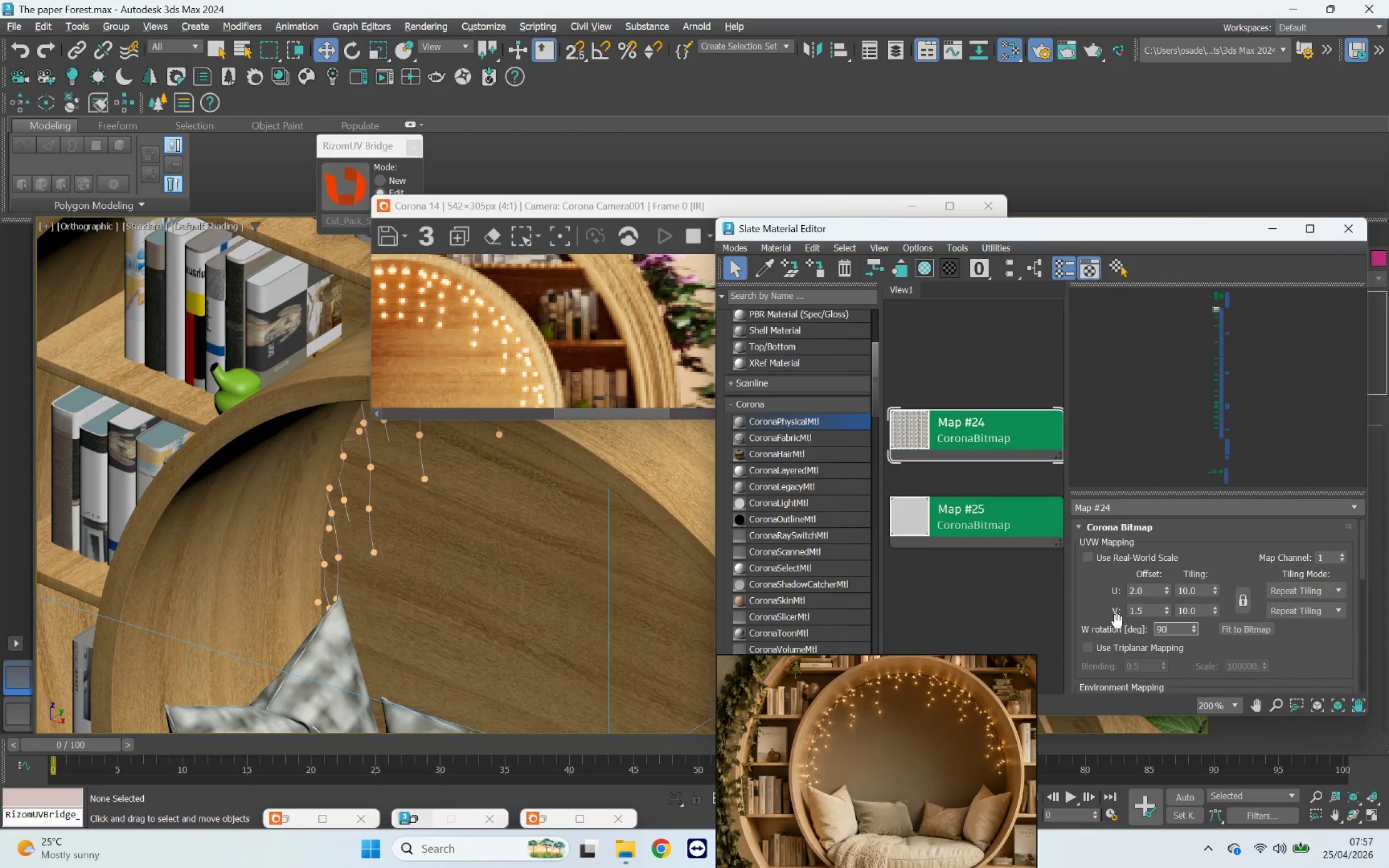 
key(Enter)
 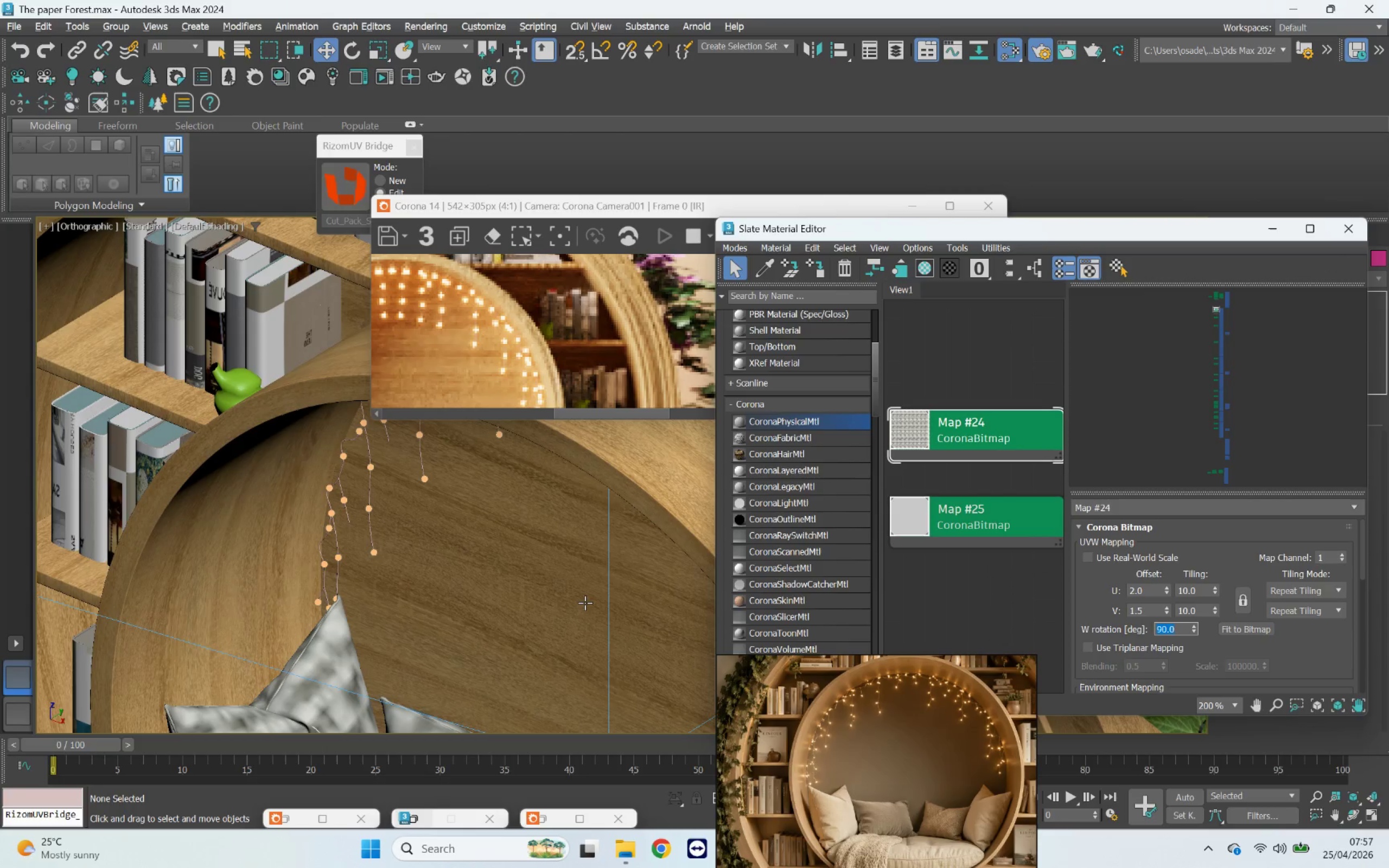 
left_click_drag(start_coordinate=[1196, 591], to_coordinate=[1167, 586])
 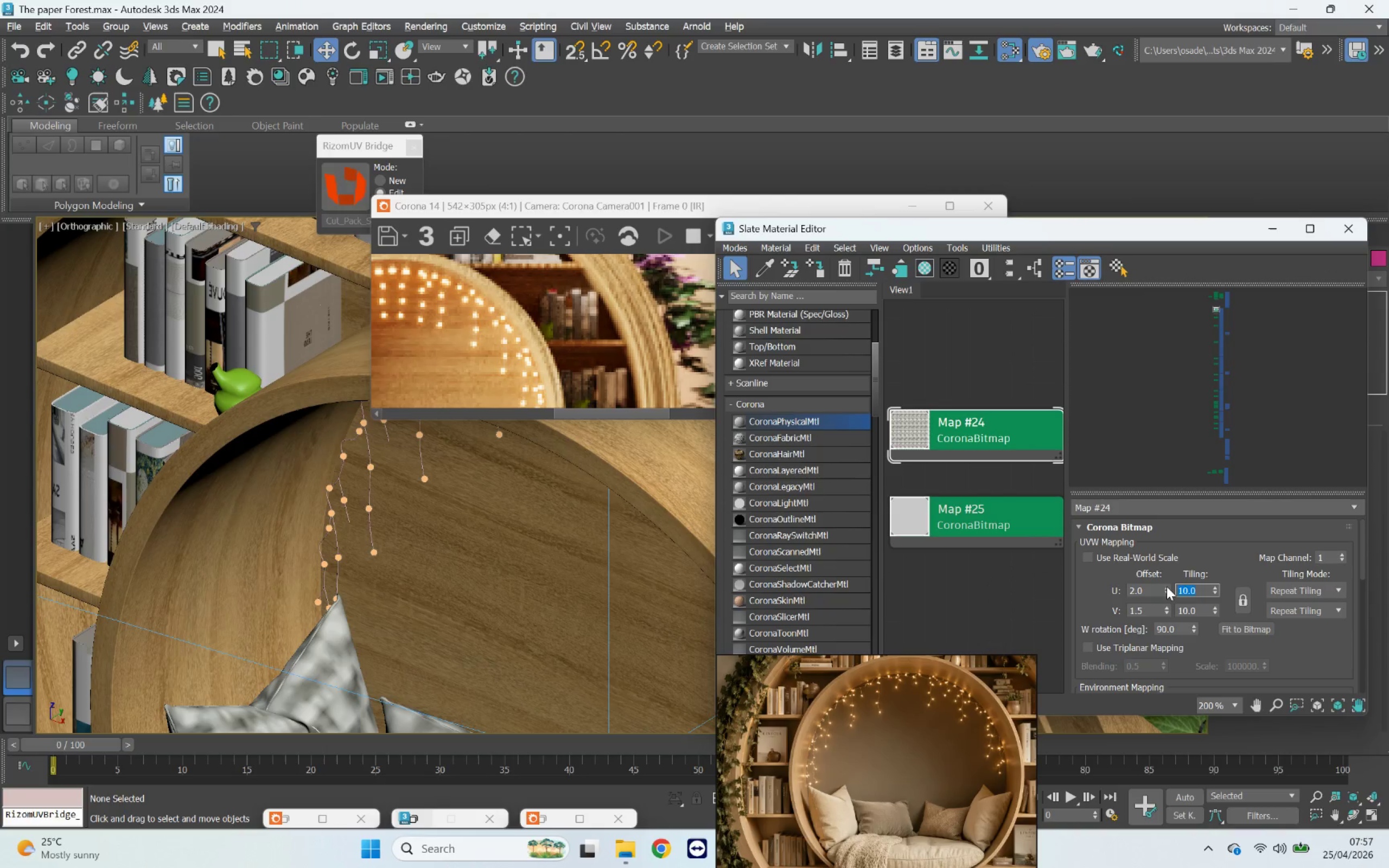 
type(20)
 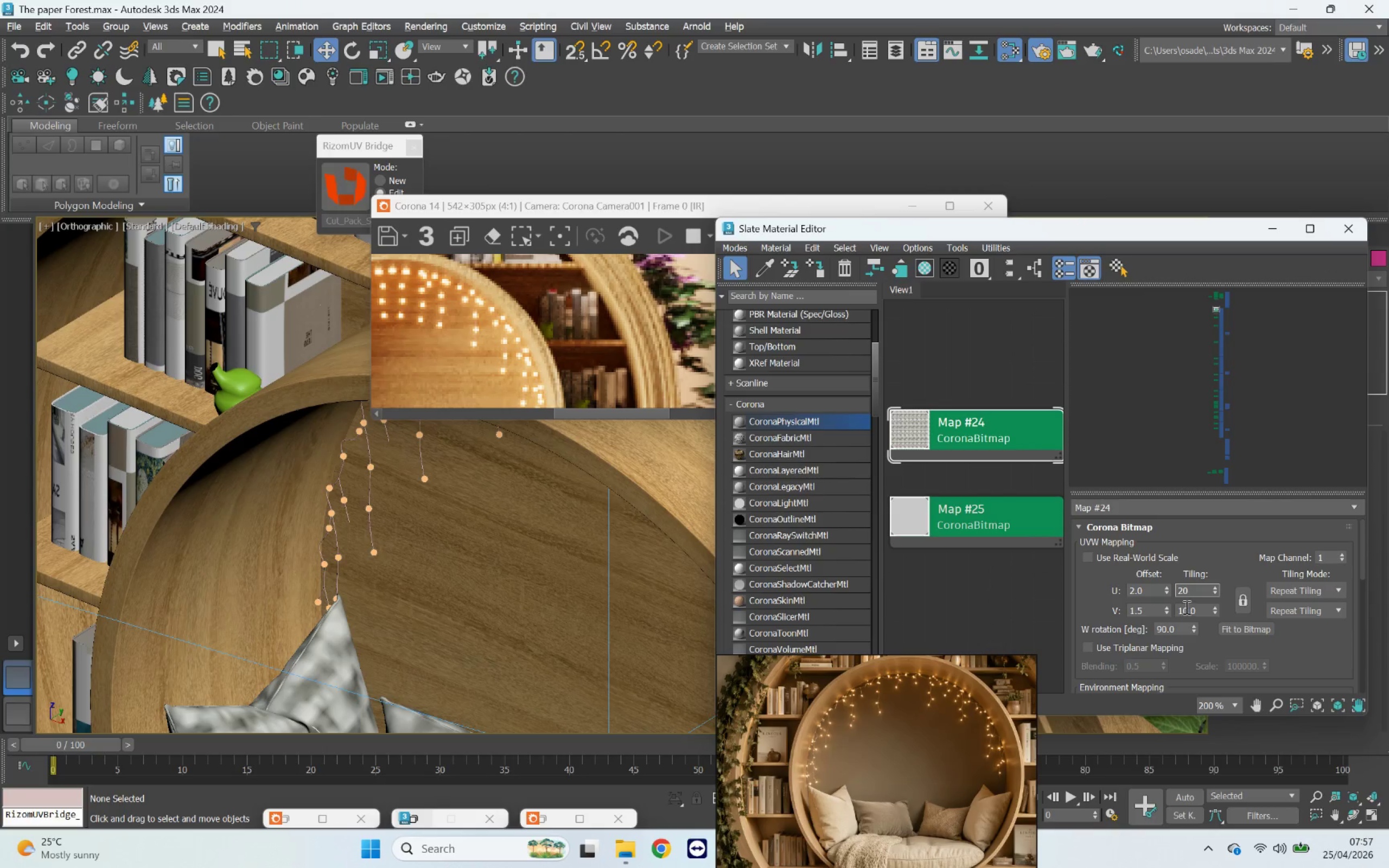 
left_click_drag(start_coordinate=[1183, 605], to_coordinate=[1168, 604])
 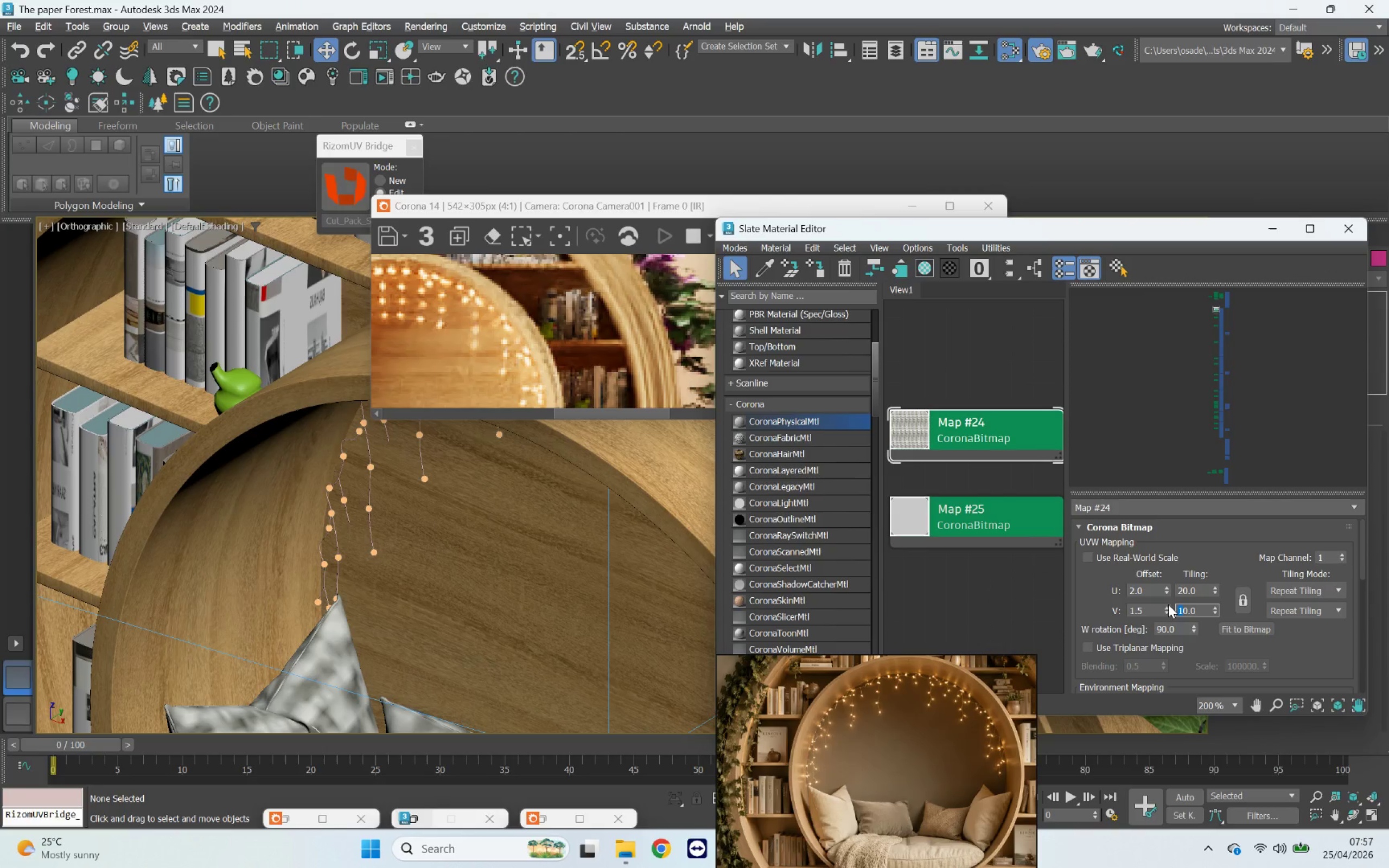 
key(2)
 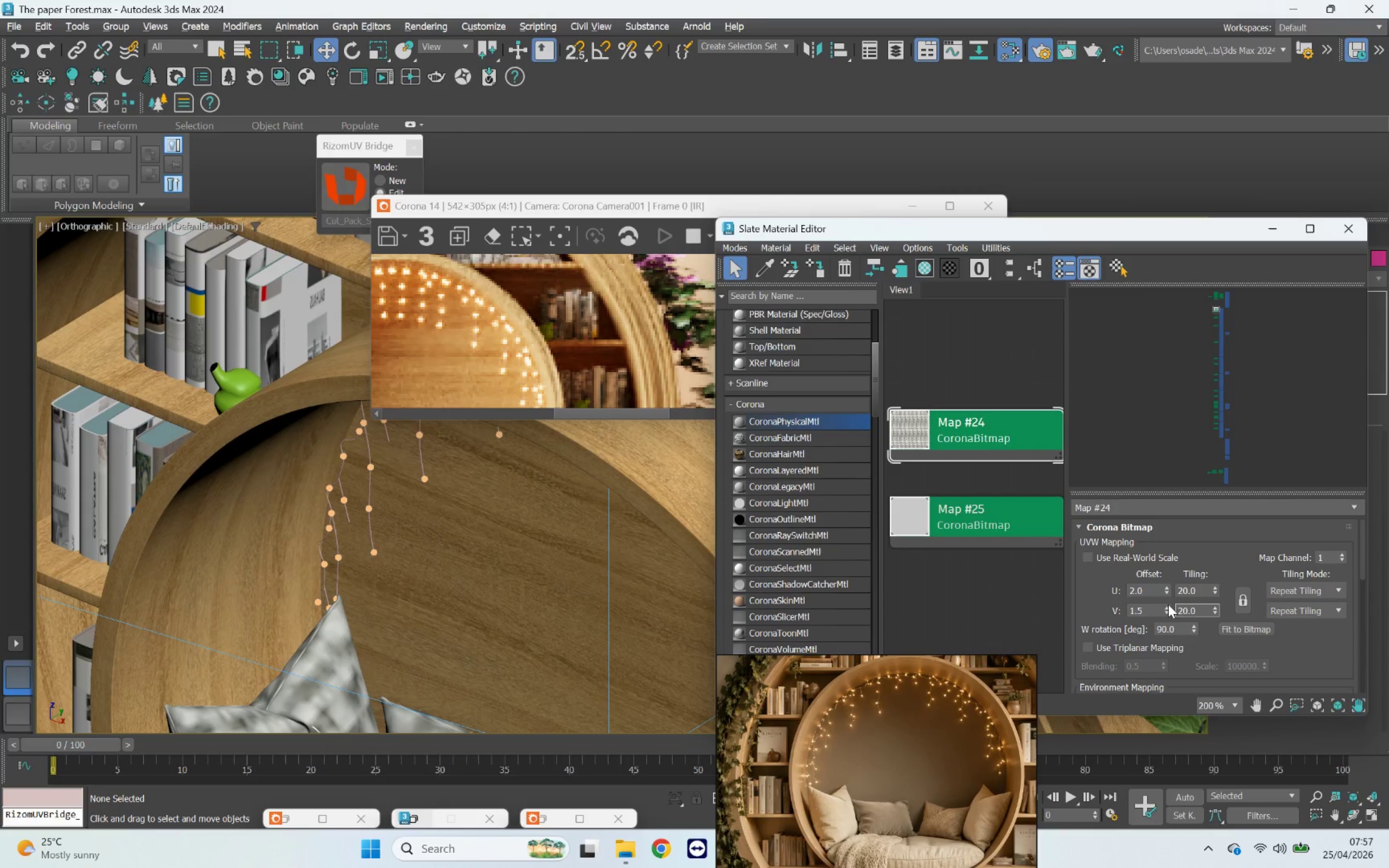 
key(Enter)
 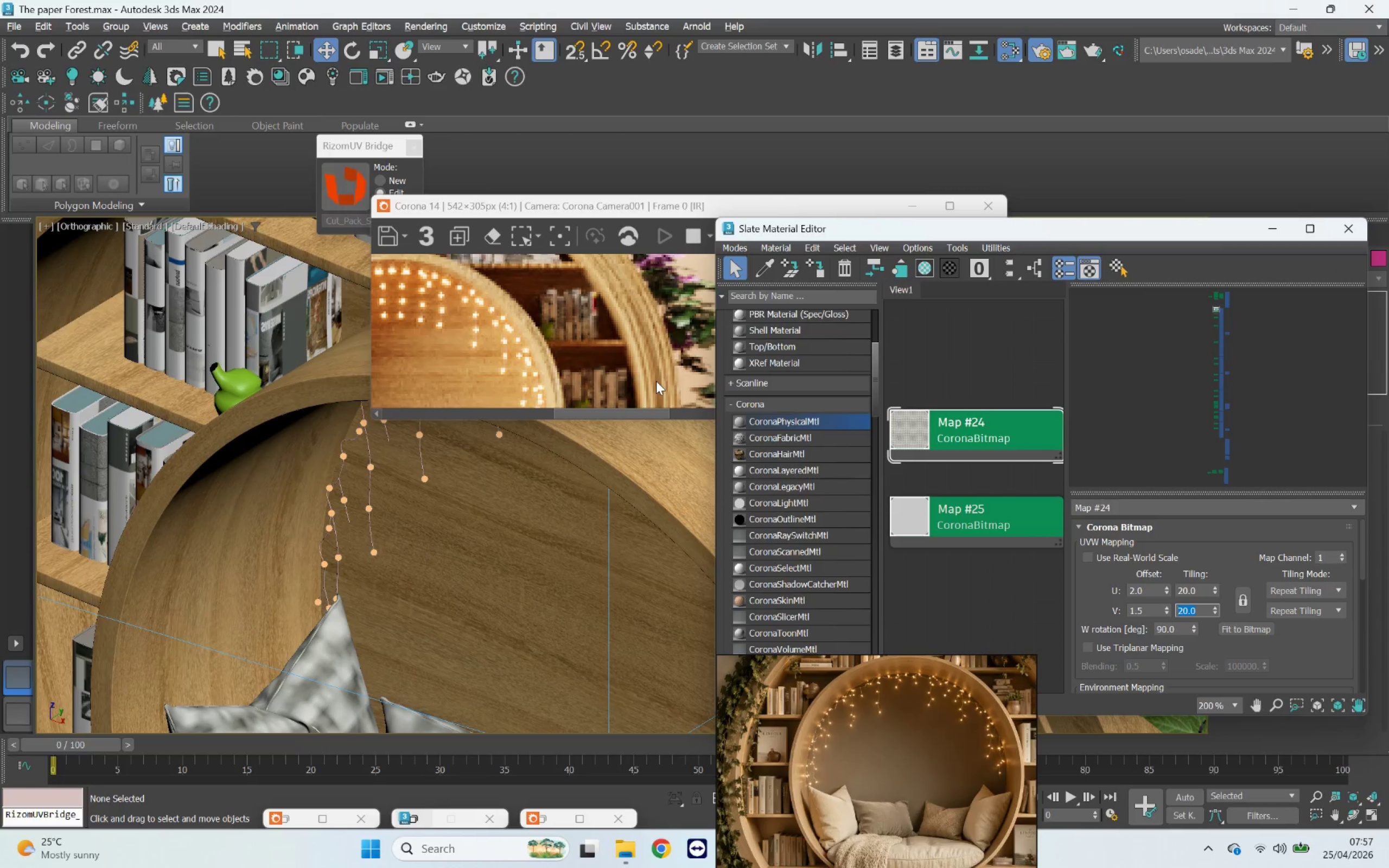 
left_click([994, 570])
 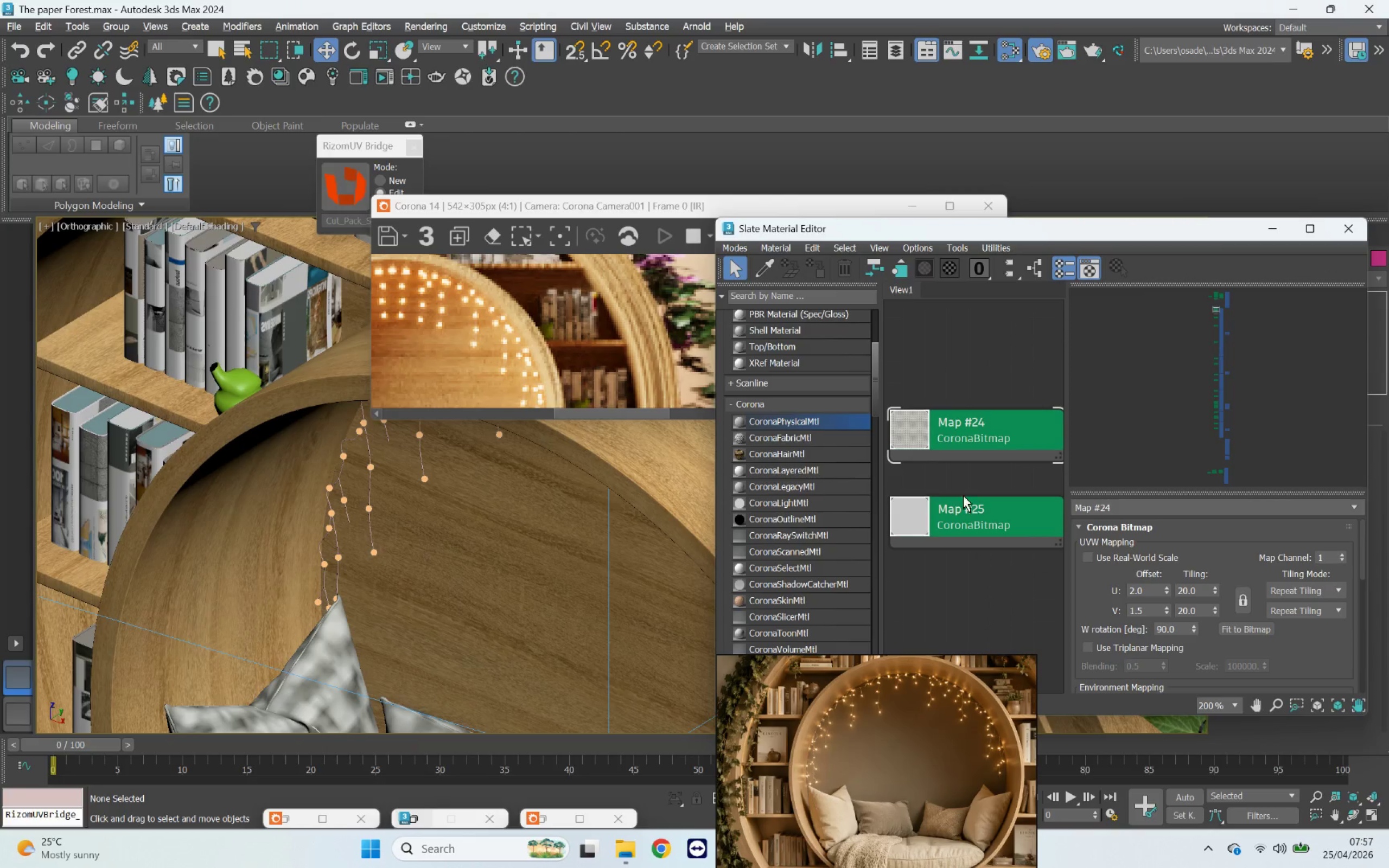 
scroll: coordinate [264, 423], scroll_direction: down, amount: 14.0
 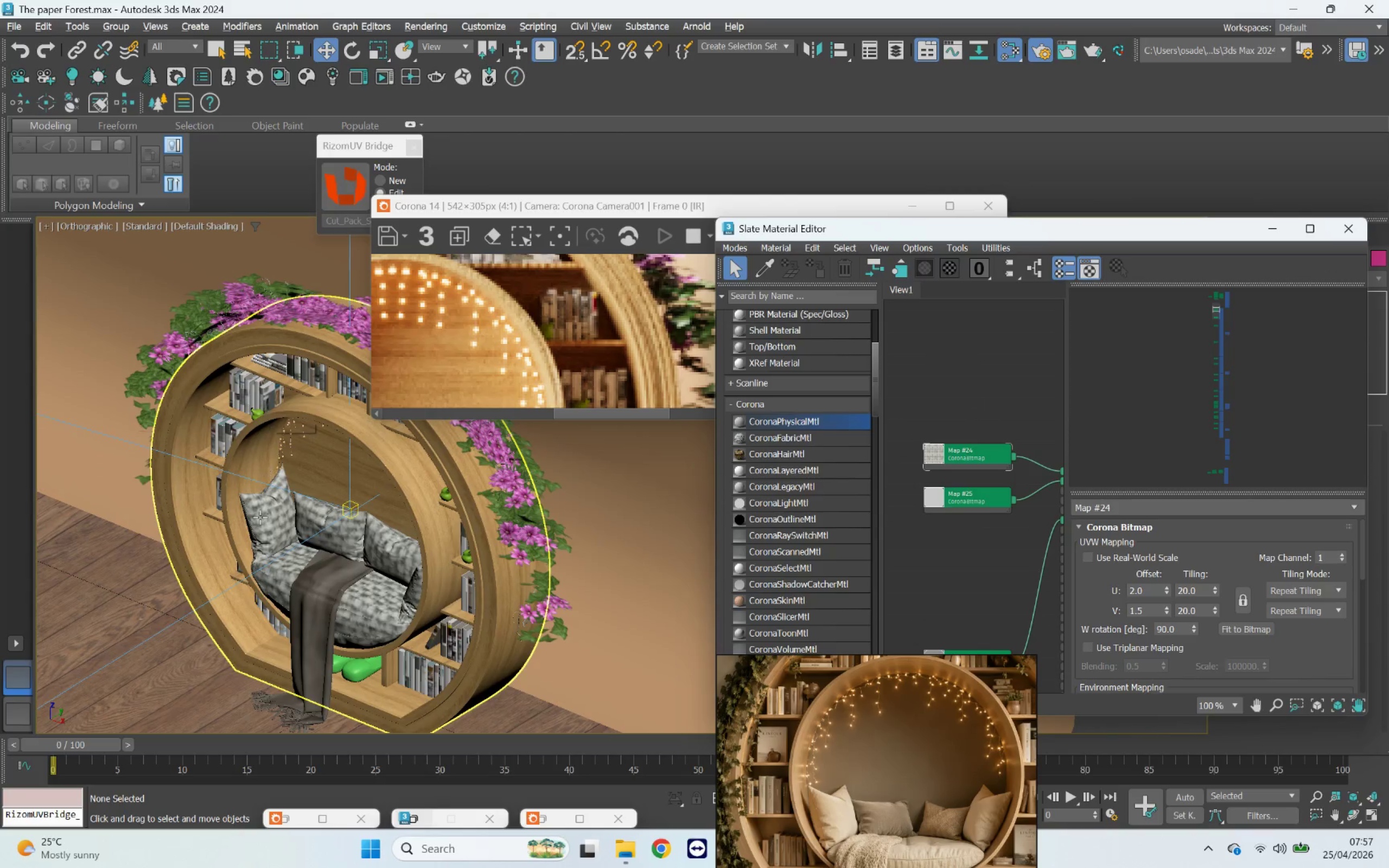 
scroll: coordinate [282, 510], scroll_direction: up, amount: 2.0
 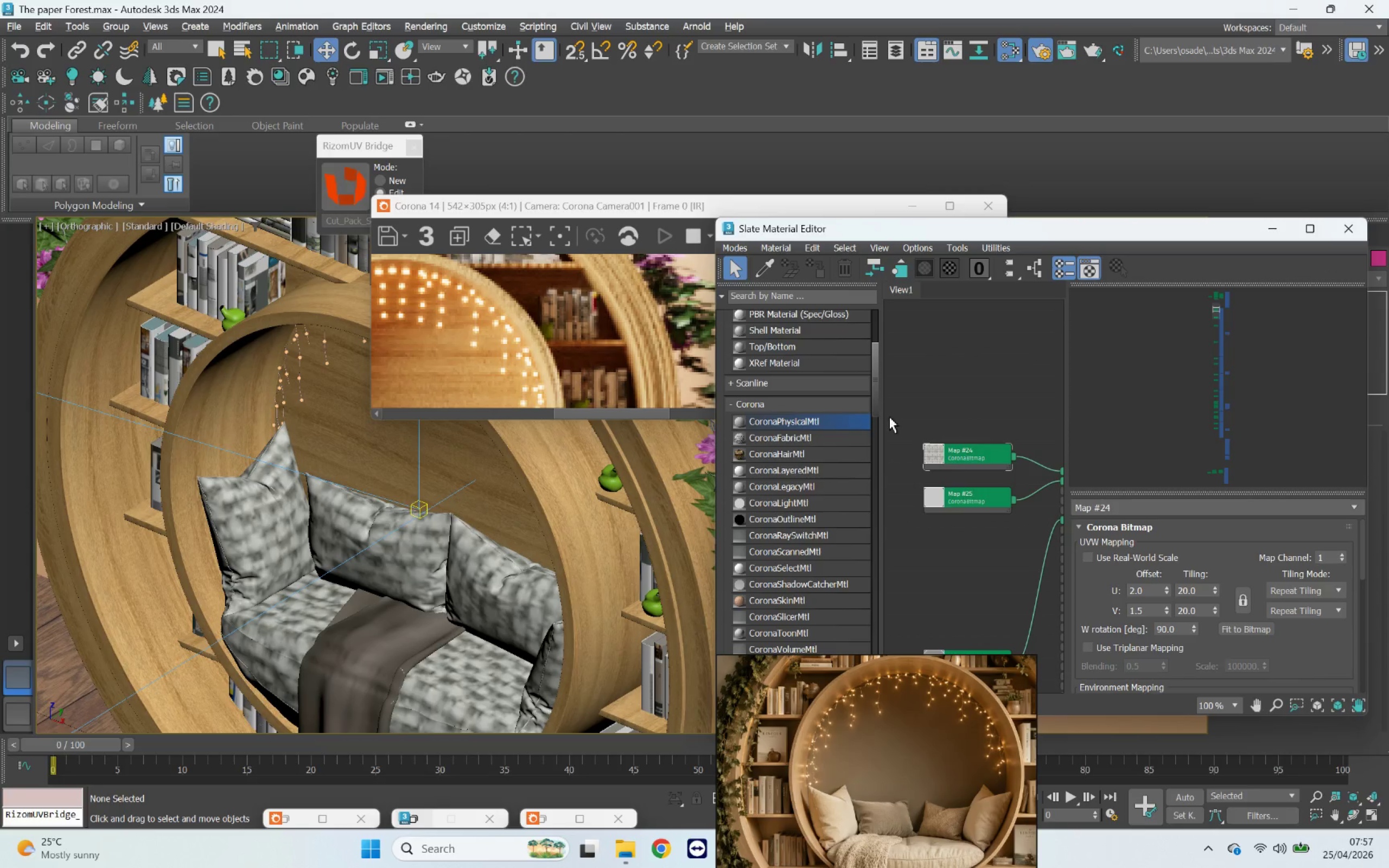 
left_click([774, 269])
 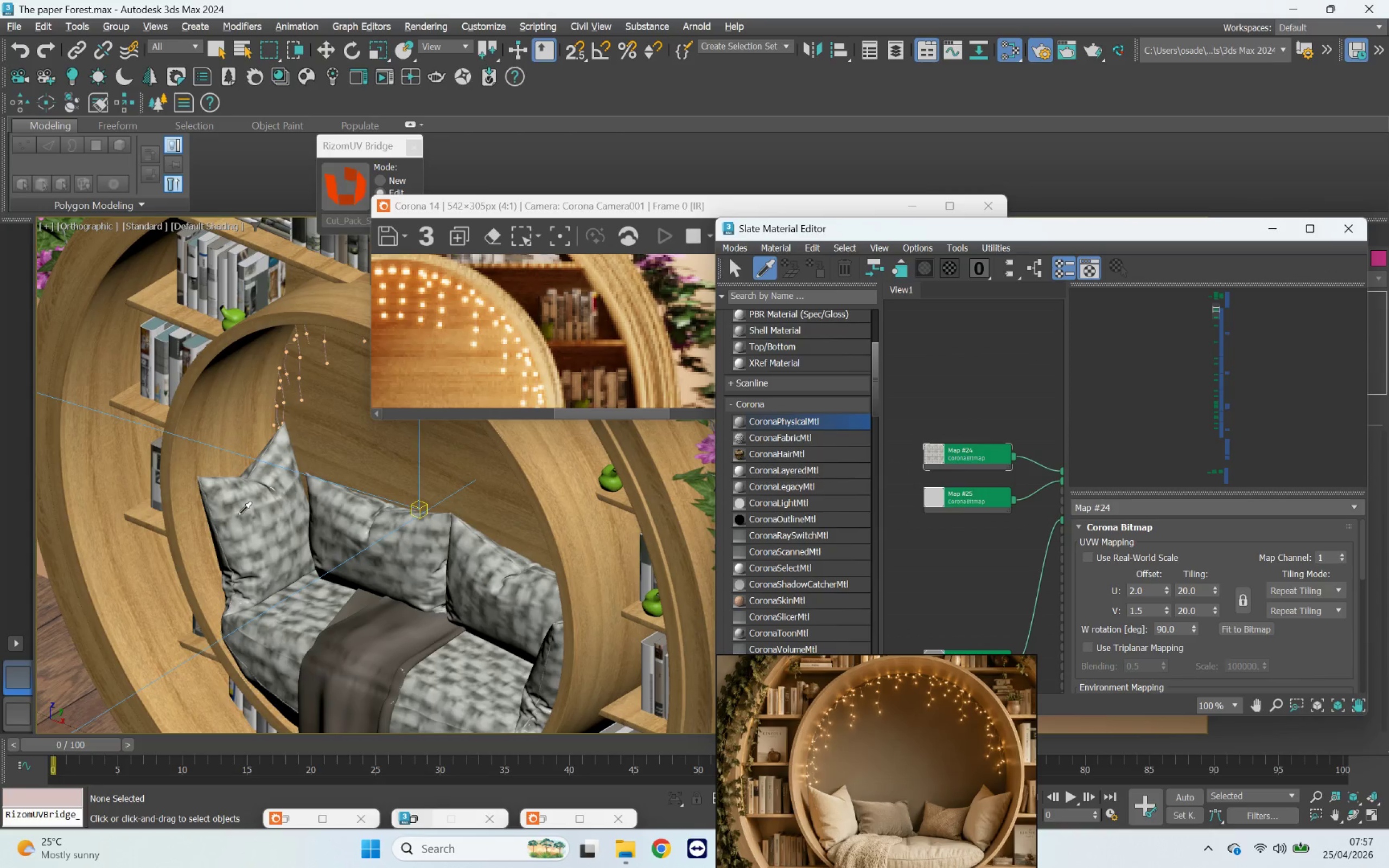 
left_click([241, 514])
 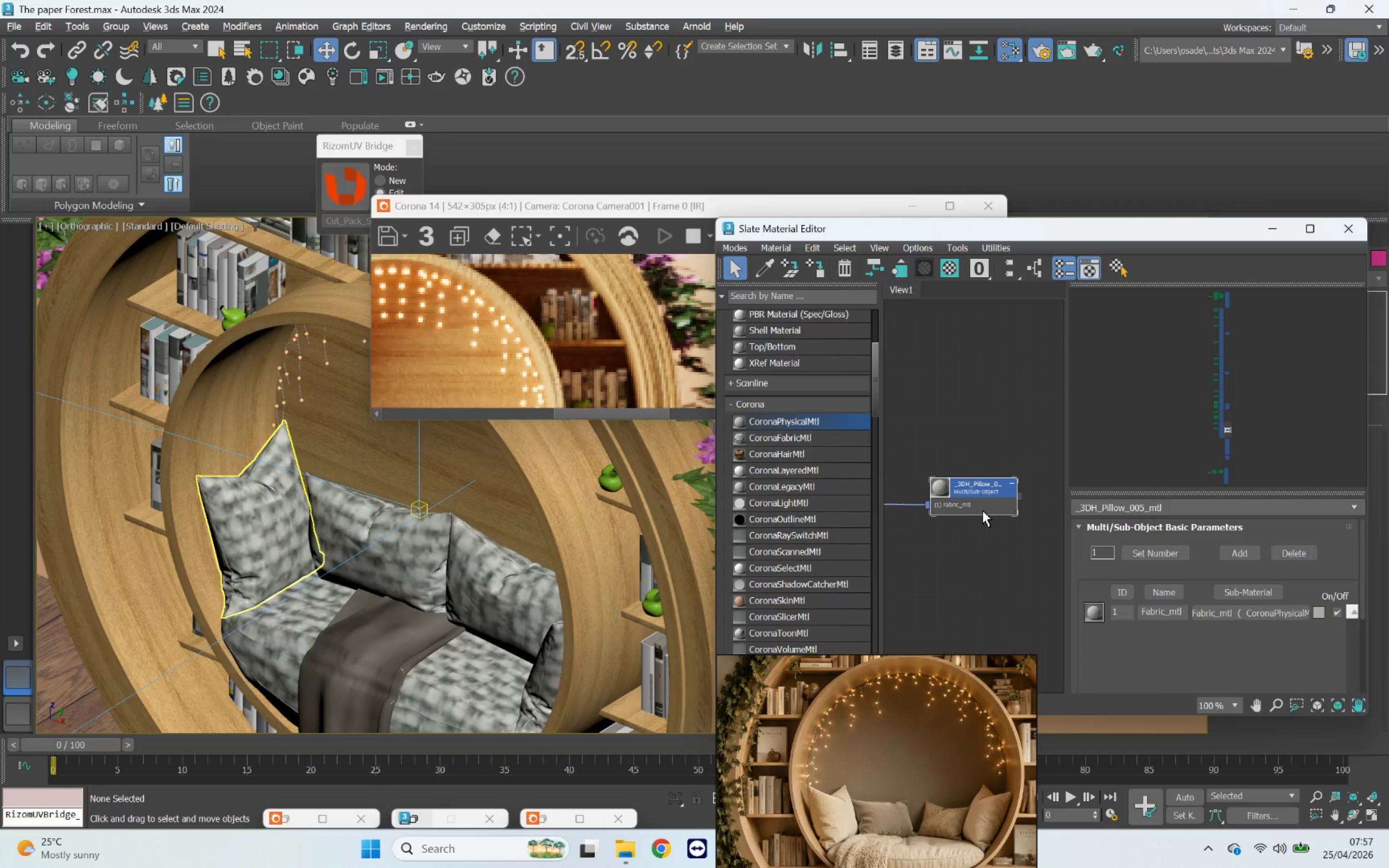 
scroll: coordinate [983, 512], scroll_direction: down, amount: 7.0
 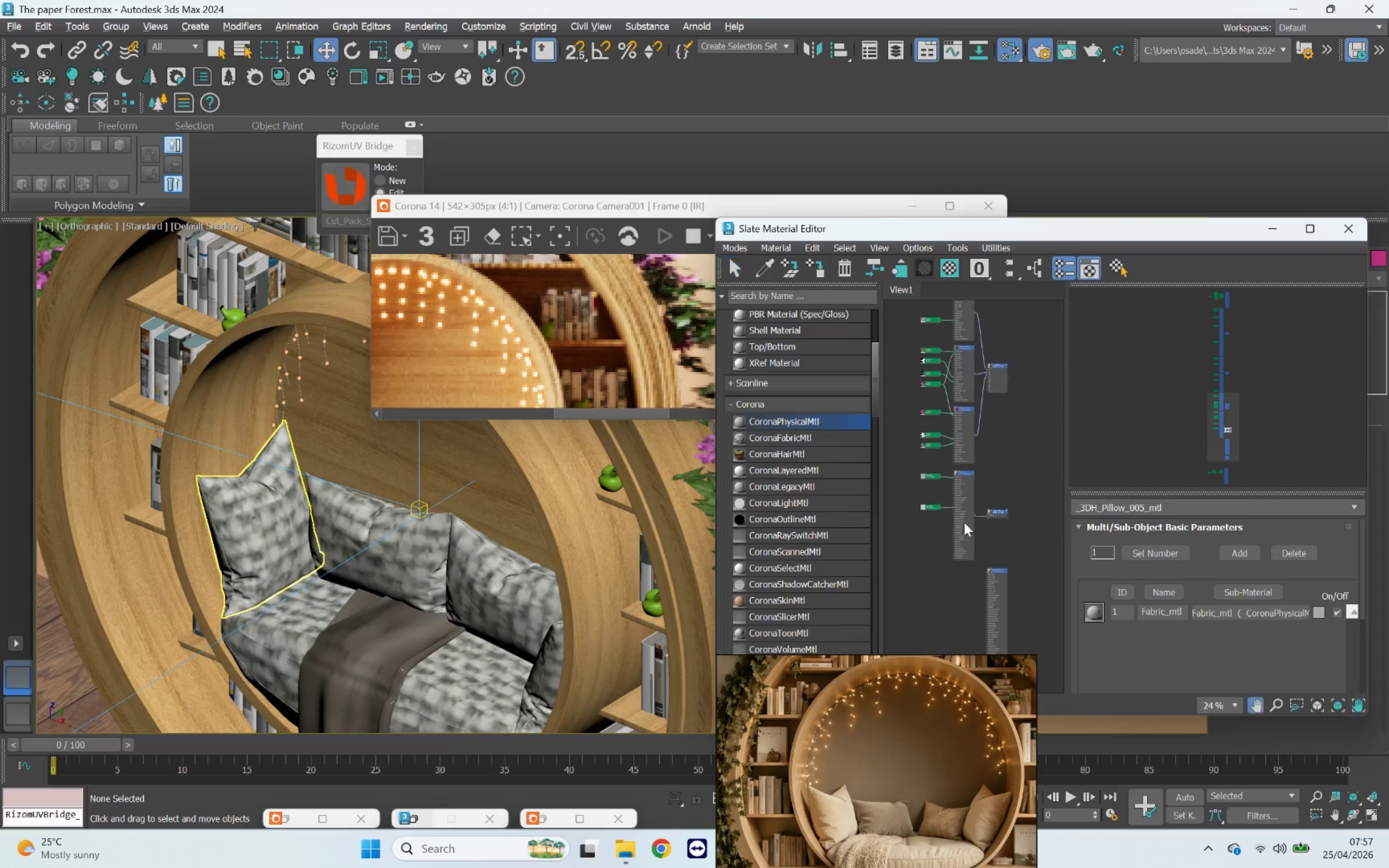 
left_click([959, 476])
 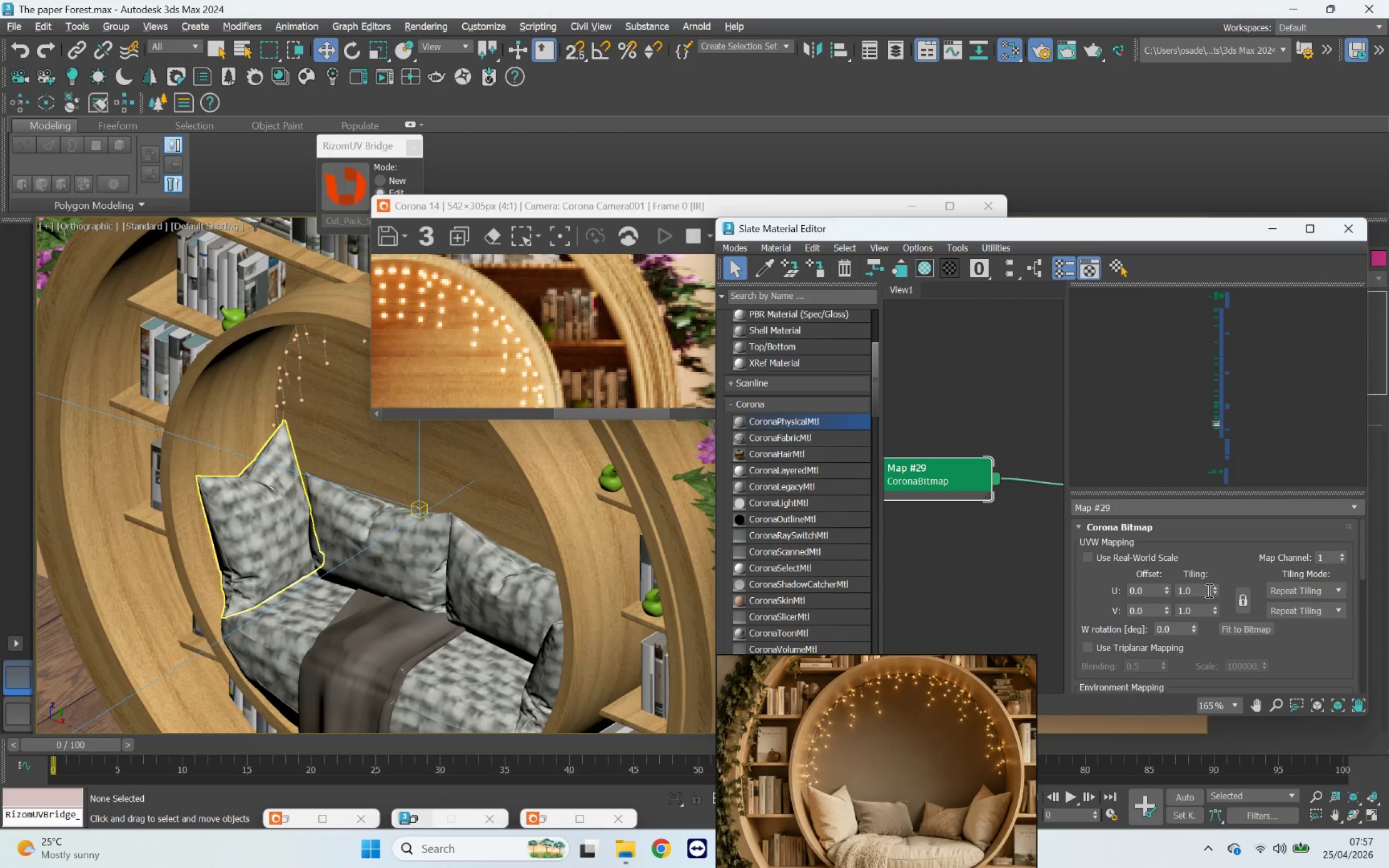 
scroll: coordinate [910, 472], scroll_direction: up, amount: 13.0
 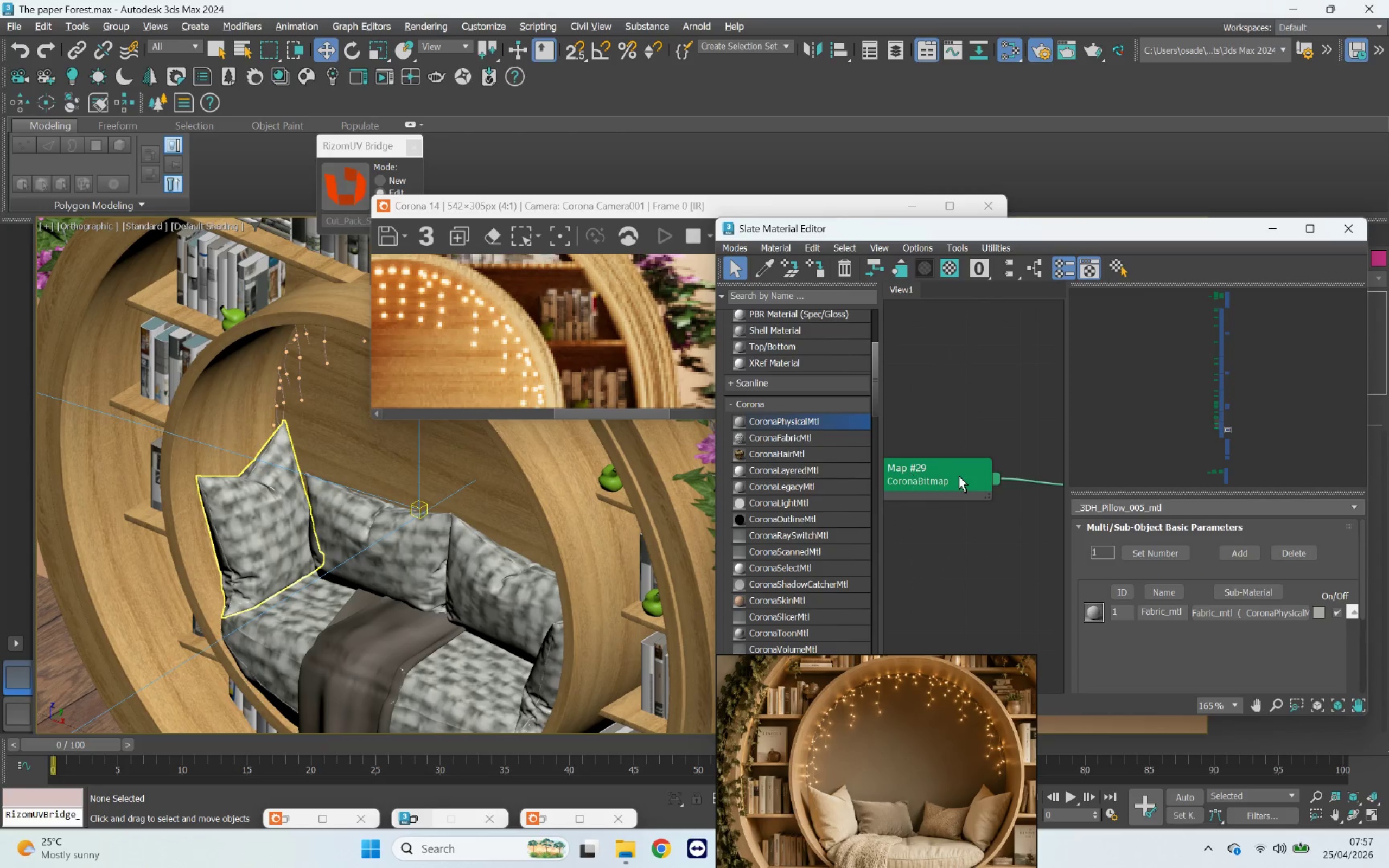 
left_click_drag(start_coordinate=[1199, 588], to_coordinate=[1133, 588])
 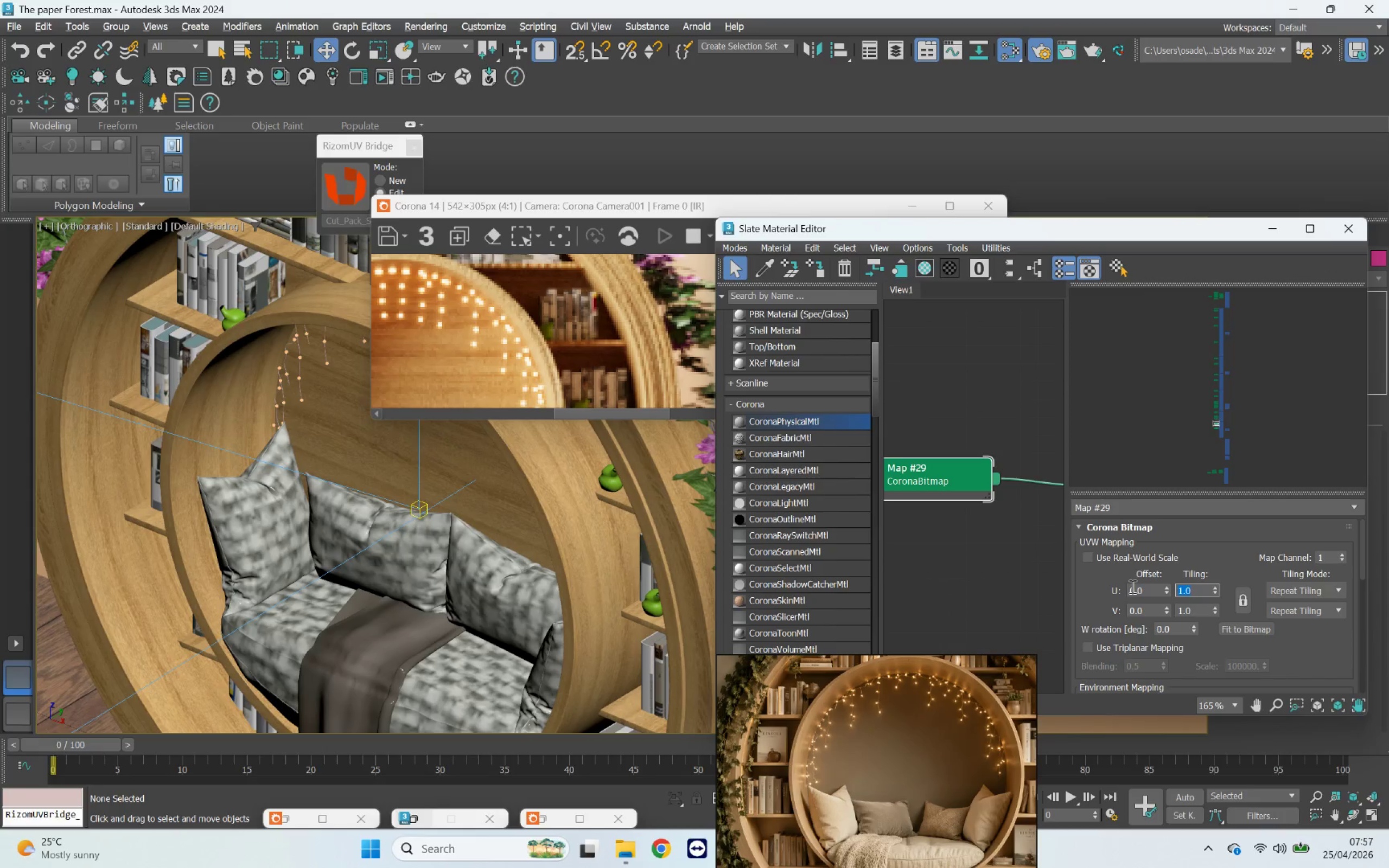 
key(1)
 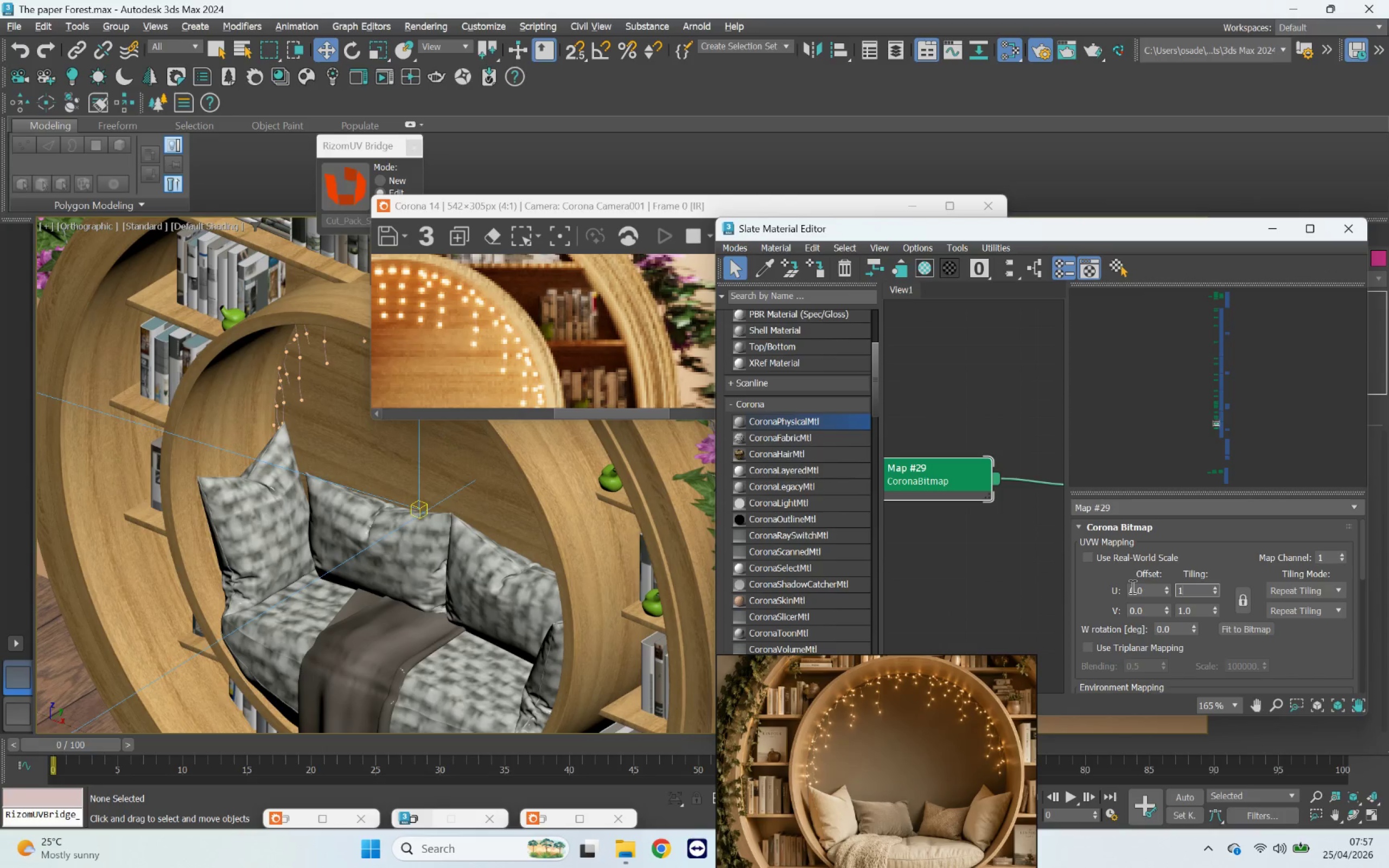 
type(010)
 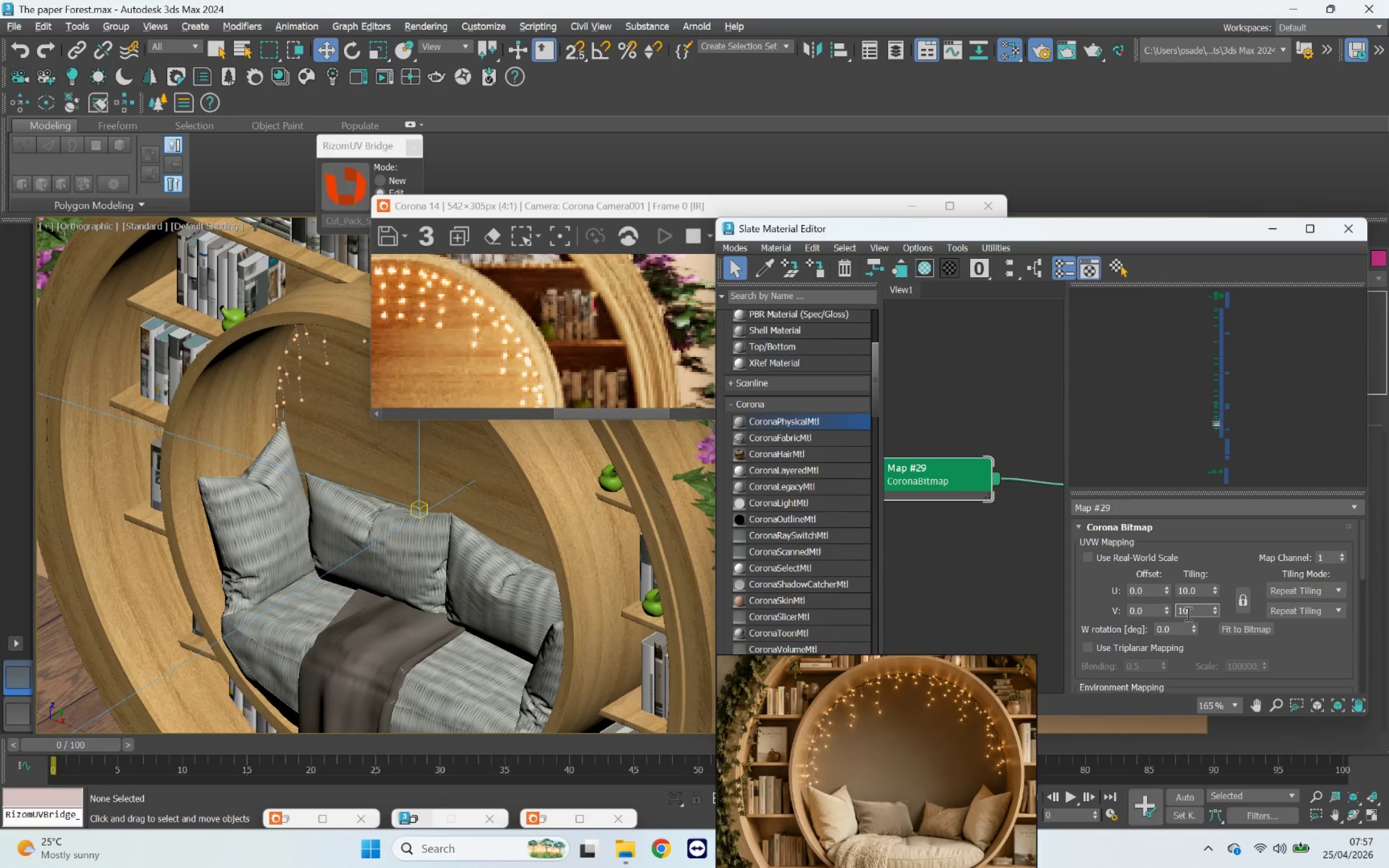 
left_click_drag(start_coordinate=[1196, 612], to_coordinate=[1156, 606])
 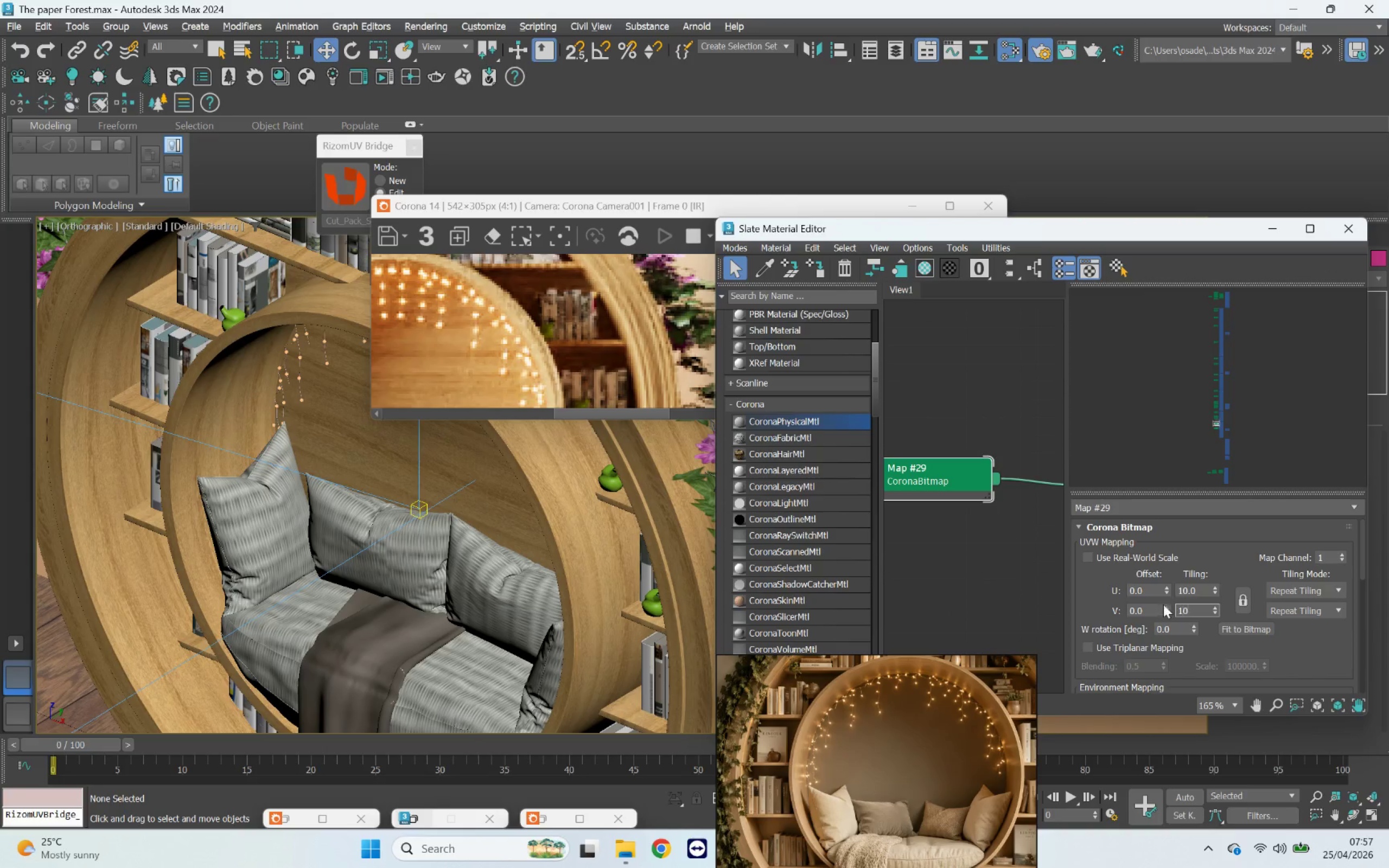 
key(Enter)
 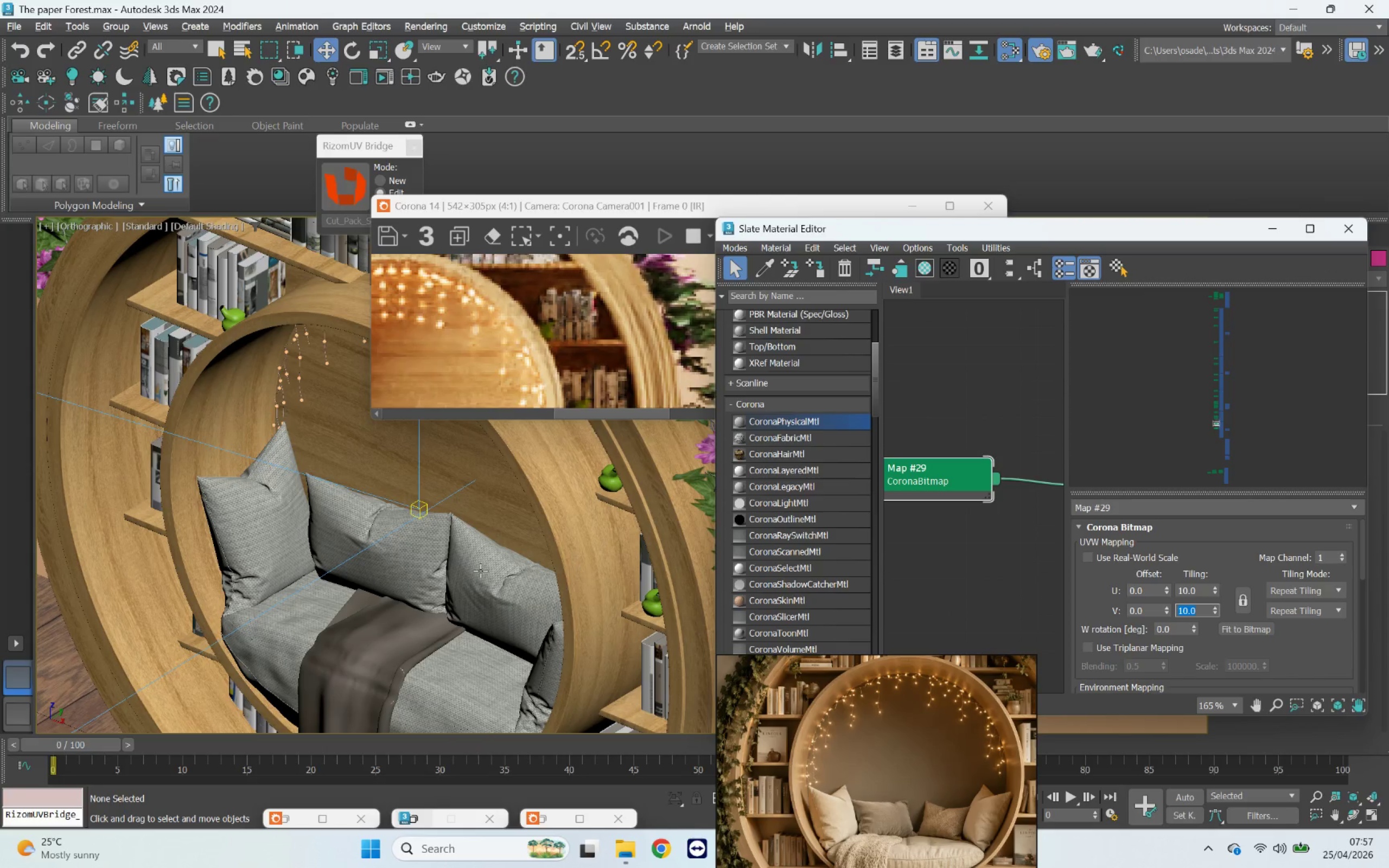 
scroll: coordinate [897, 506], scroll_direction: down, amount: 6.0
 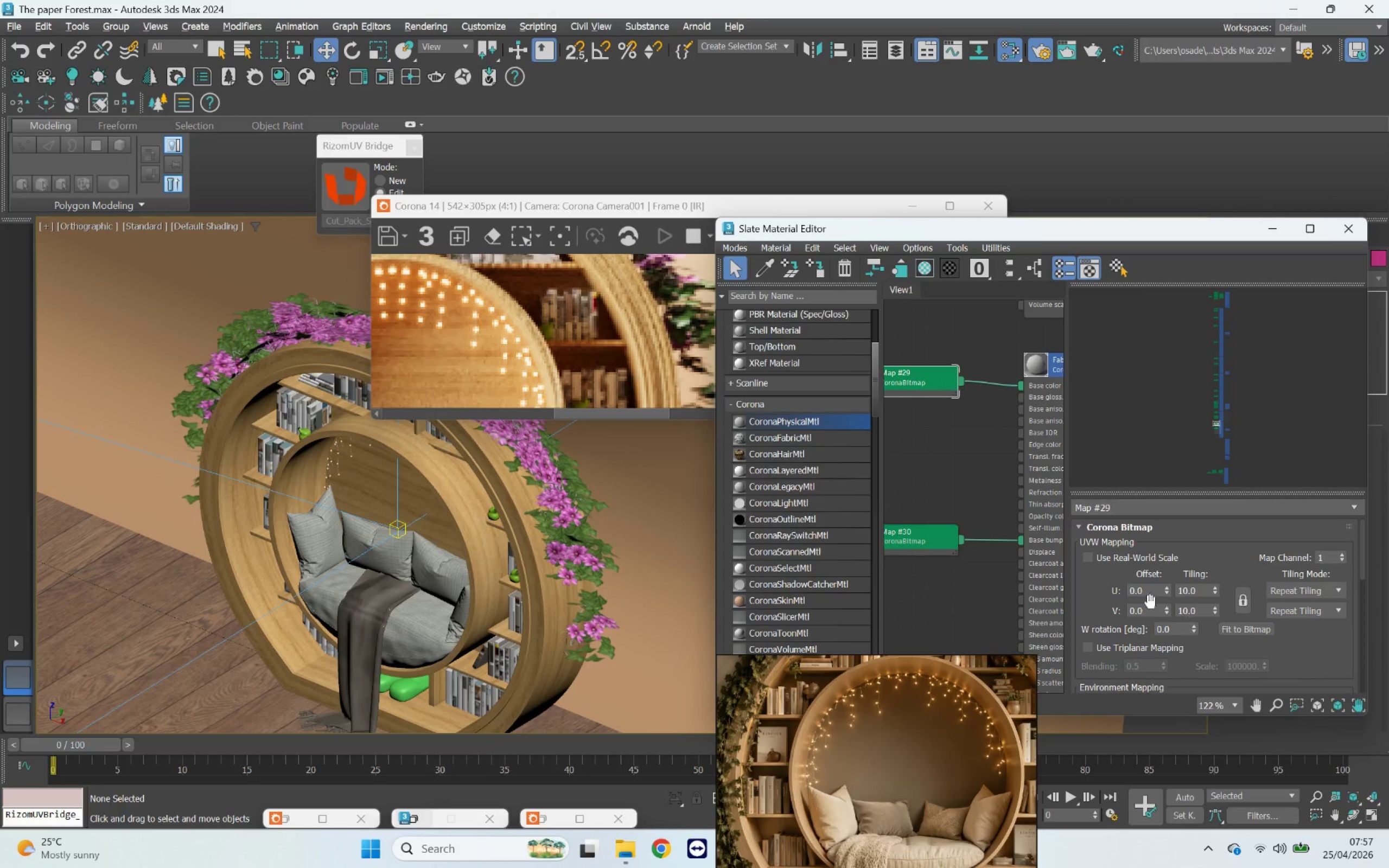 
scroll: coordinate [412, 632], scroll_direction: up, amount: 8.0
 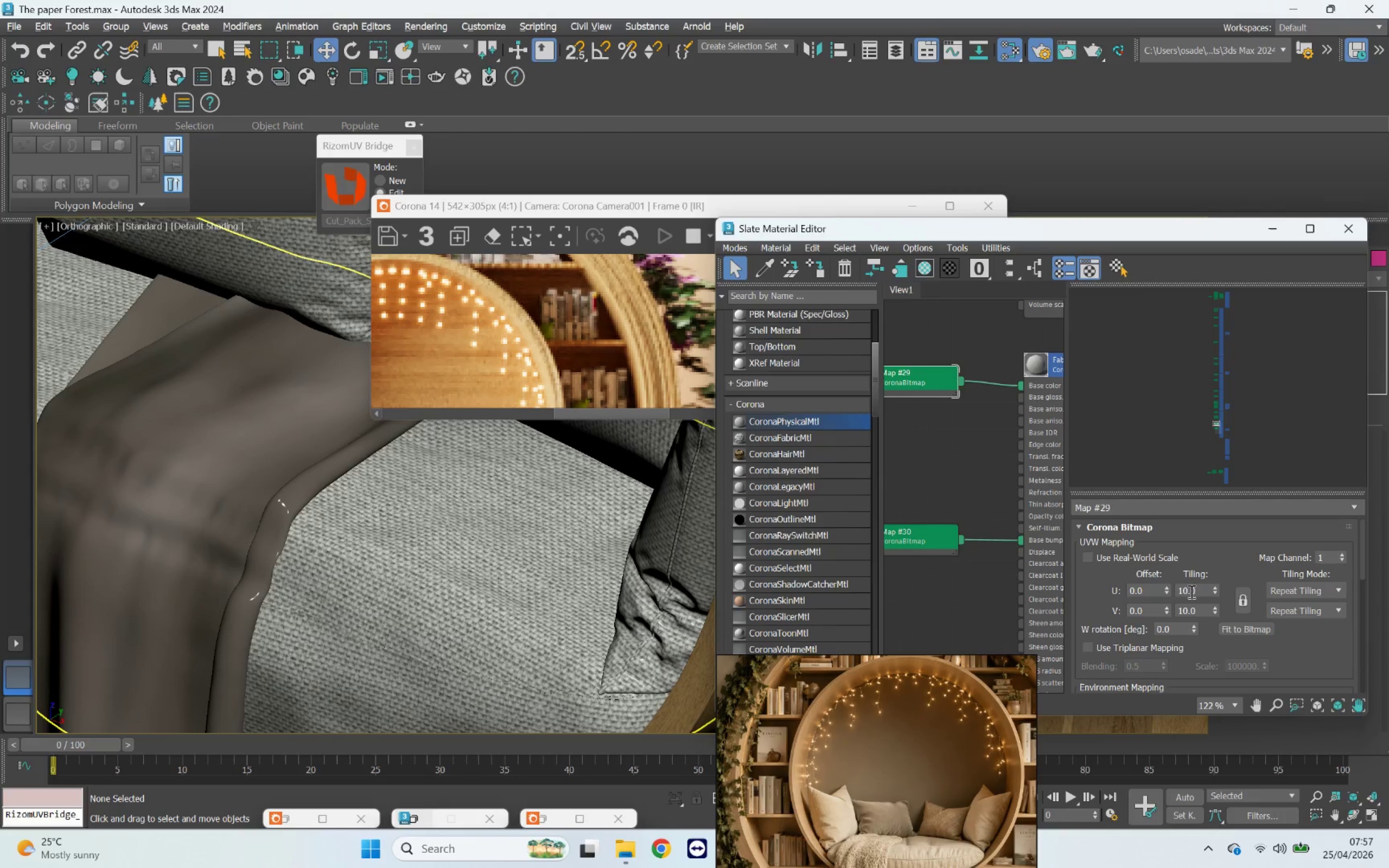 
left_click_drag(start_coordinate=[1182, 589], to_coordinate=[1156, 582])
 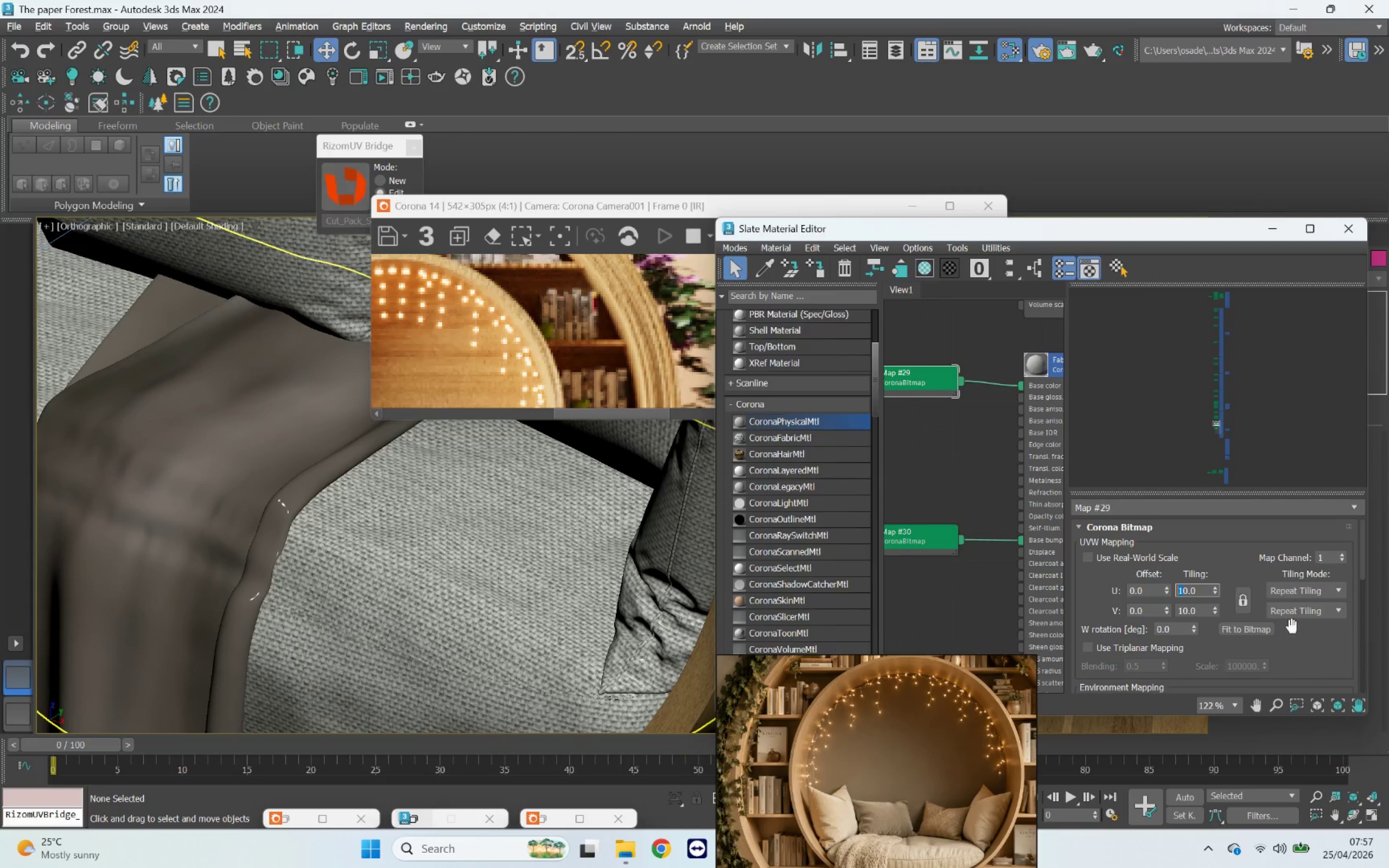 
key(2)
 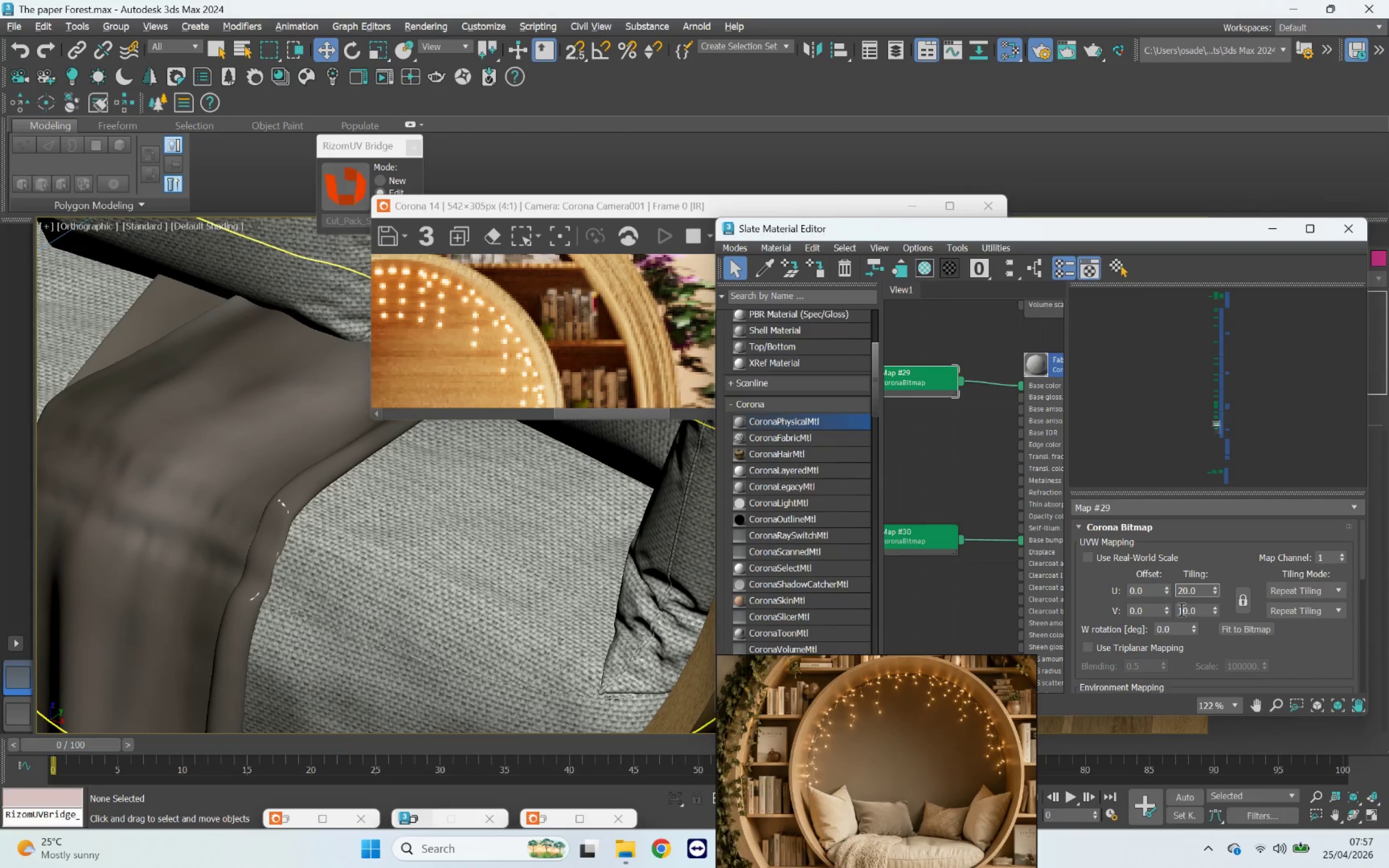 
left_click_drag(start_coordinate=[1180, 609], to_coordinate=[1183, 609])
 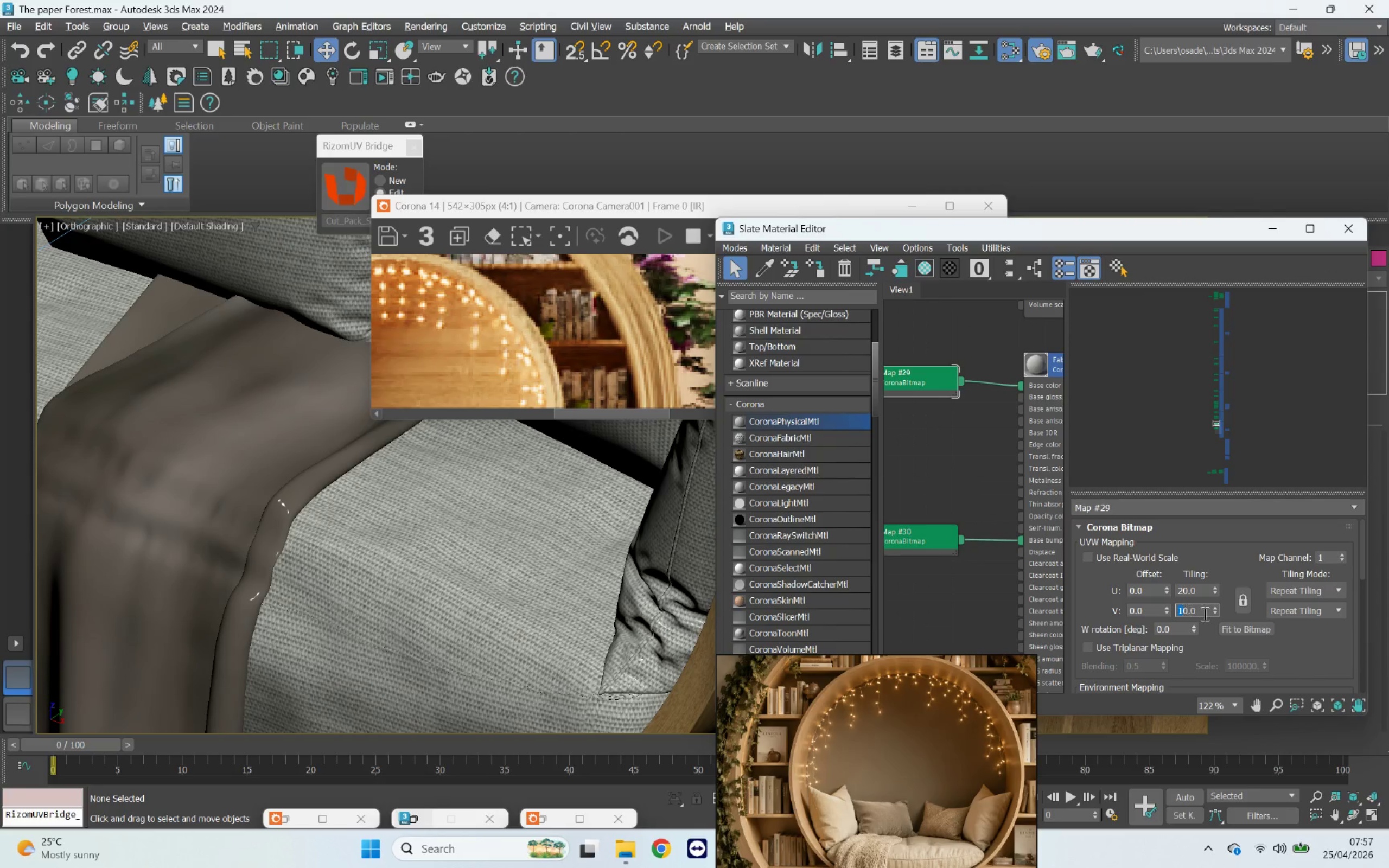 
key(2)
 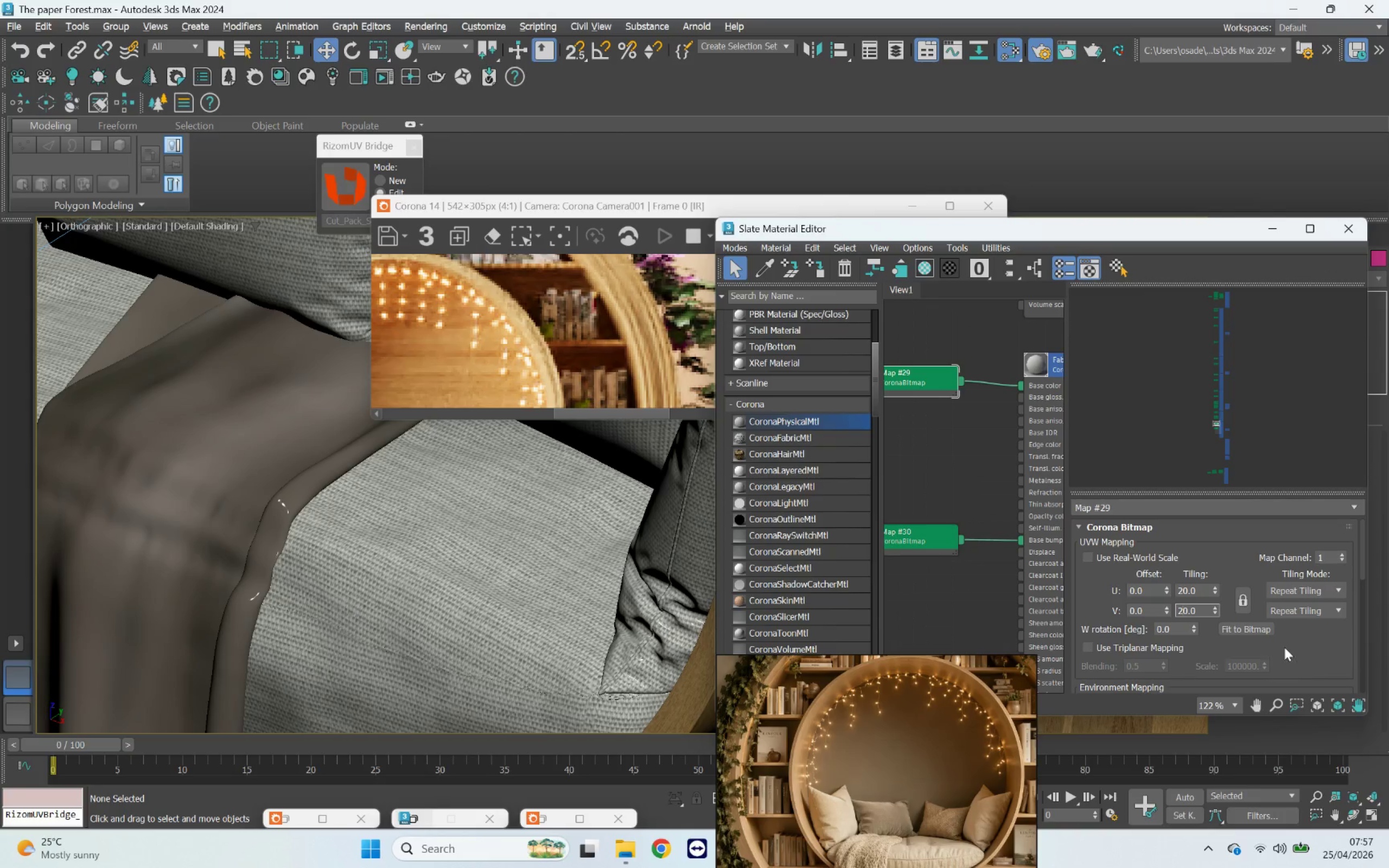 
left_click([1304, 648])
 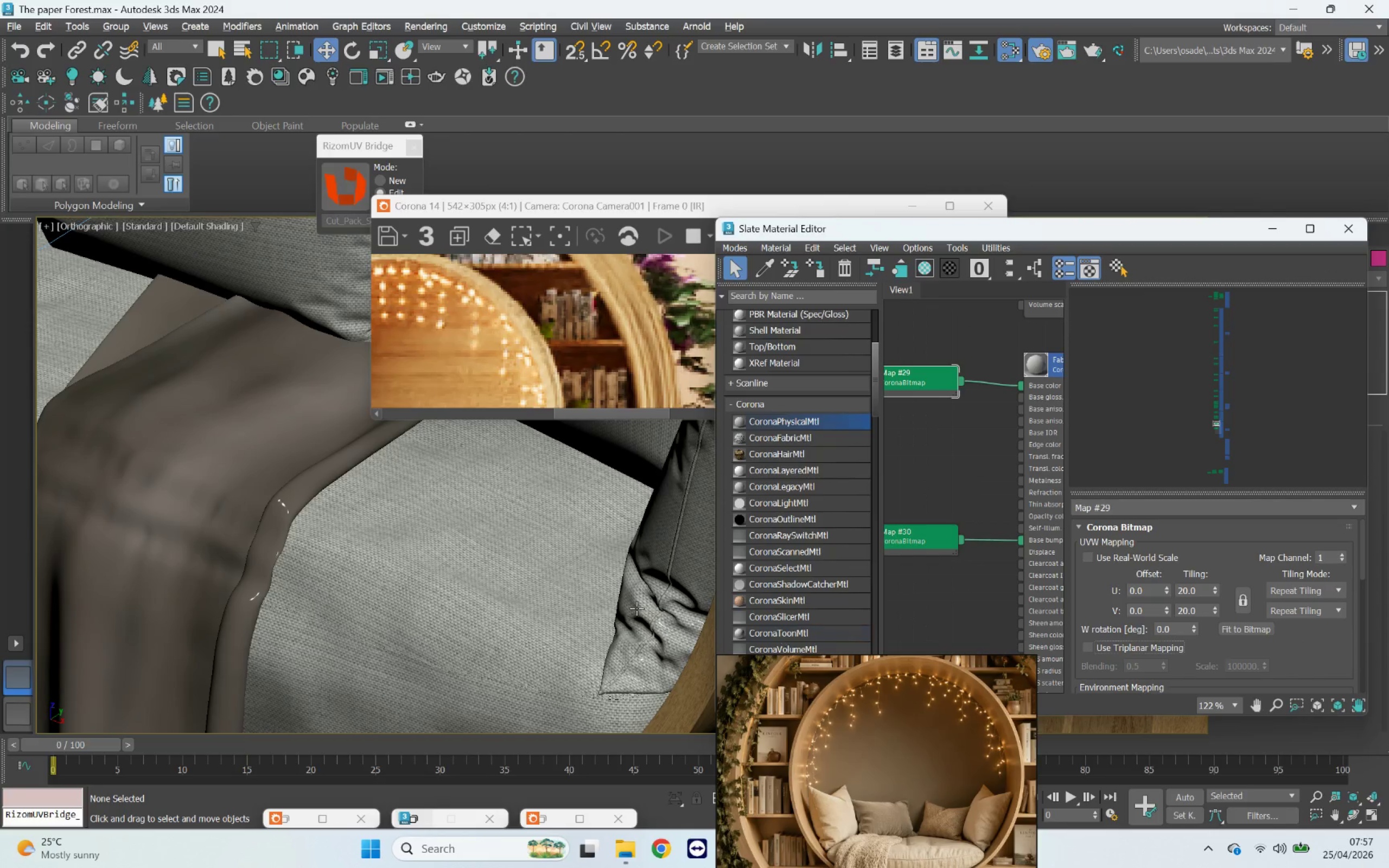 
scroll: coordinate [545, 603], scroll_direction: down, amount: 4.0
 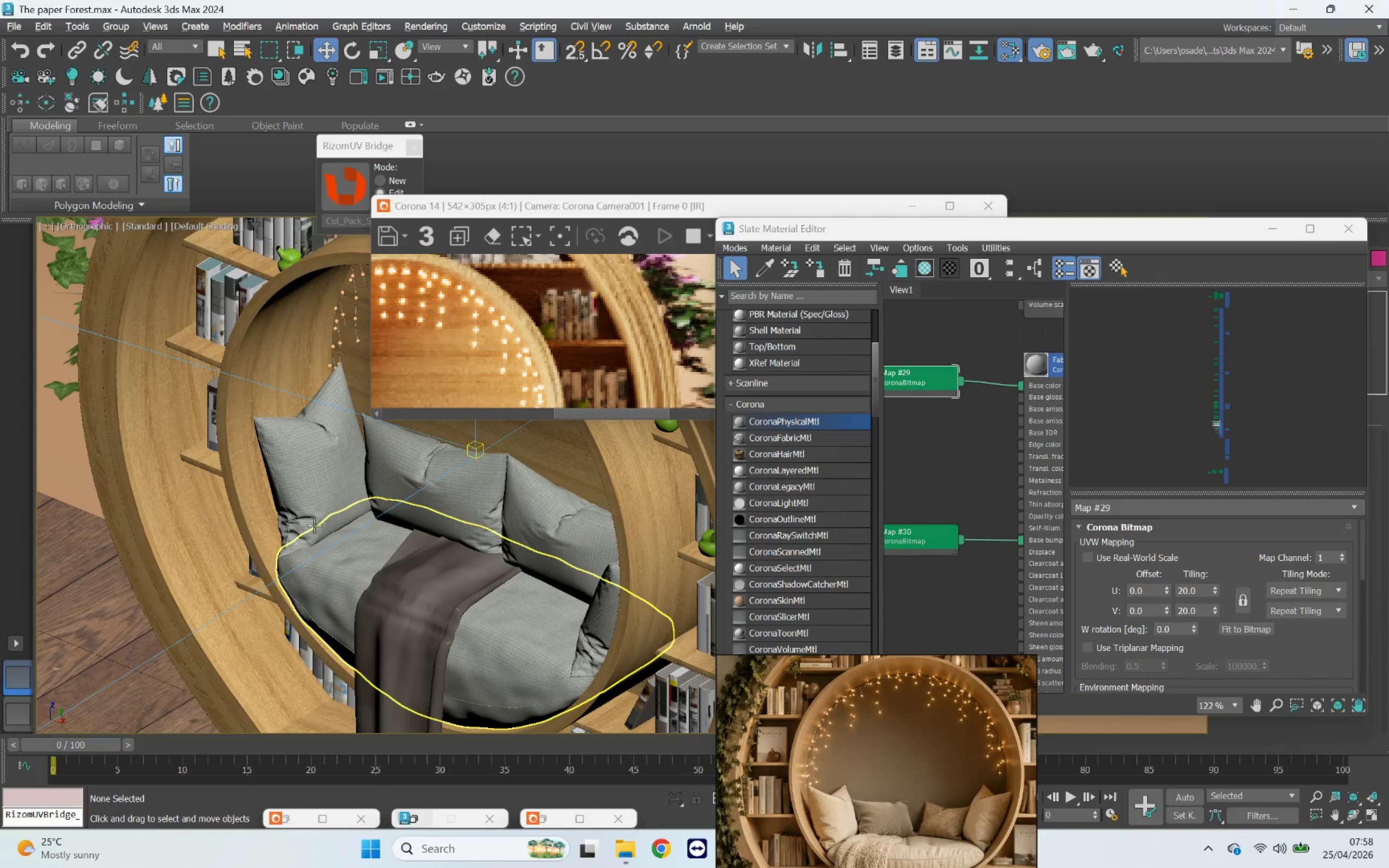 
scroll: coordinate [264, 439], scroll_direction: up, amount: 5.0
 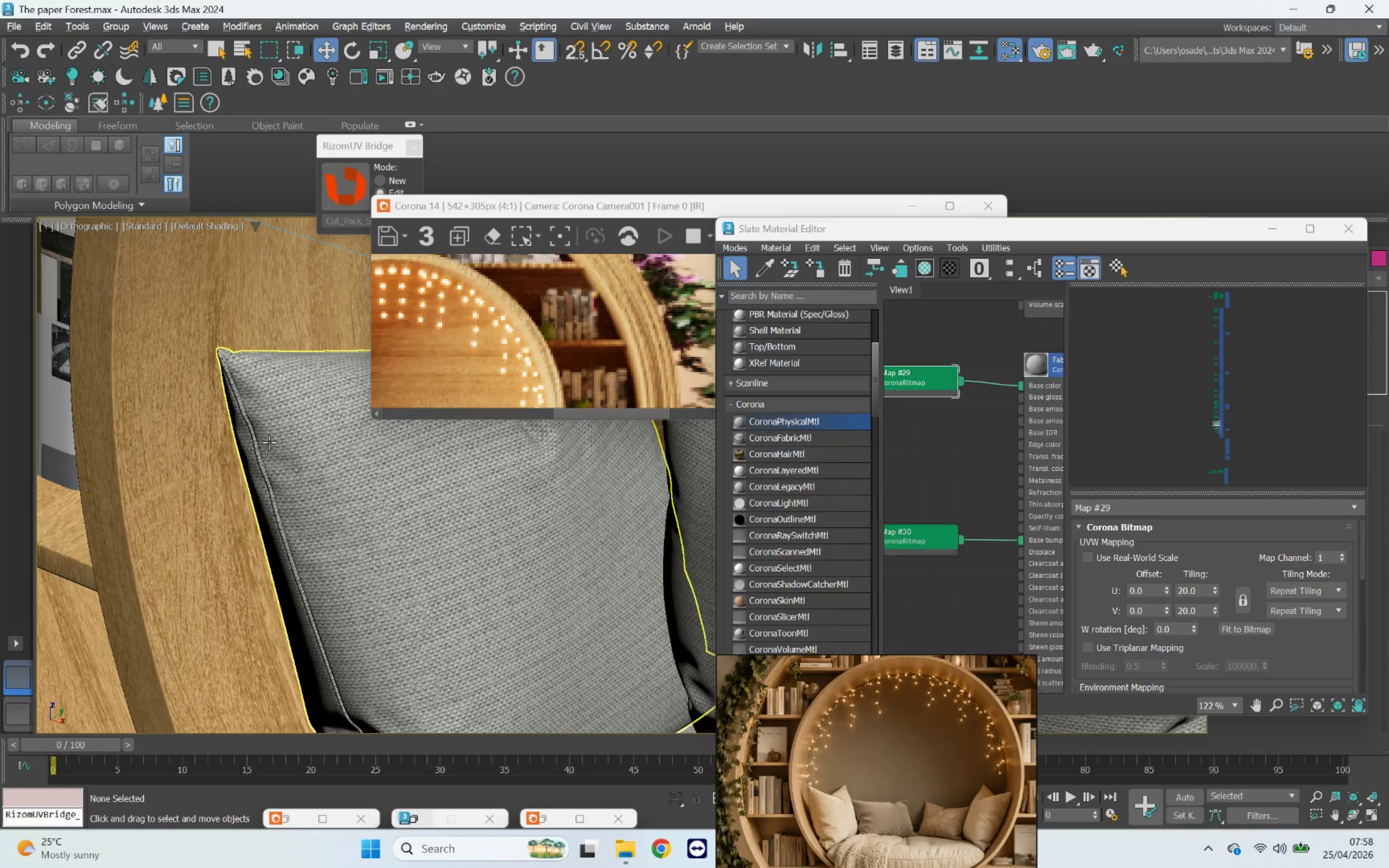 
scroll: coordinate [564, 347], scroll_direction: down, amount: 1.0
 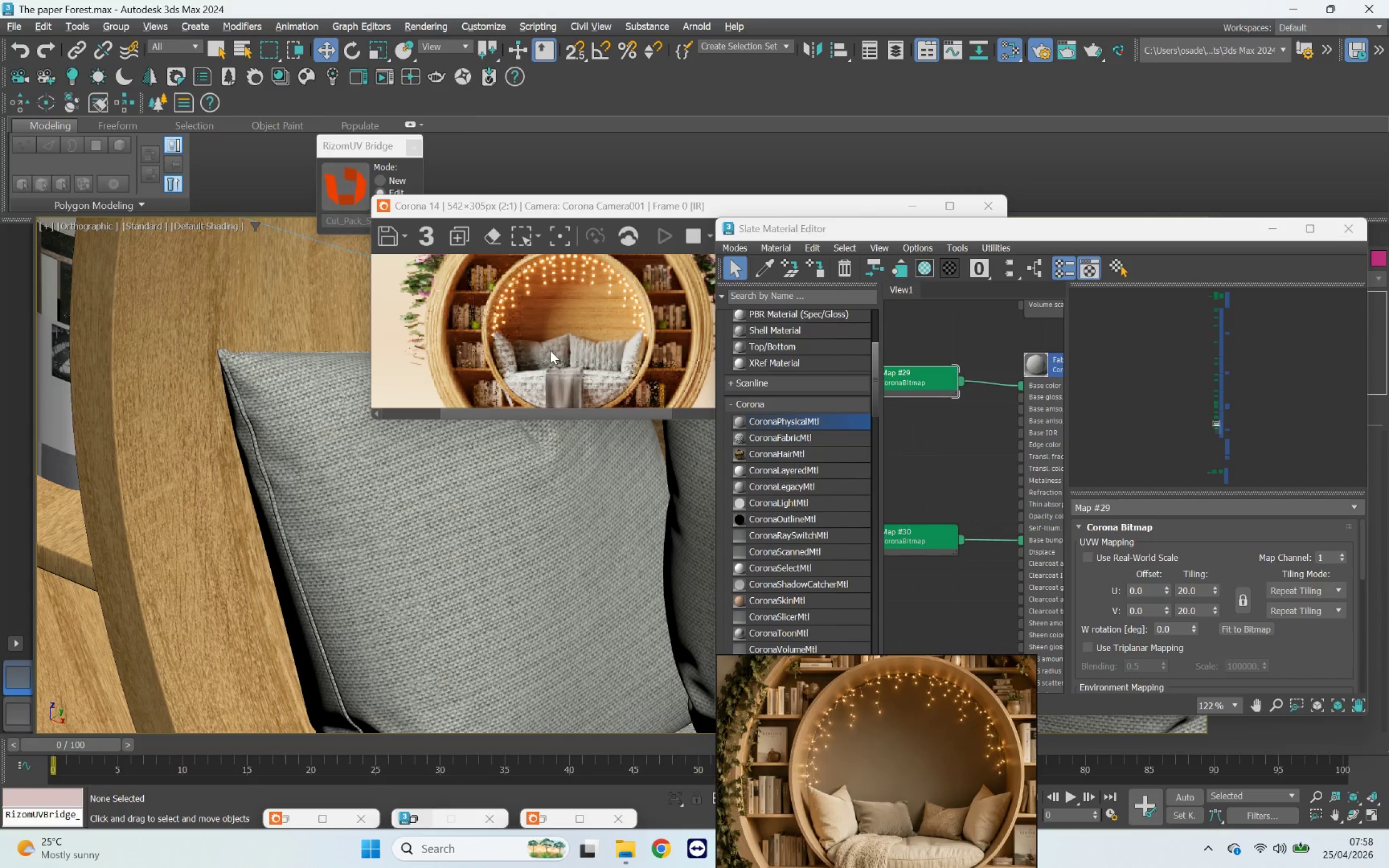 
scroll: coordinate [550, 350], scroll_direction: up, amount: 1.0
 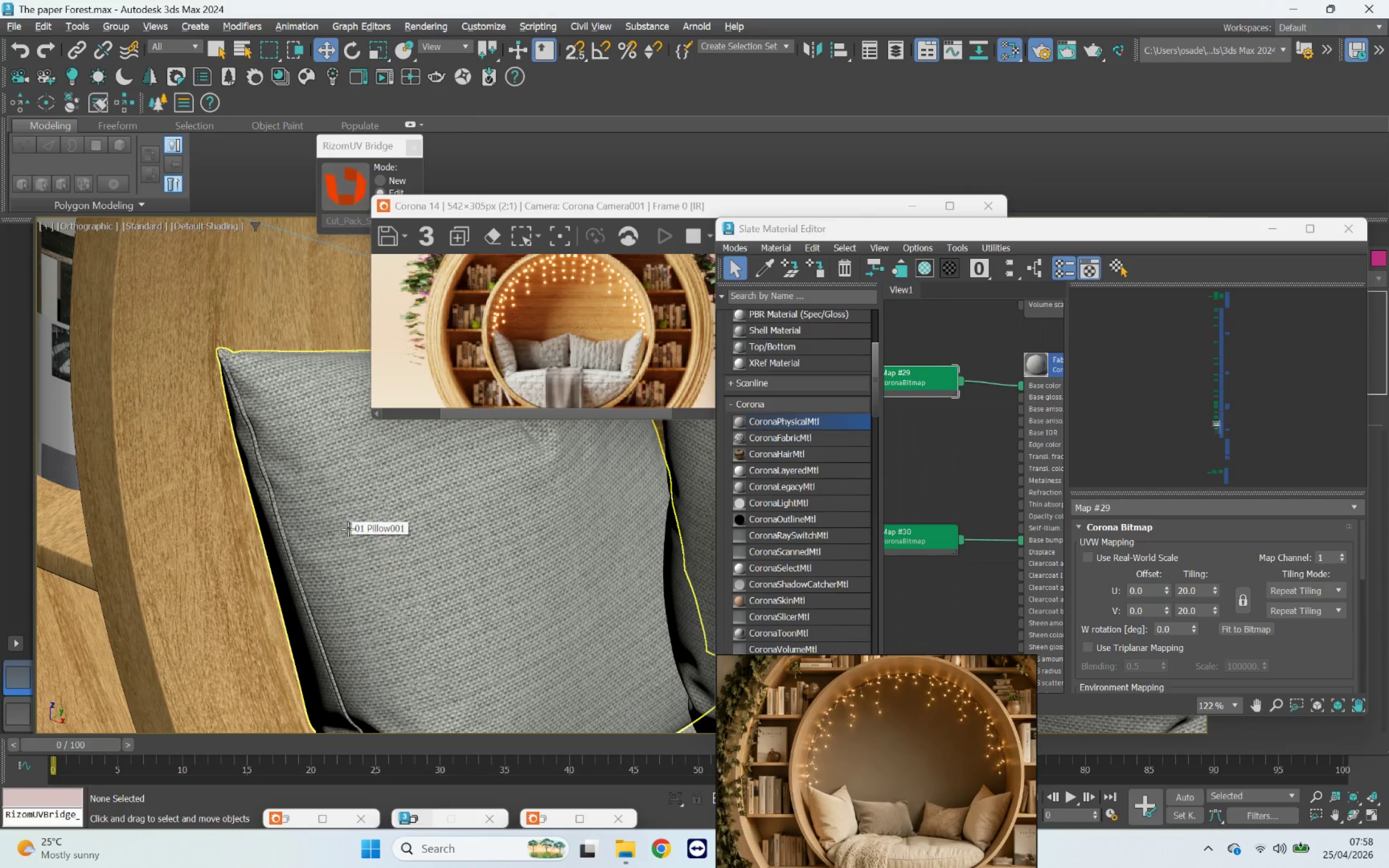 
wait(5.91)
 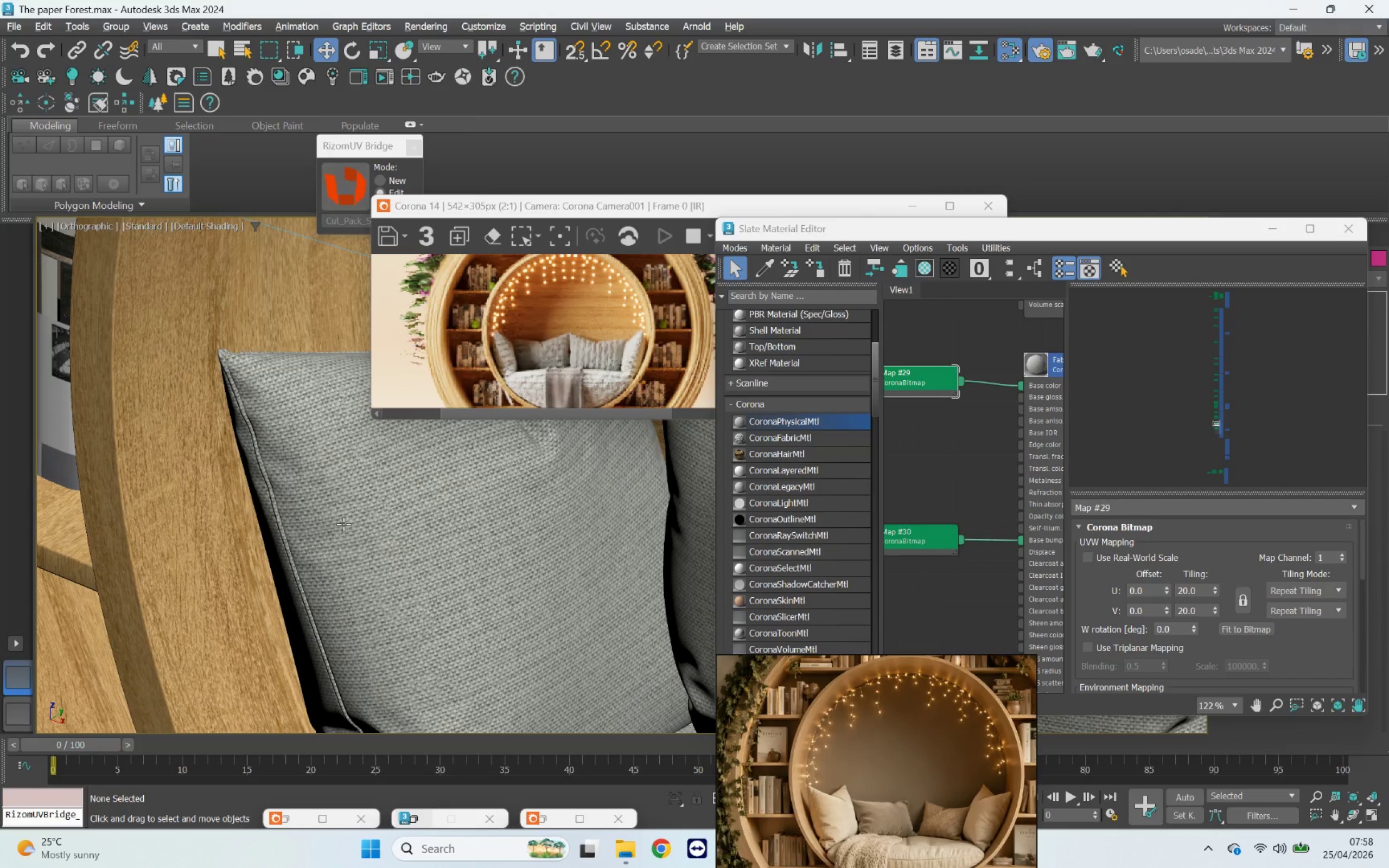 
scroll: coordinate [864, 822], scroll_direction: up, amount: 1.0
 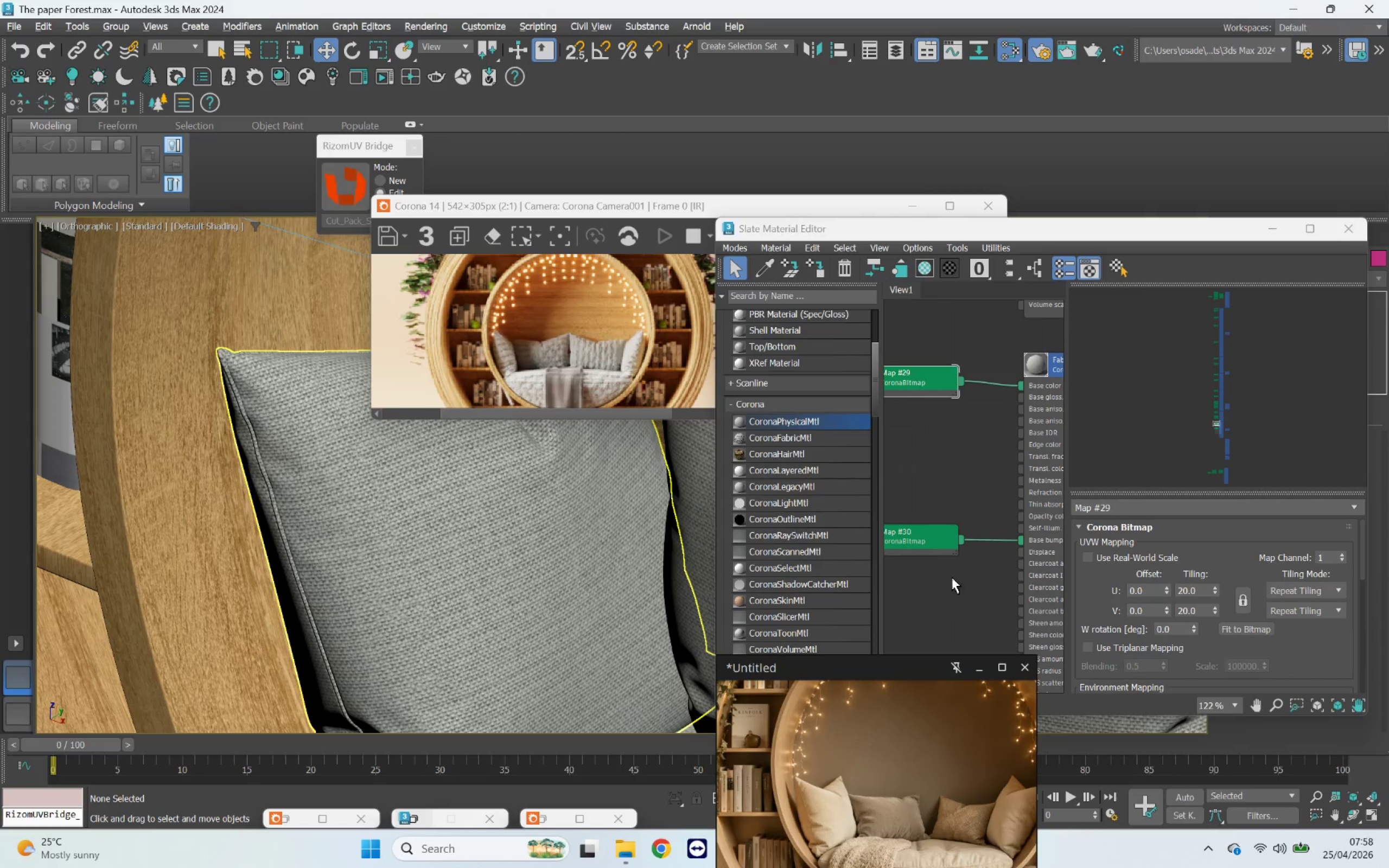 
scroll: coordinate [964, 557], scroll_direction: down, amount: 2.0
 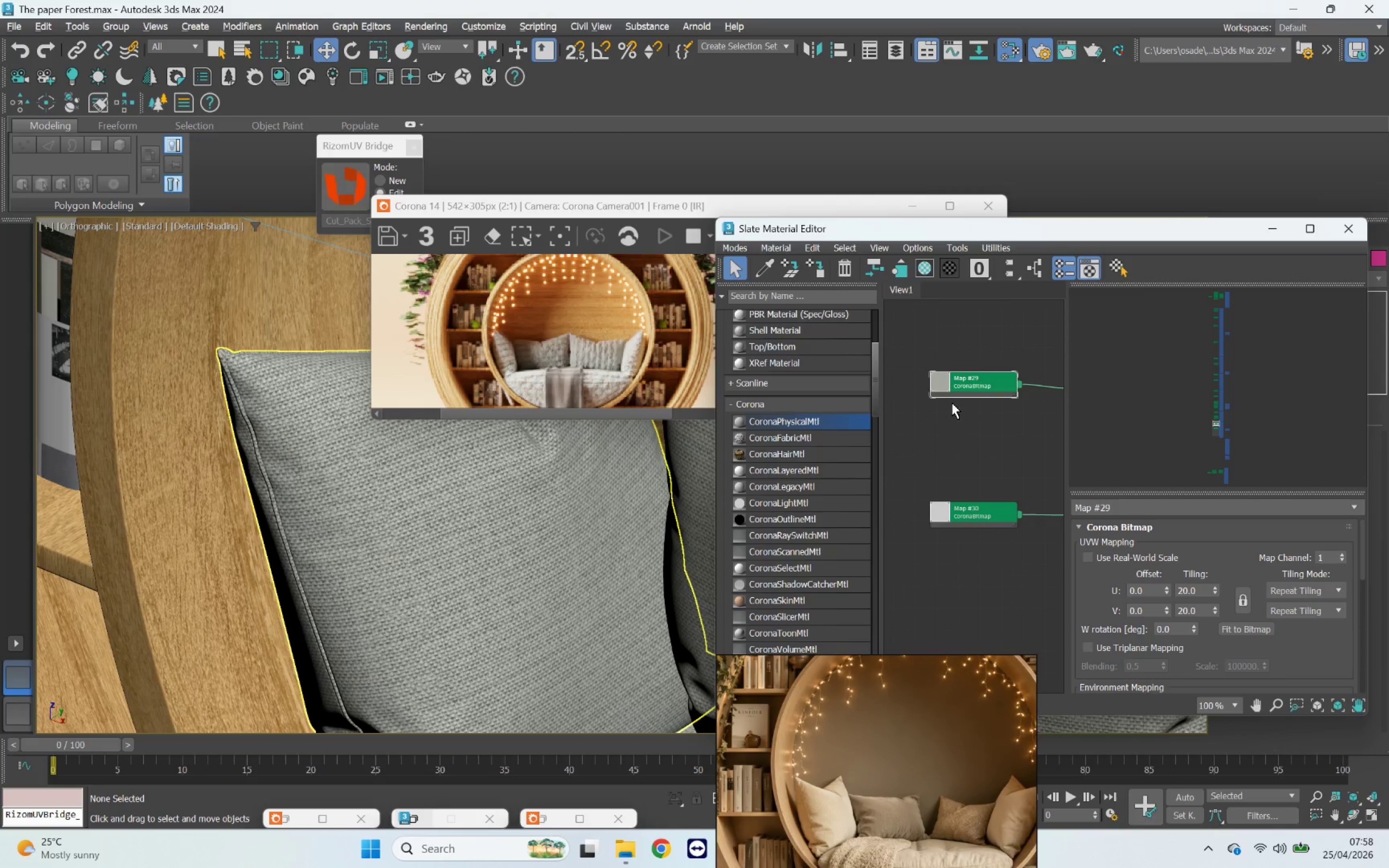 
left_click_drag(start_coordinate=[954, 388], to_coordinate=[860, 410])
 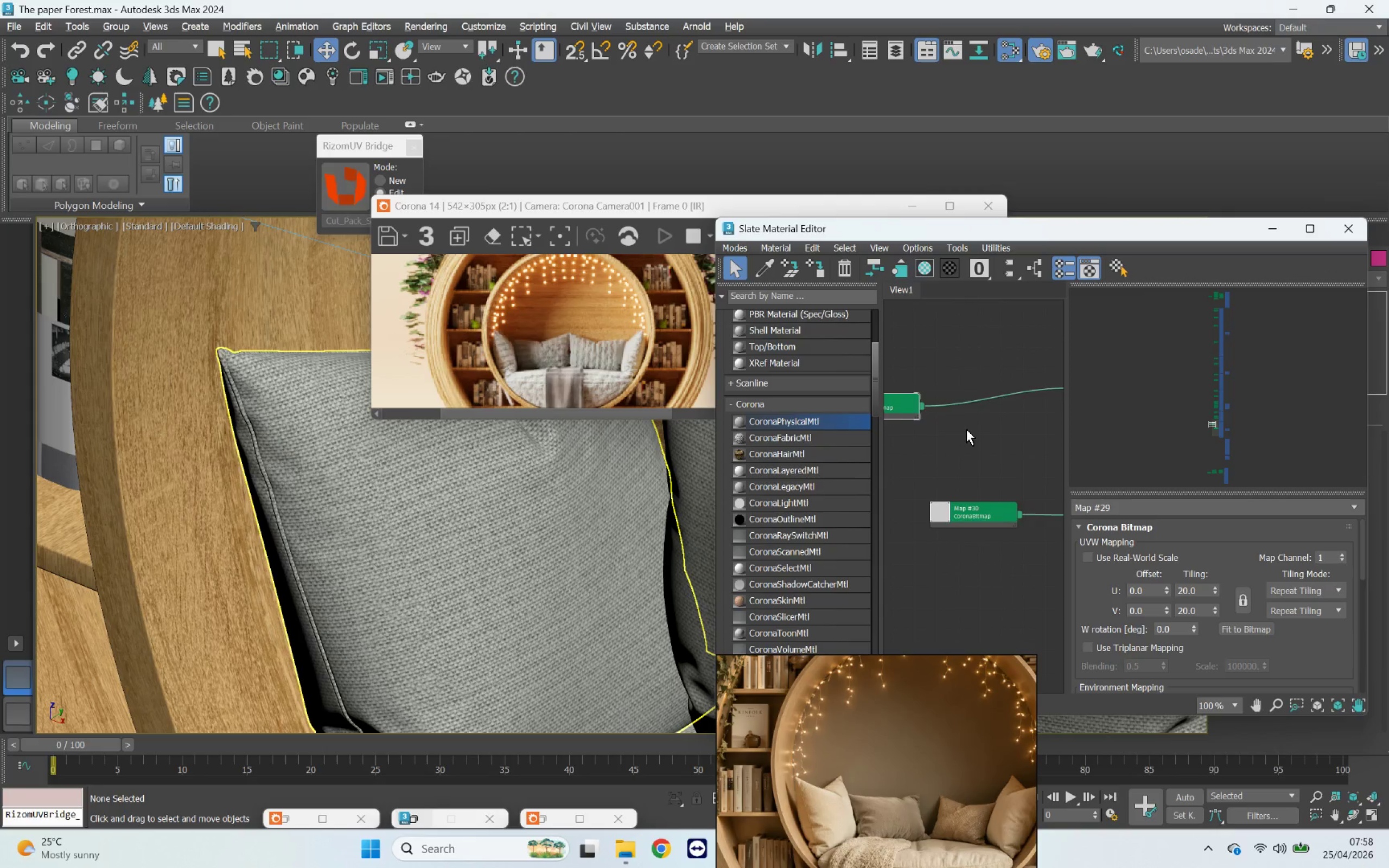 
scroll: coordinate [959, 520], scroll_direction: down, amount: 5.0
 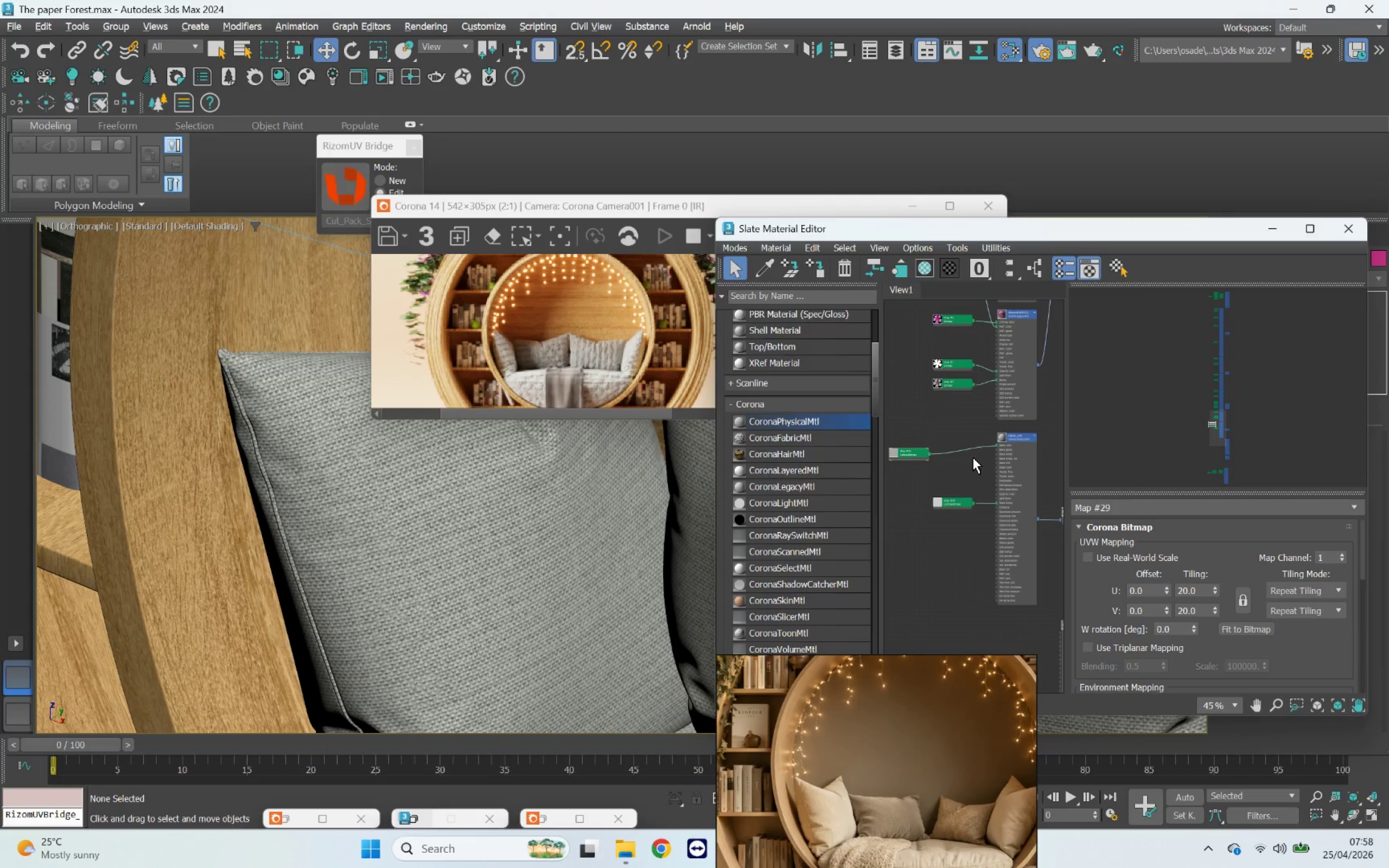 
scroll: coordinate [814, 820], scroll_direction: up, amount: 5.0
 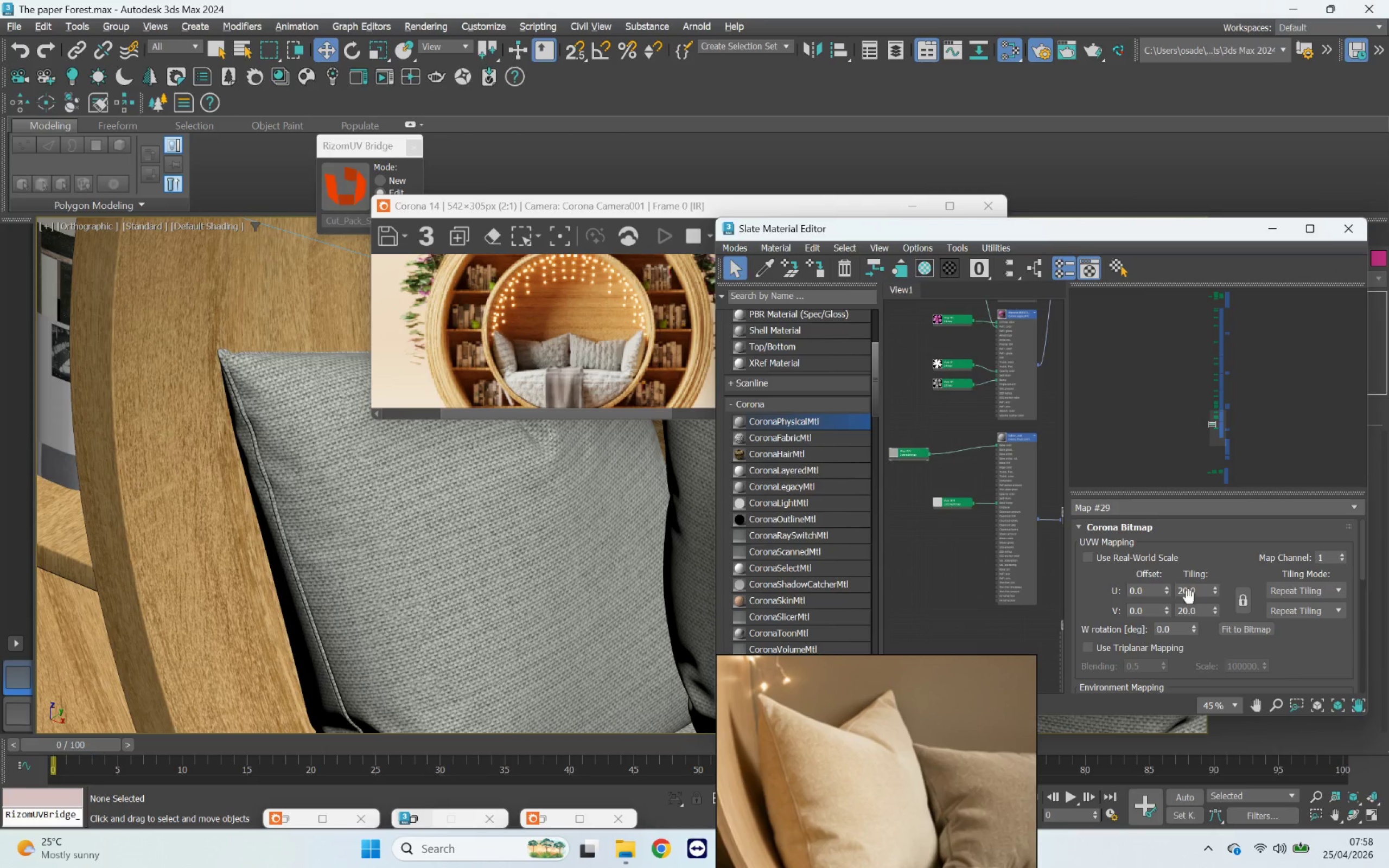 
left_click_drag(start_coordinate=[1200, 591], to_coordinate=[1131, 590])
 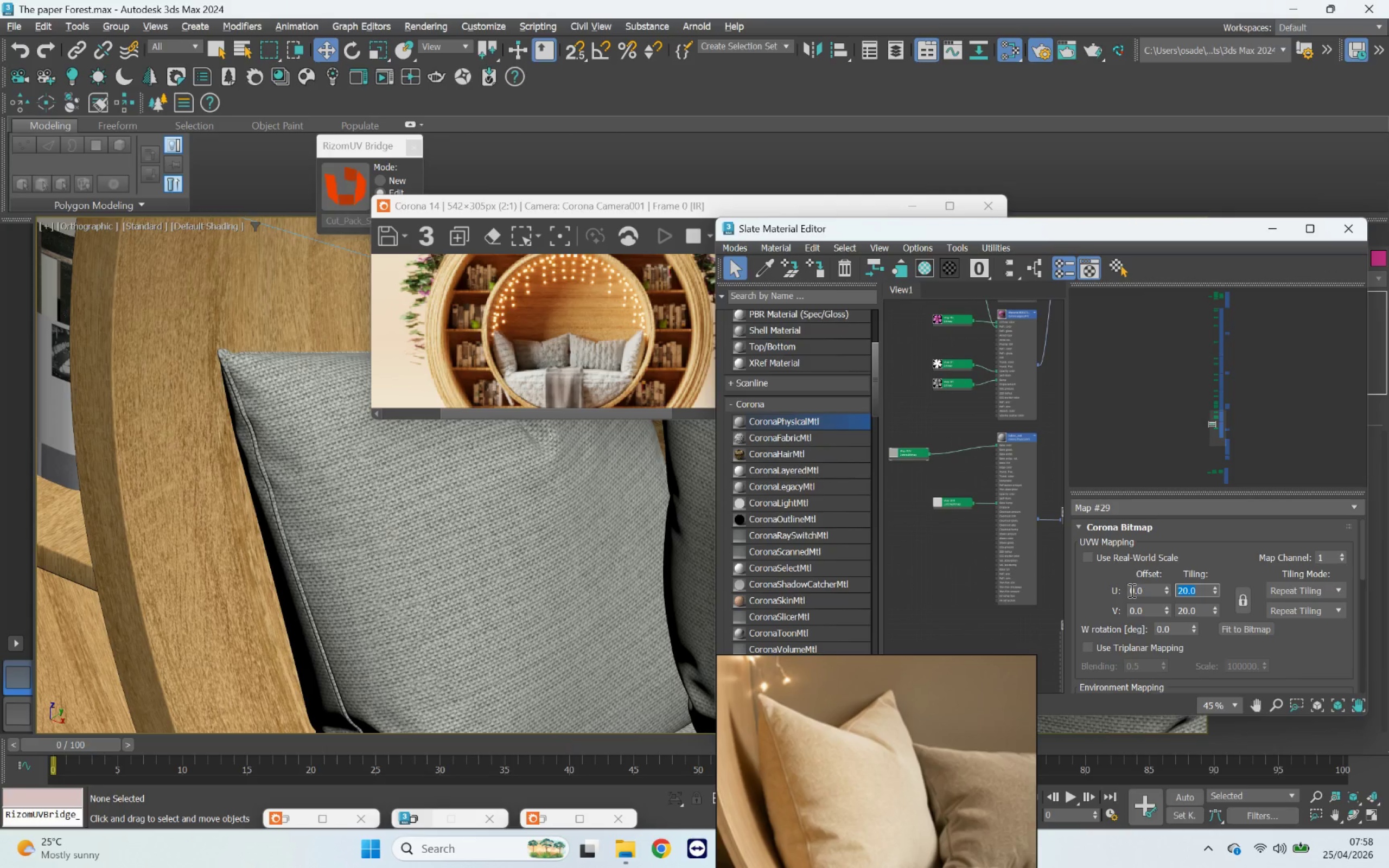 
type(30)
 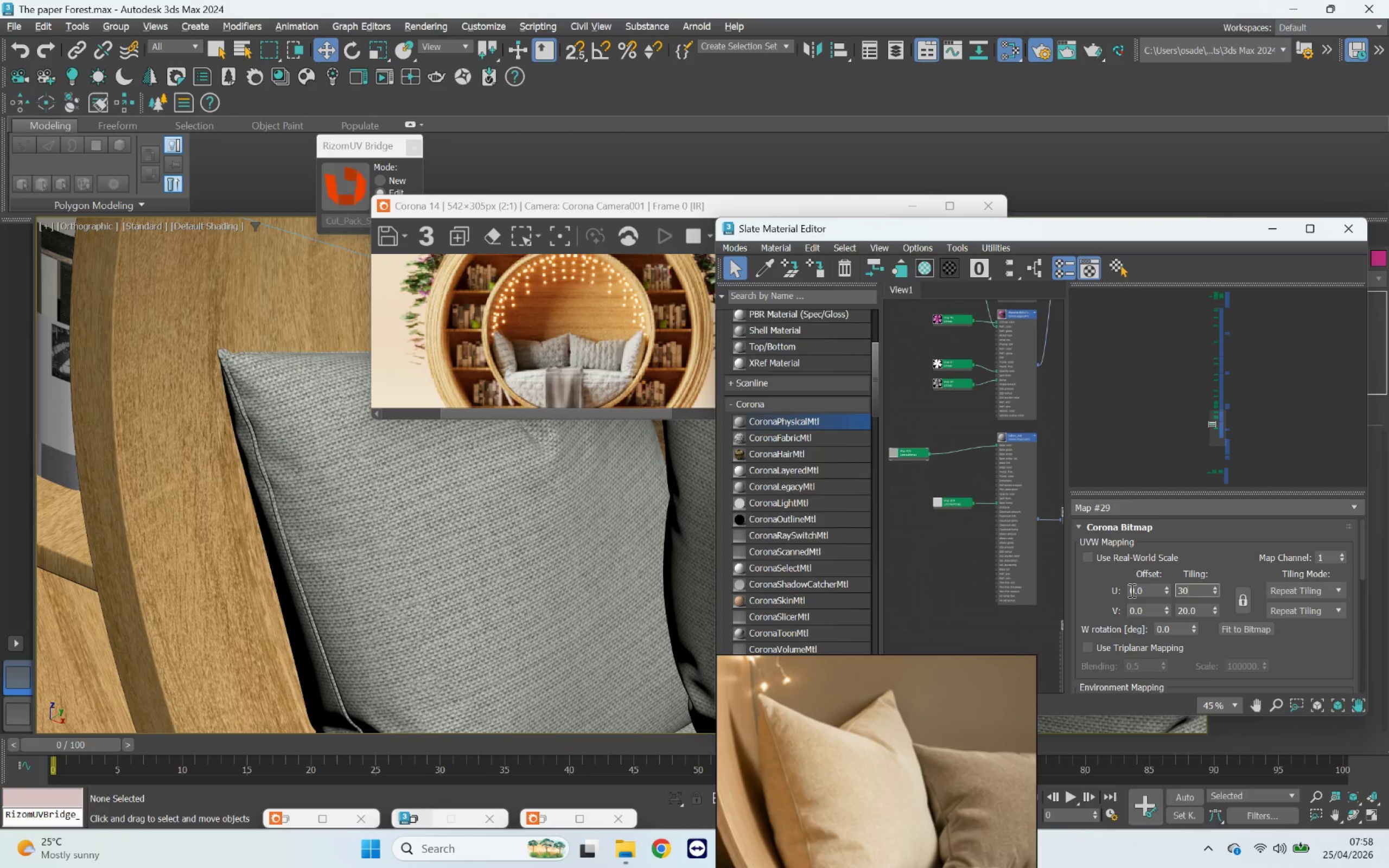 
key(Enter)
 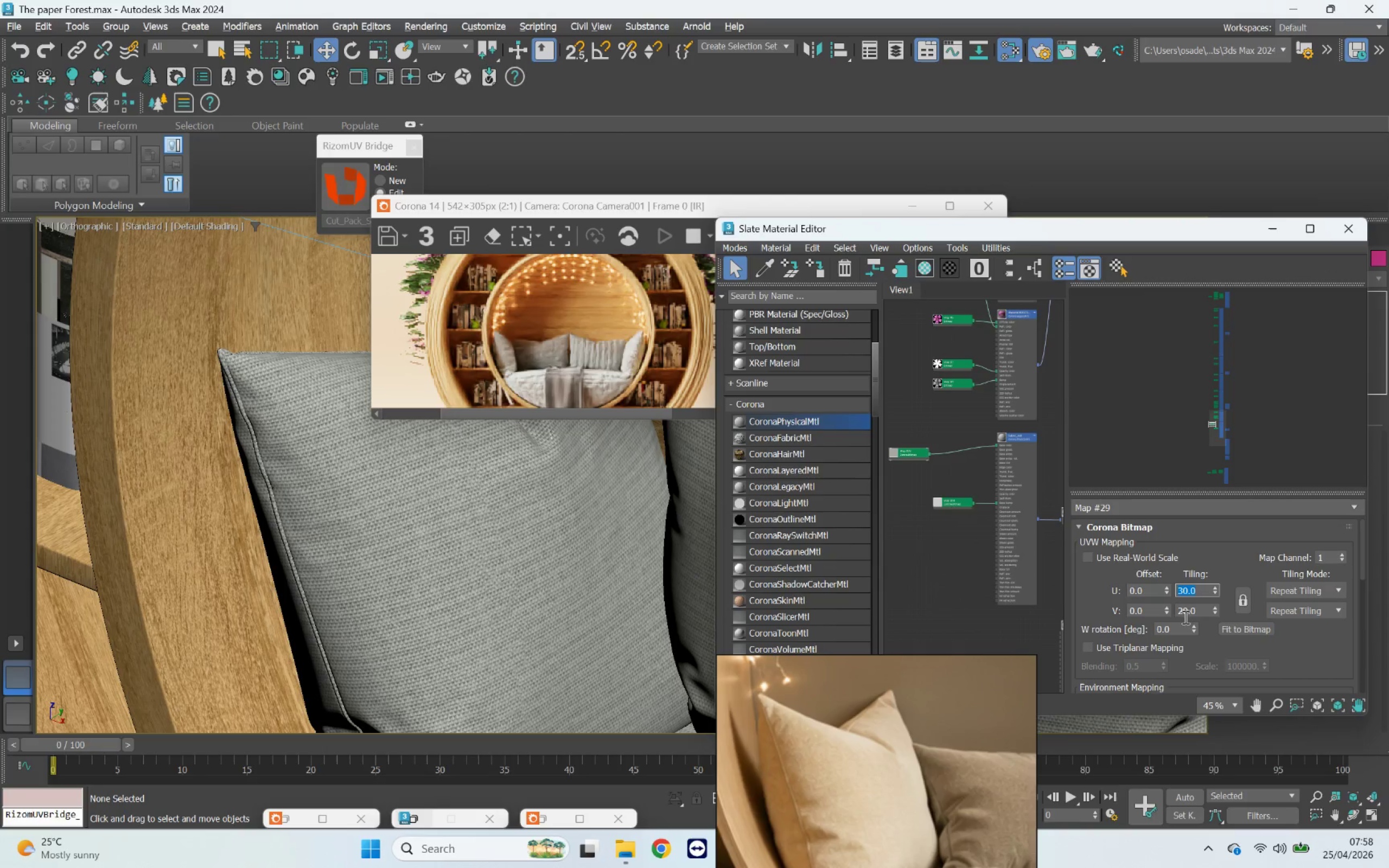 
left_click_drag(start_coordinate=[1196, 609], to_coordinate=[1144, 600])
 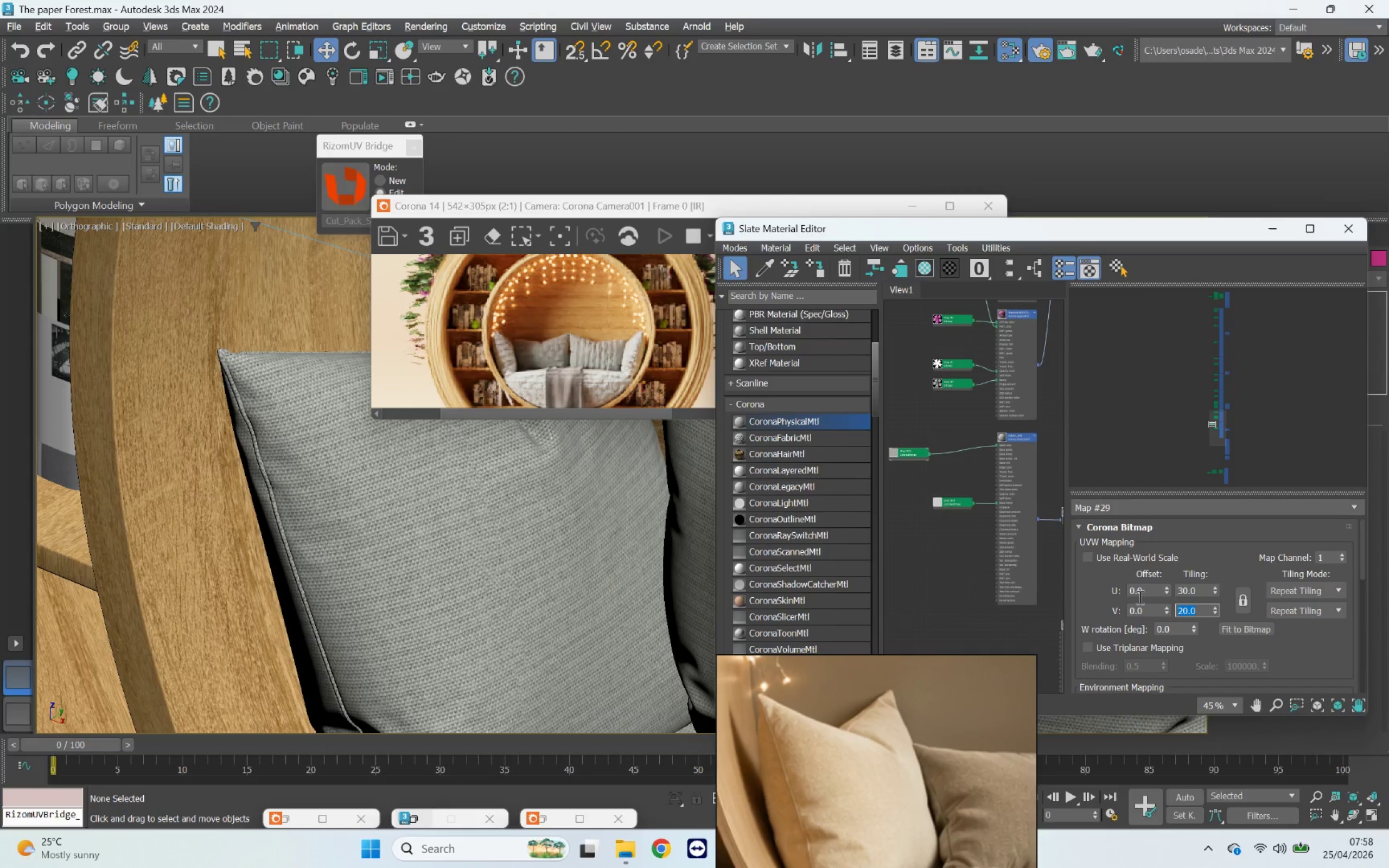 
type(30)
 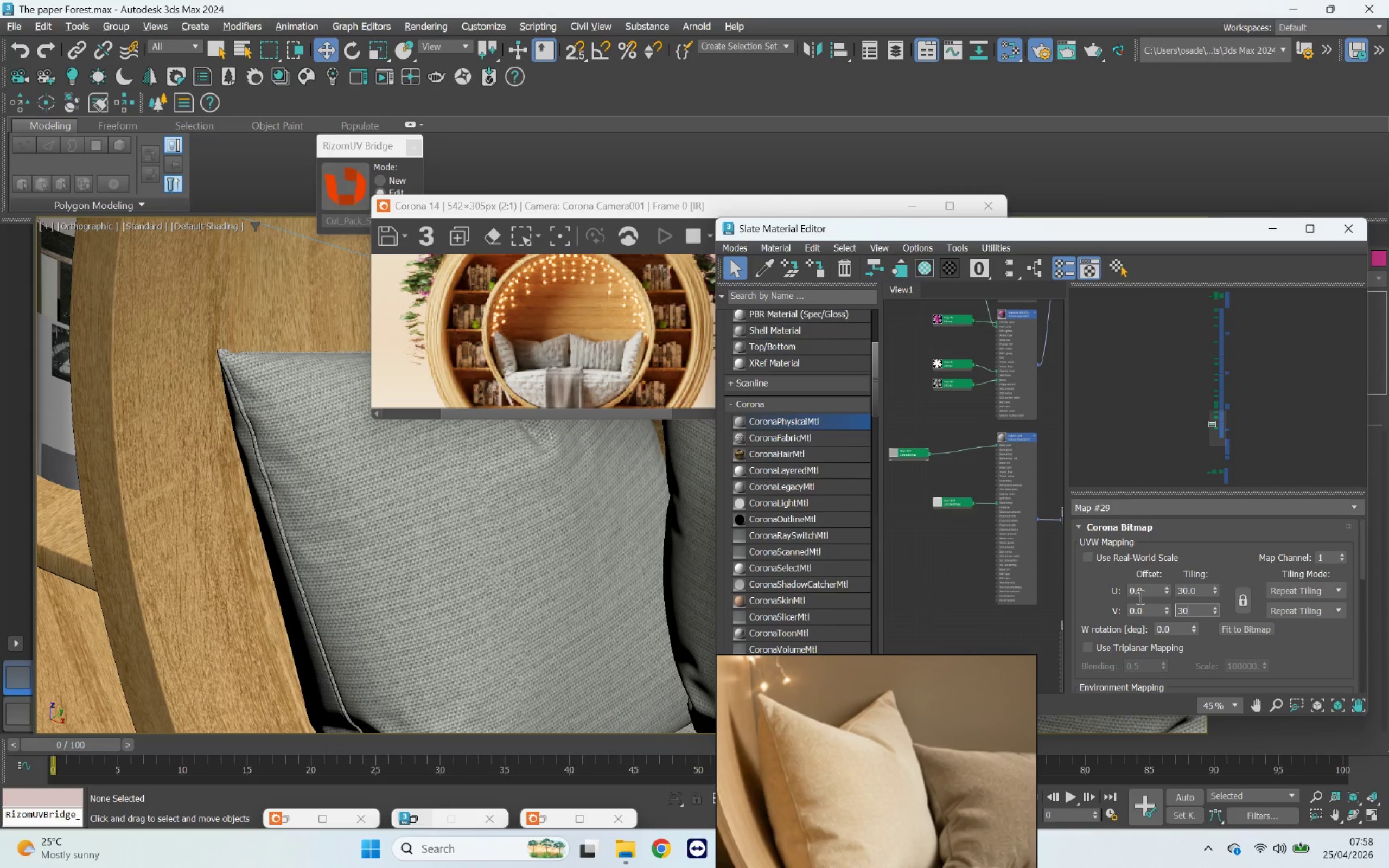 
key(Enter)
 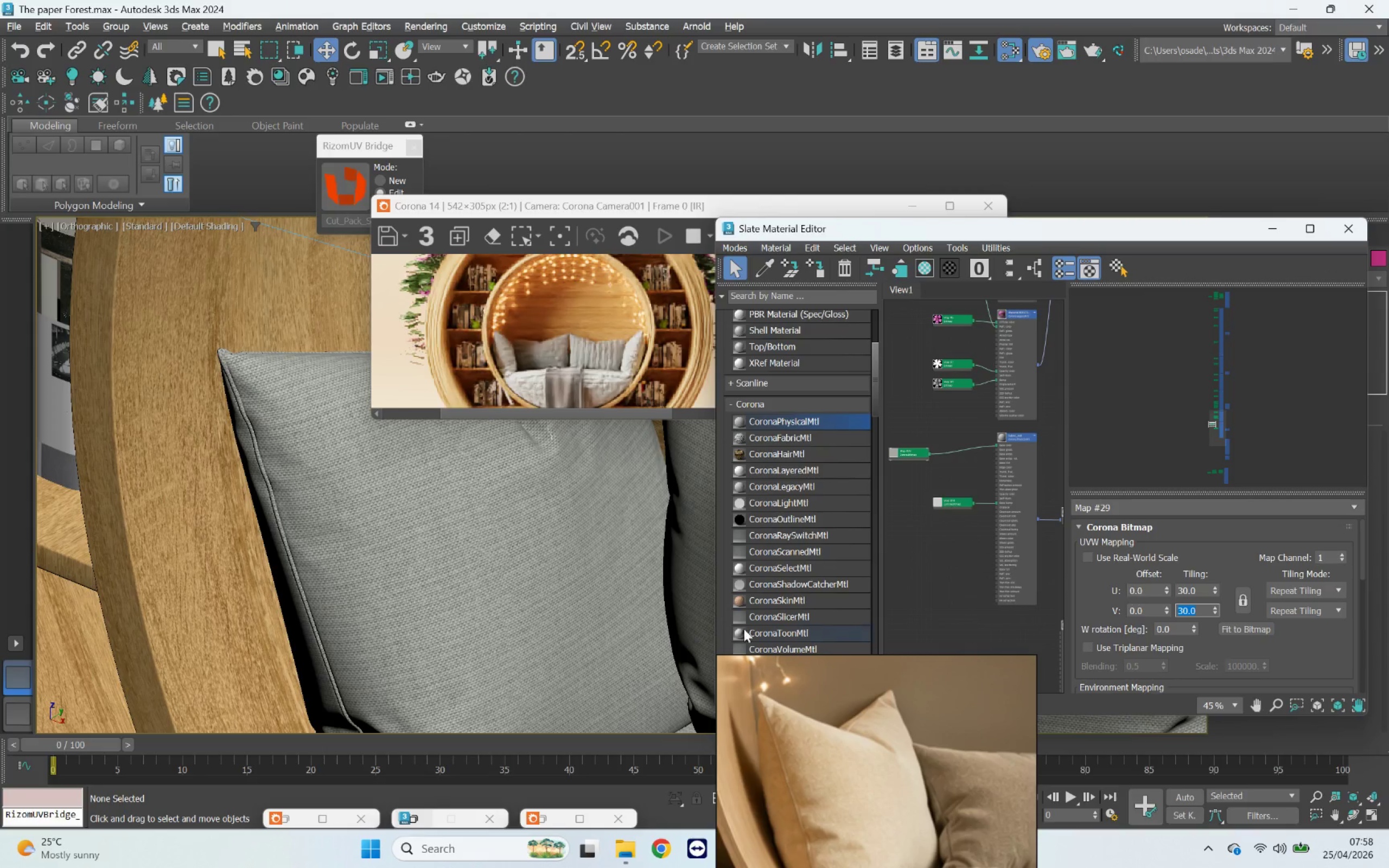 
scroll: coordinate [417, 512], scroll_direction: down, amount: 2.0
 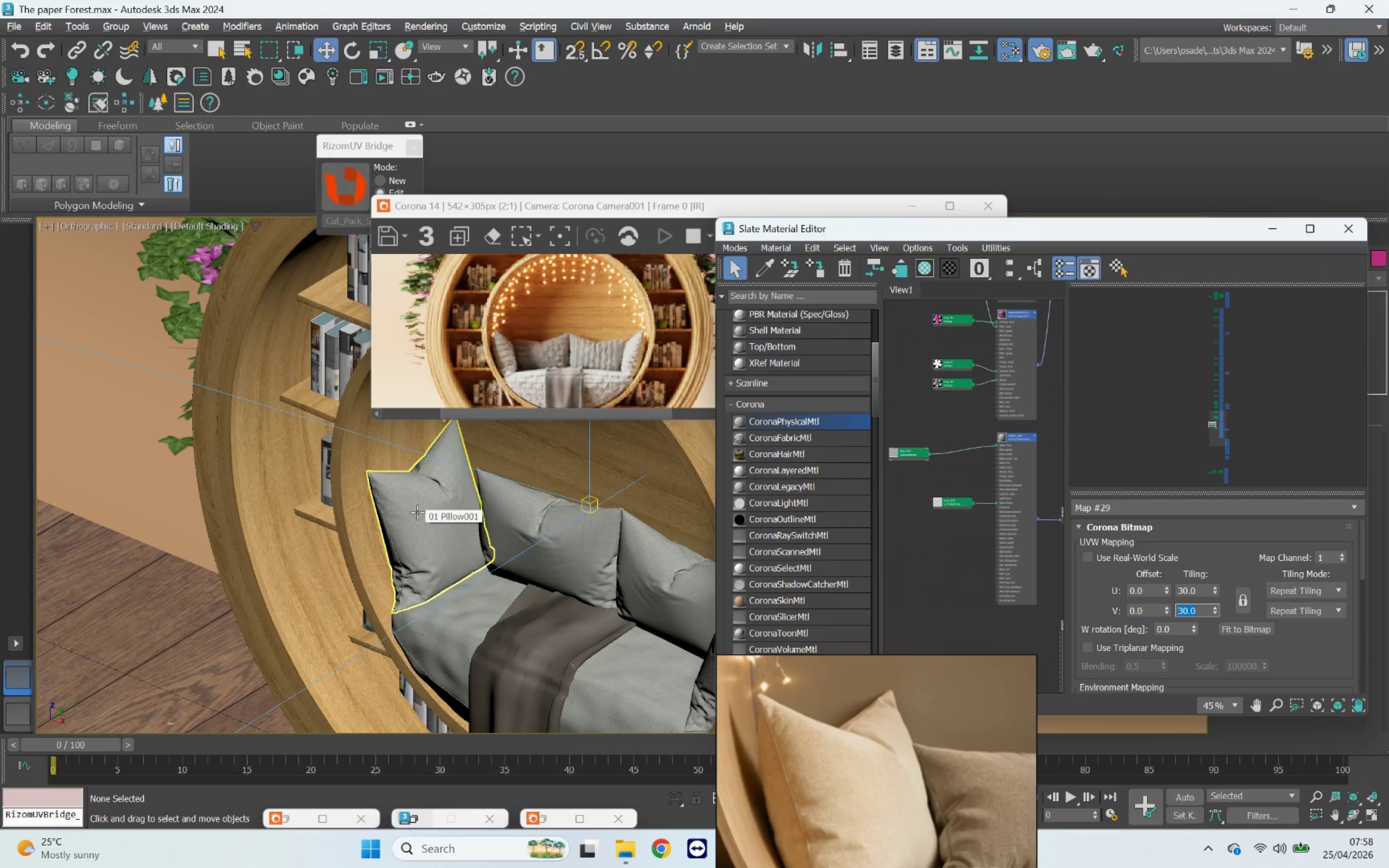 
scroll: coordinate [638, 550], scroll_direction: up, amount: 6.0
 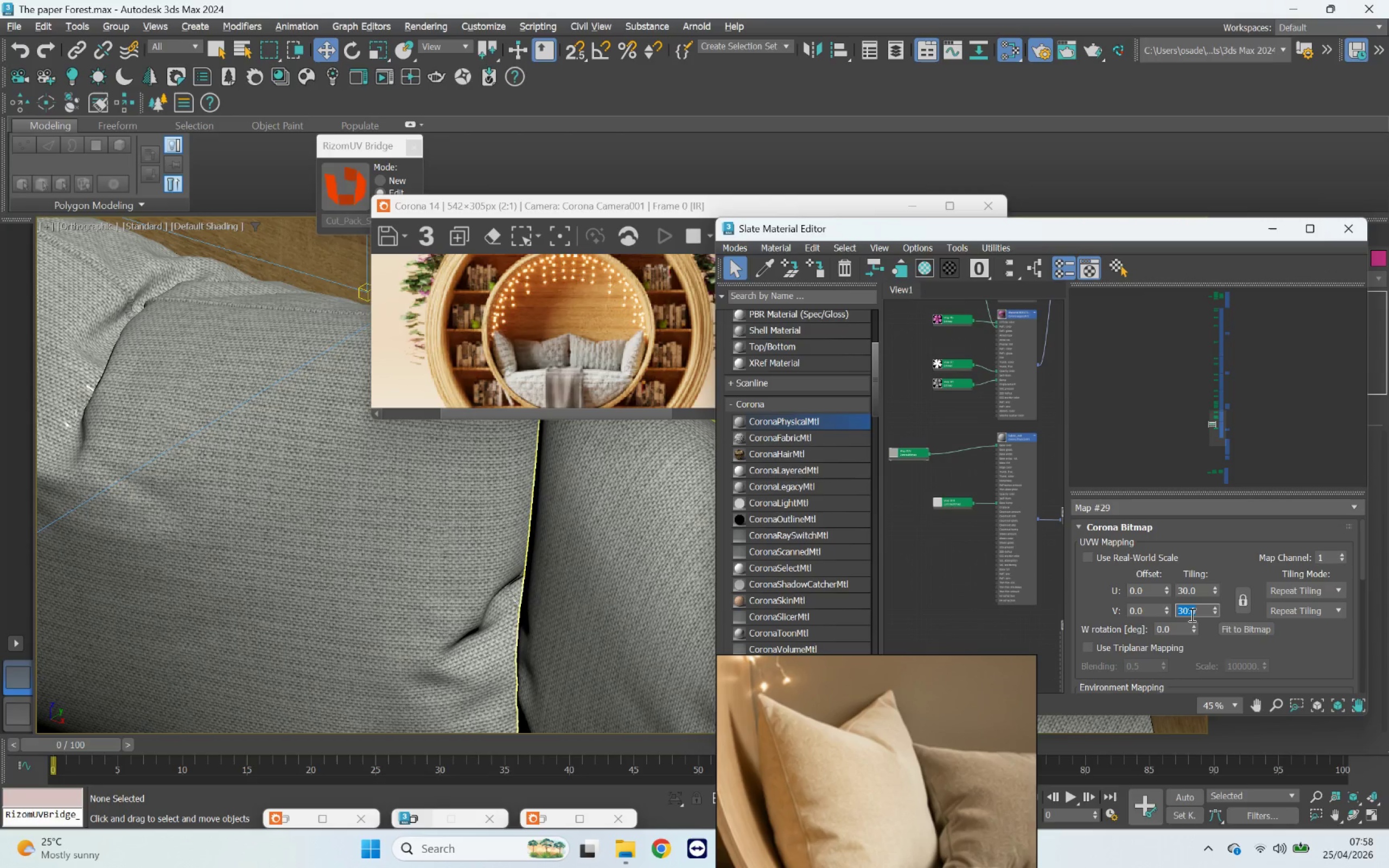 
type(40)
 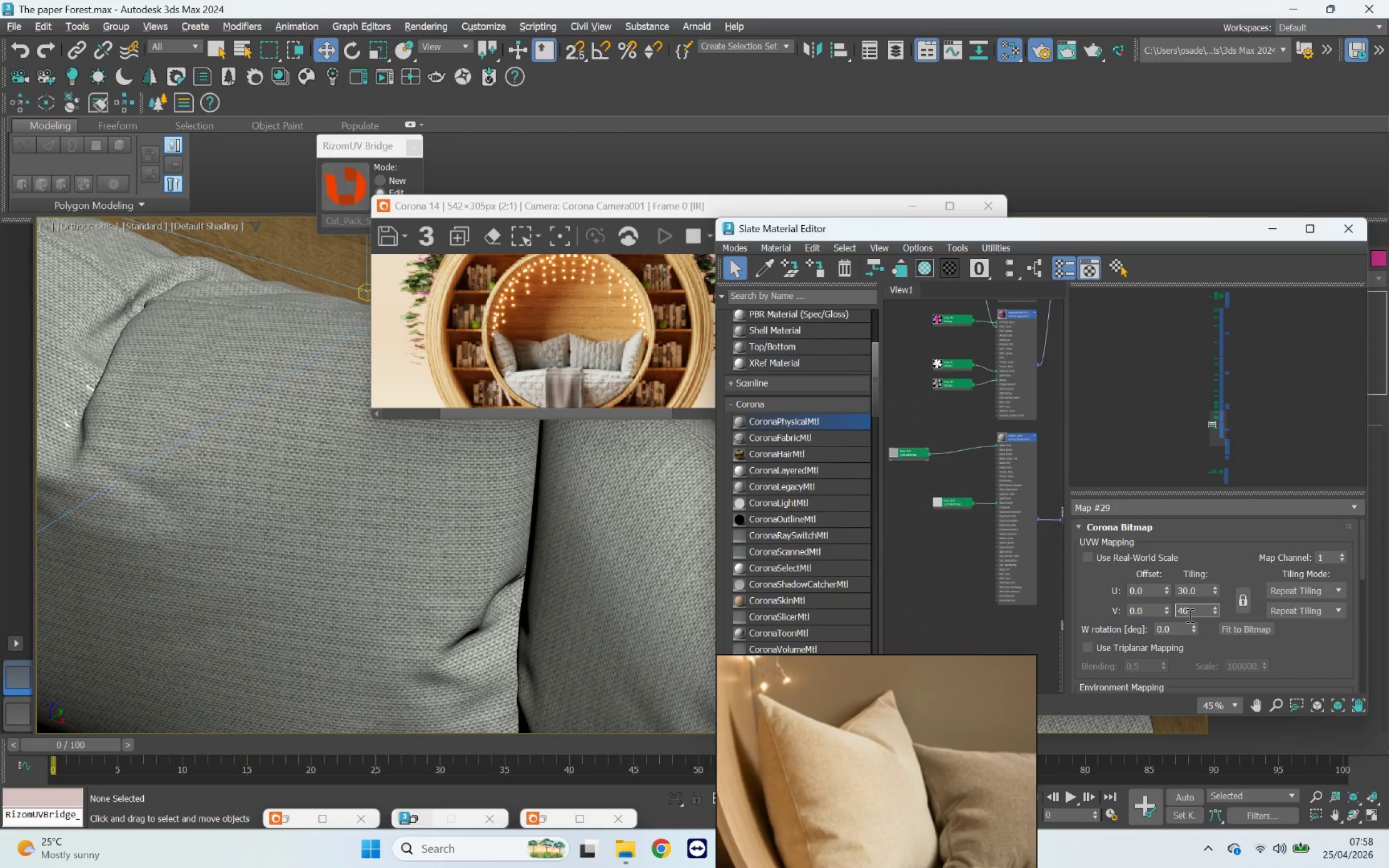 
key(Enter)
 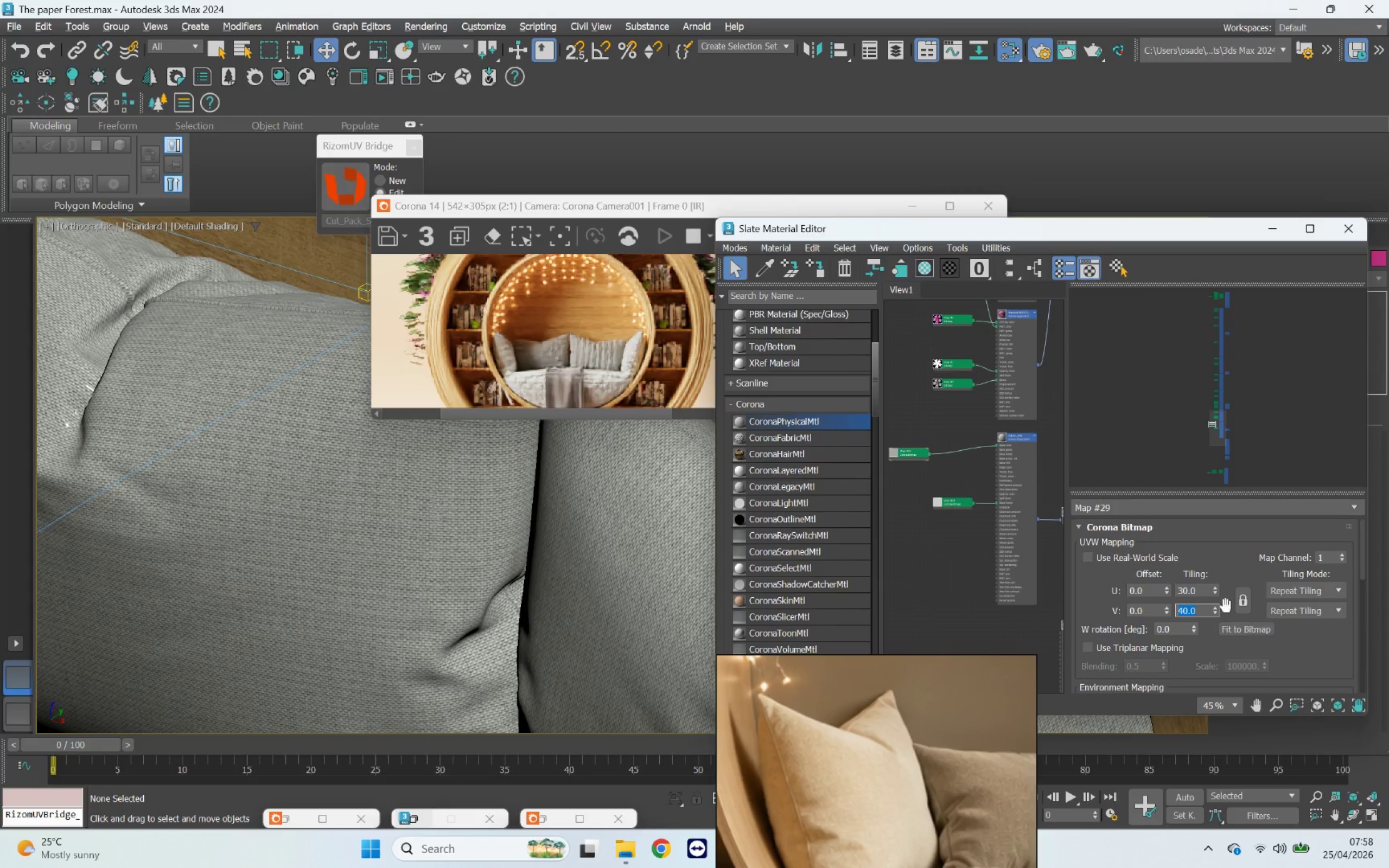 
left_click([1159, 589])
 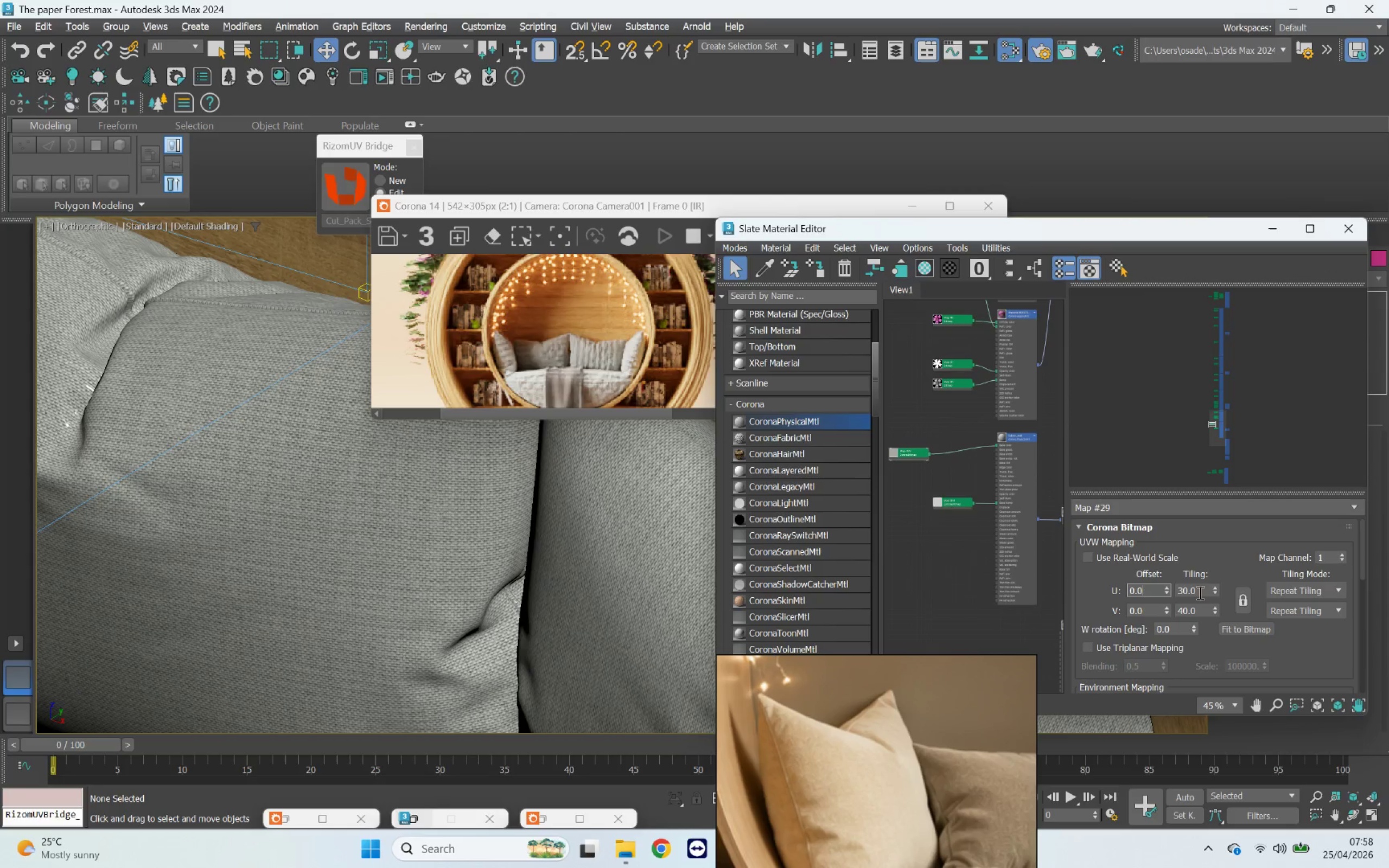 
left_click_drag(start_coordinate=[1201, 592], to_coordinate=[1111, 592])
 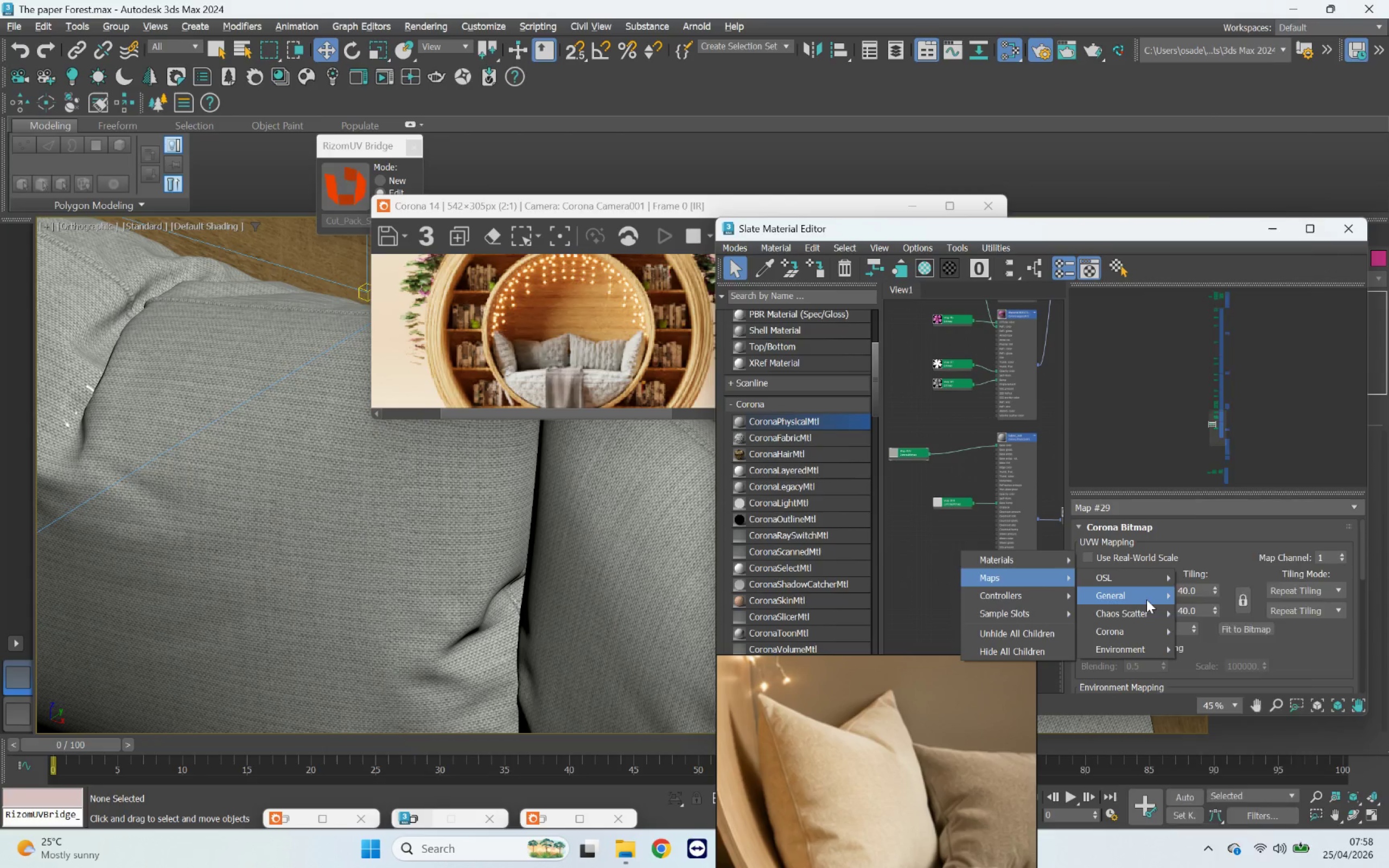 
type(40)
 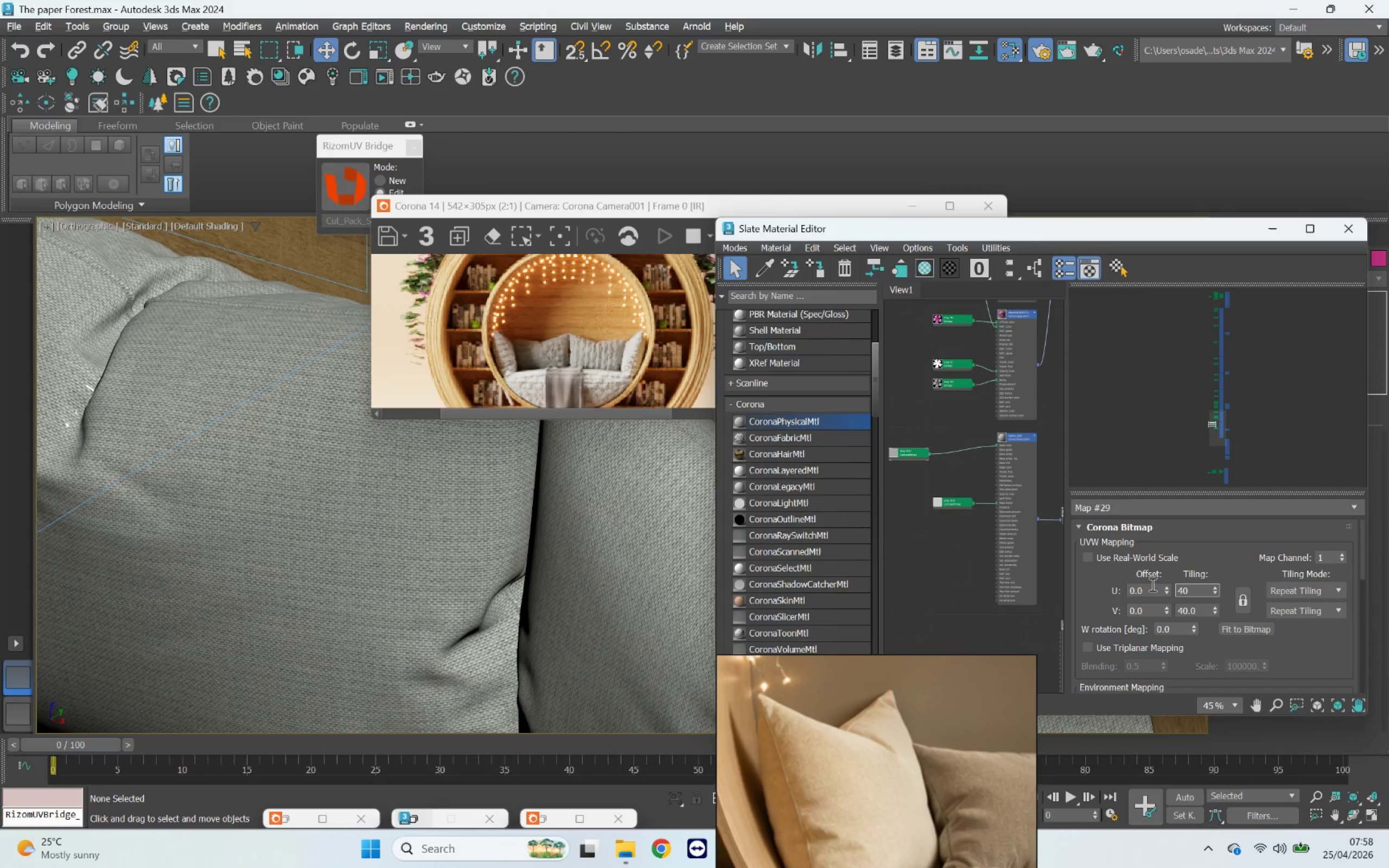 
key(Enter)
 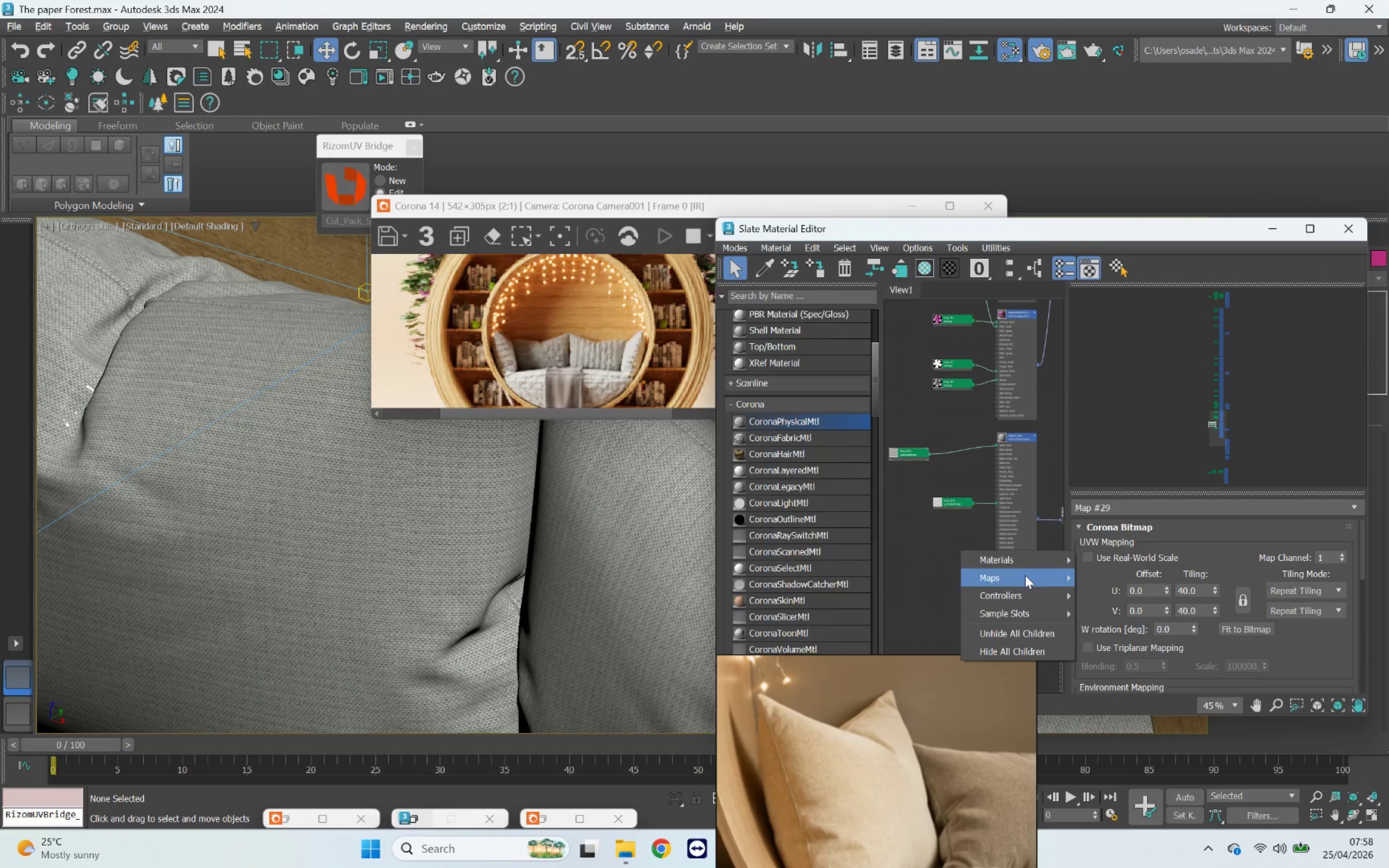 
left_click([1111, 592])
 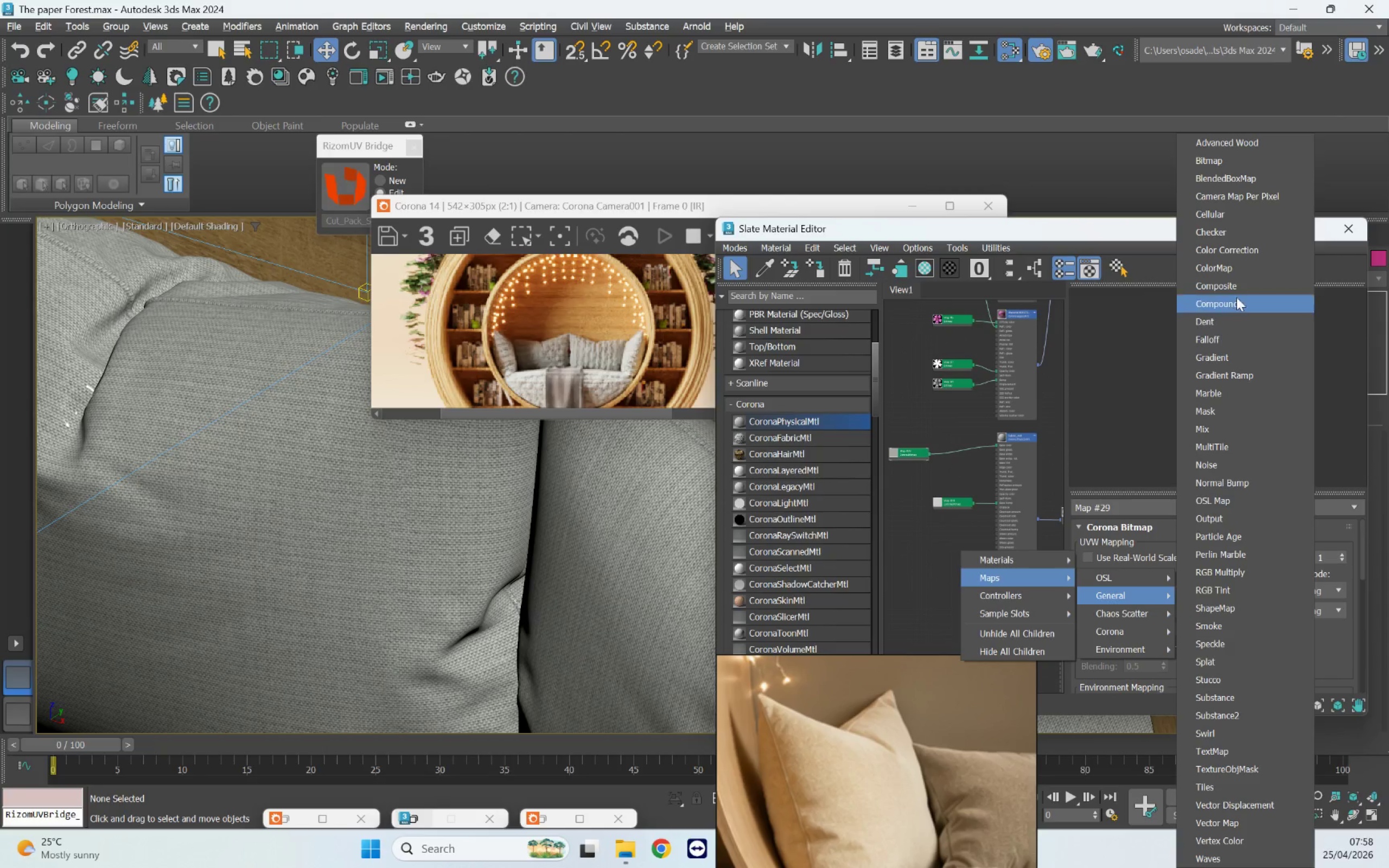 
left_click([1225, 254])
 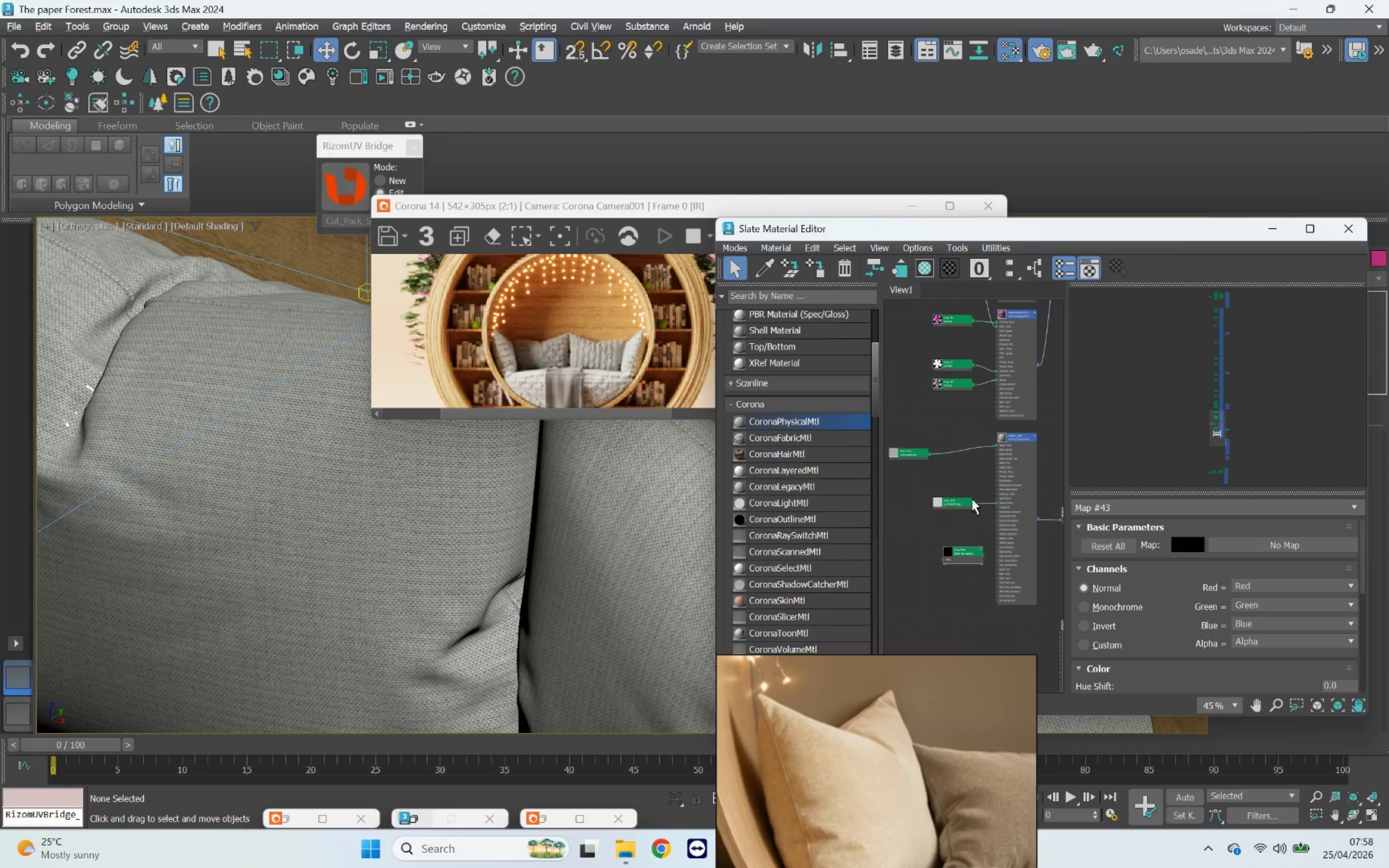 
left_click_drag(start_coordinate=[975, 551], to_coordinate=[968, 426])
 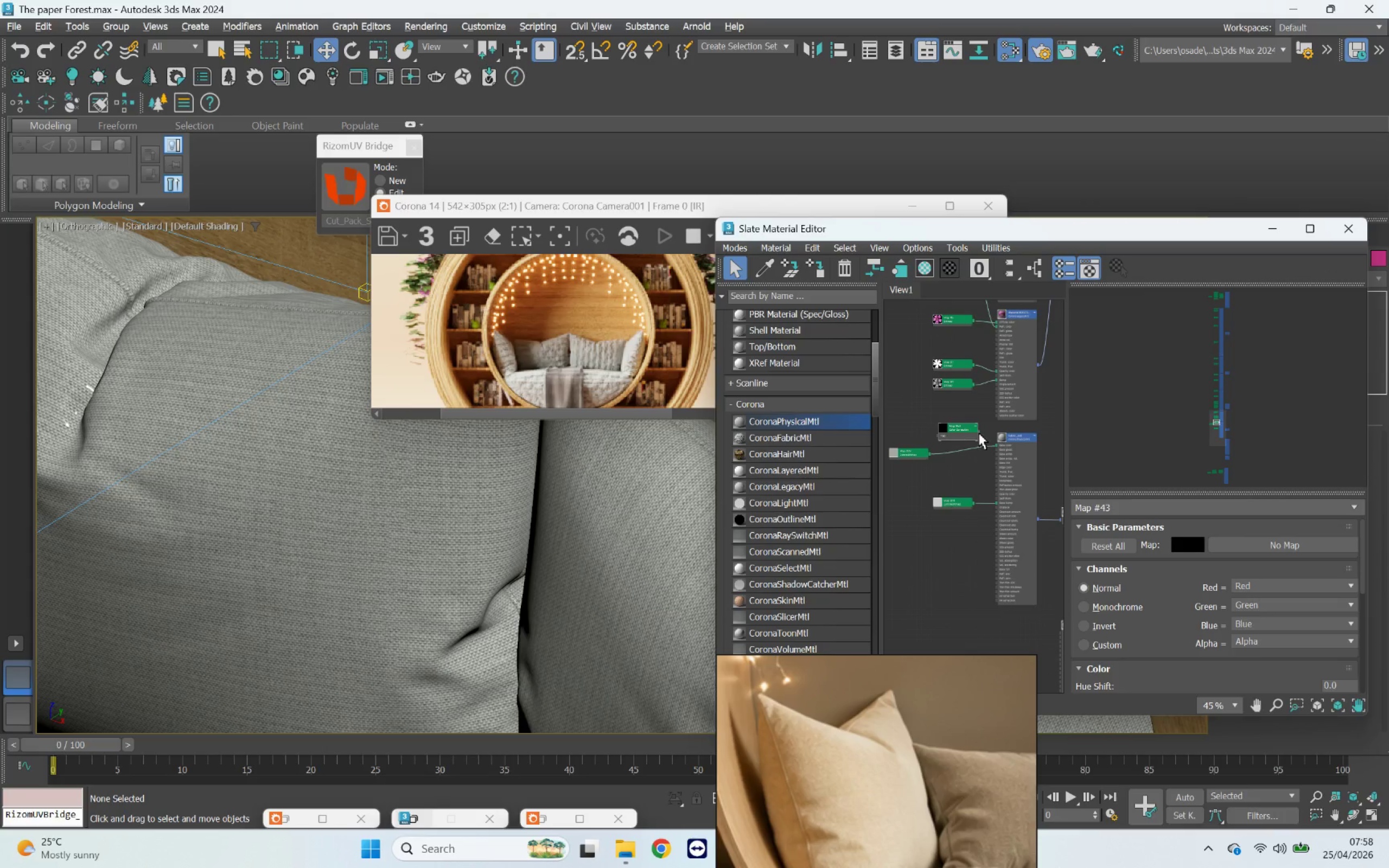 
left_click_drag(start_coordinate=[978, 430], to_coordinate=[973, 452])
 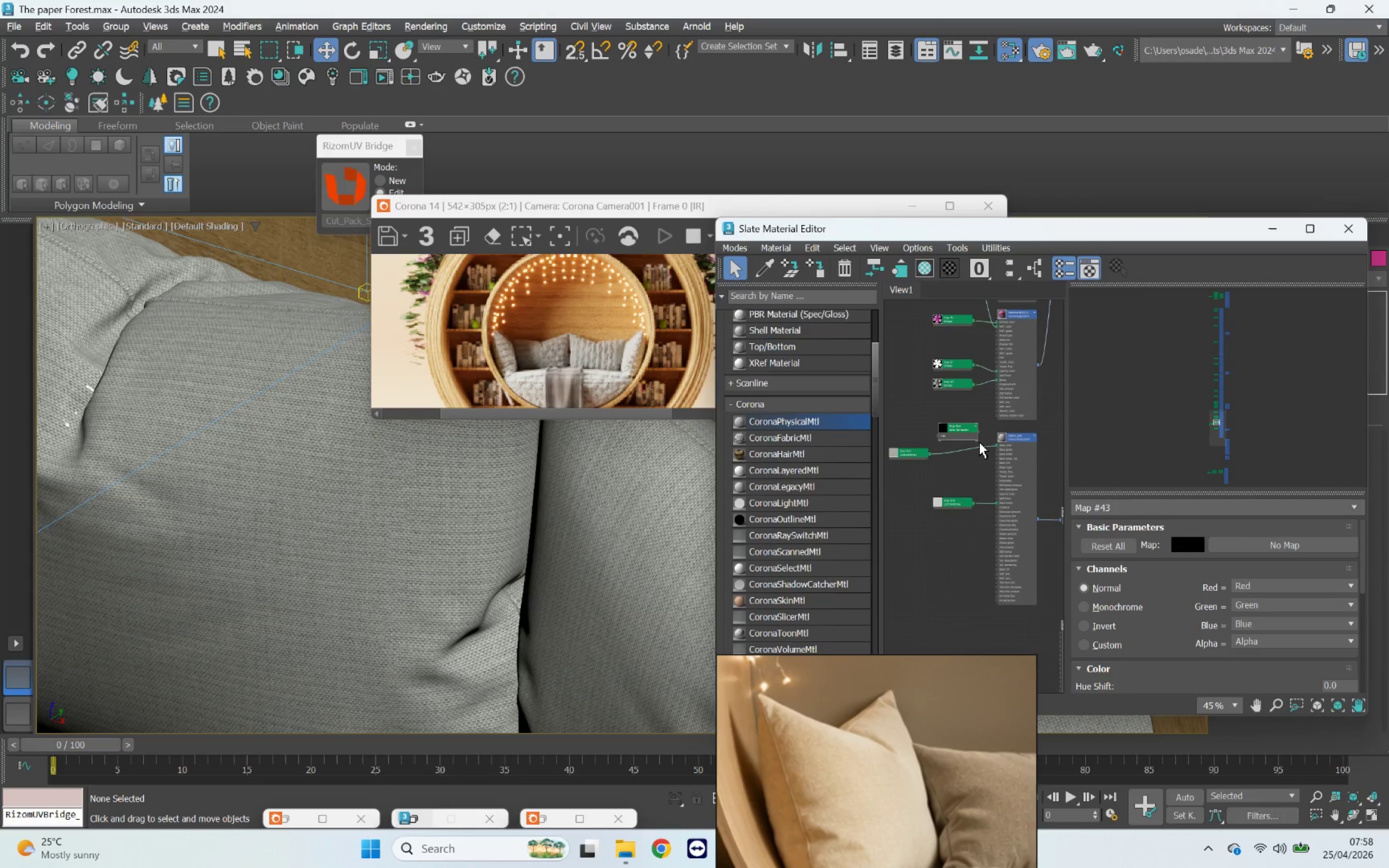 
scroll: coordinate [977, 437], scroll_direction: up, amount: 2.0
 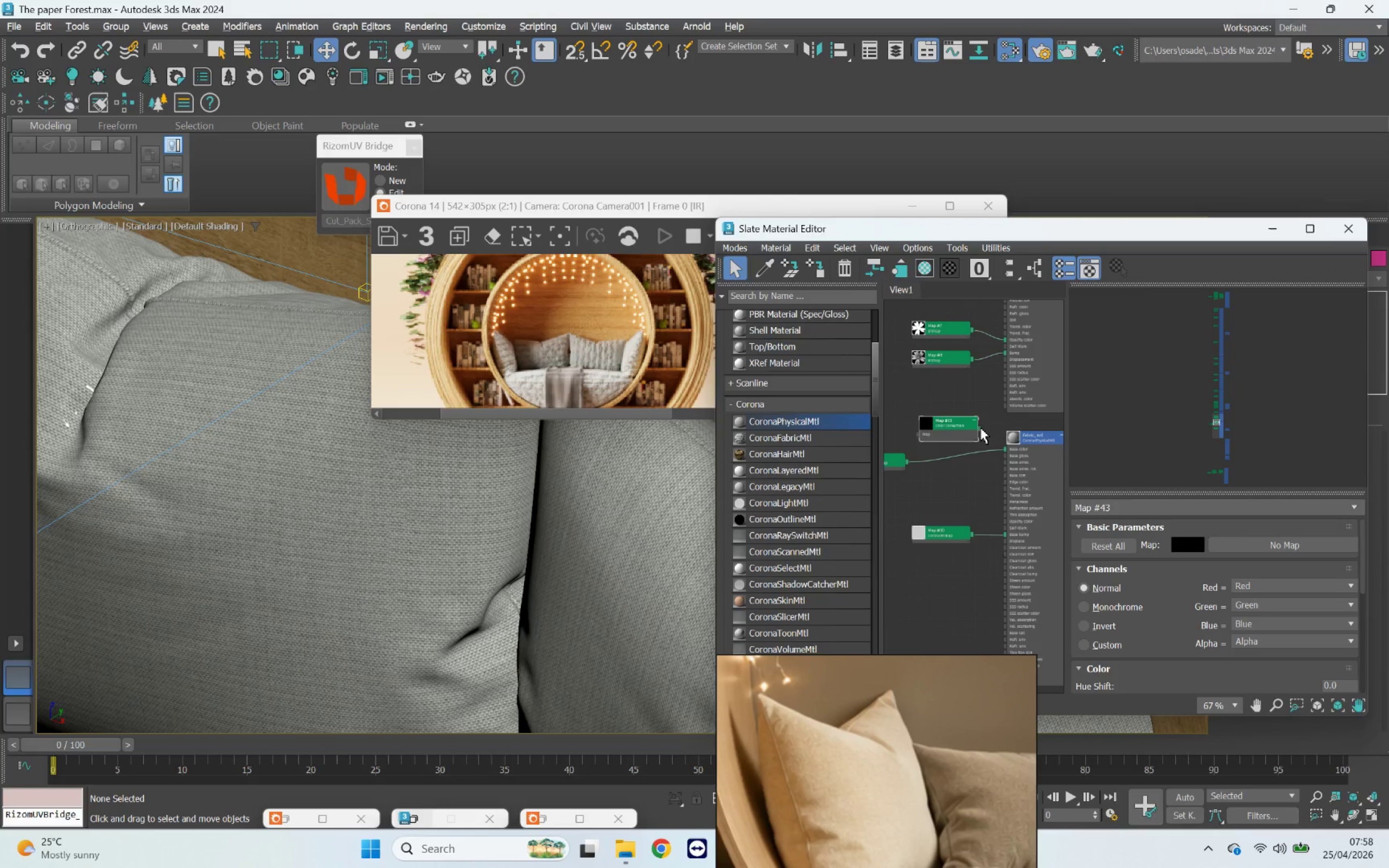 
left_click_drag(start_coordinate=[980, 427], to_coordinate=[963, 455])
 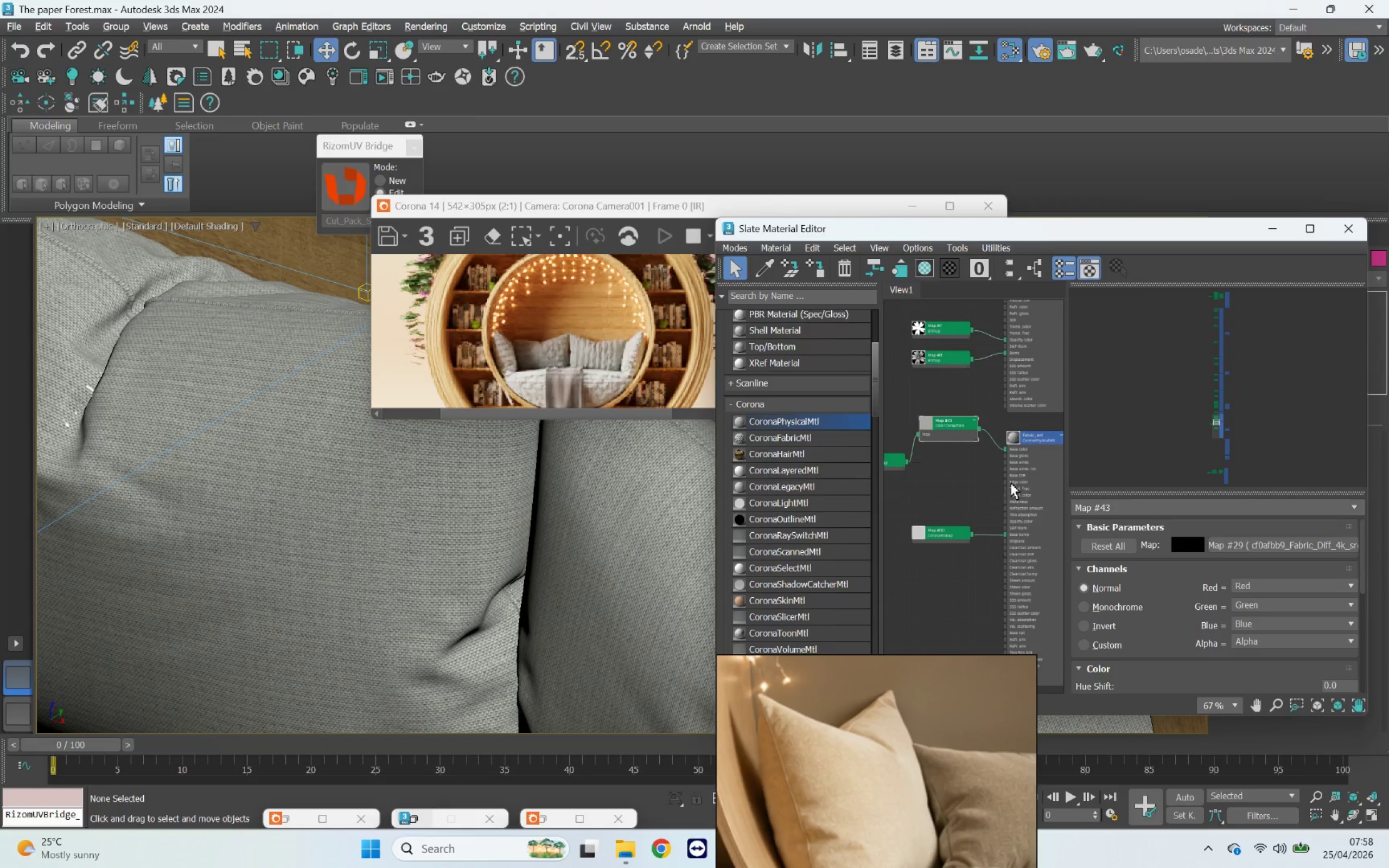 
wait(5.59)
 